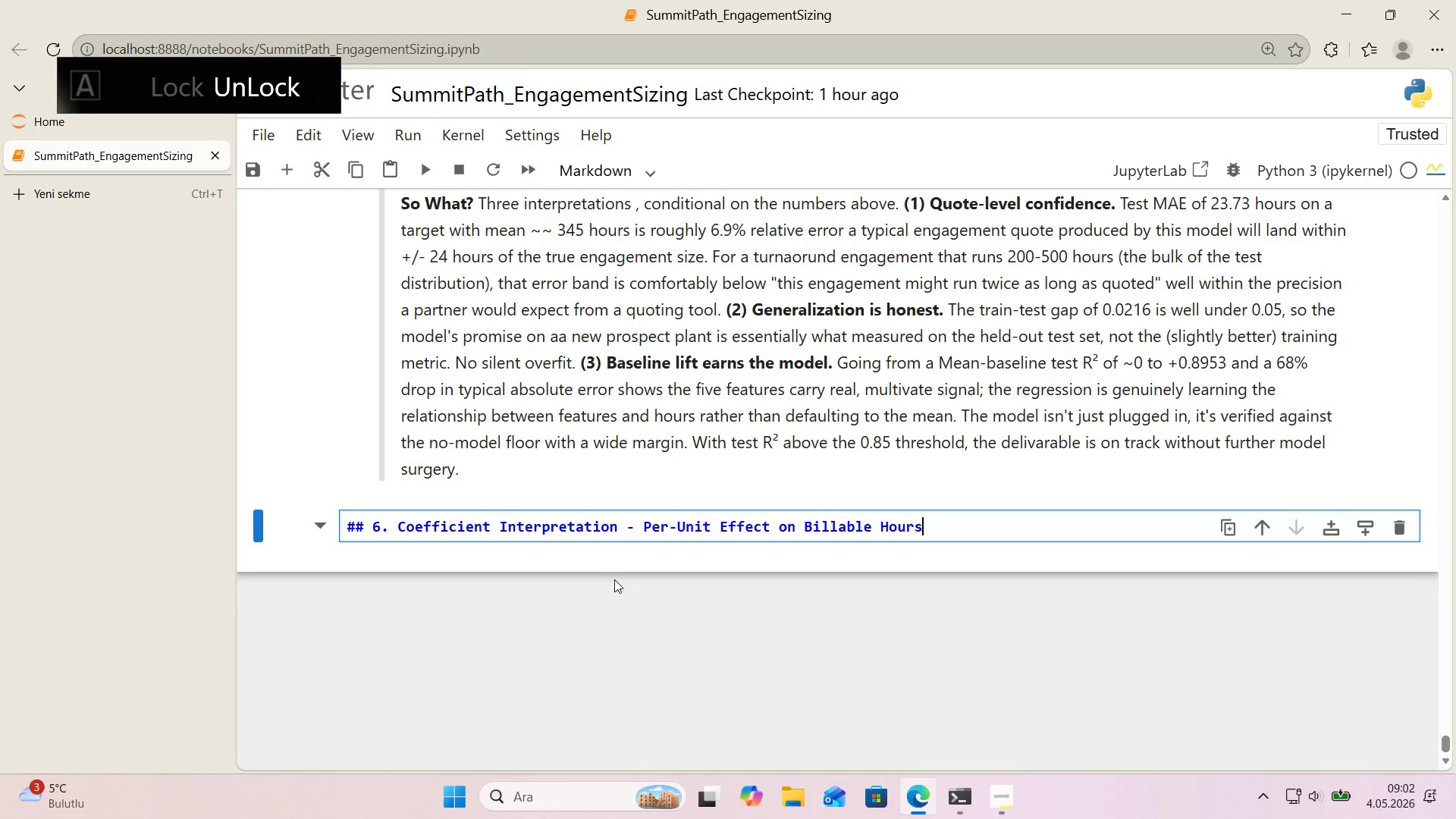 
key(Enter)
 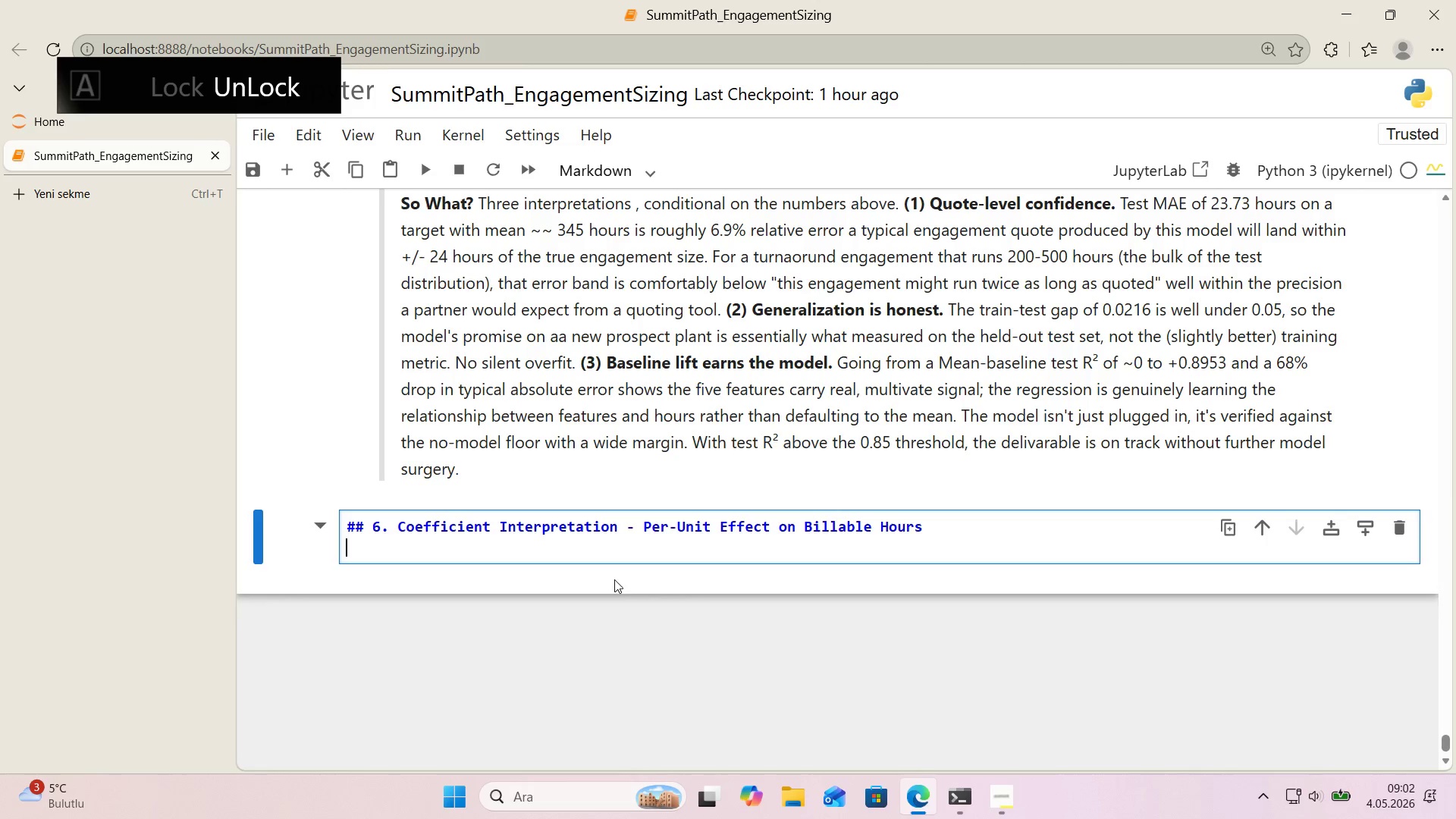 
key(Enter)
 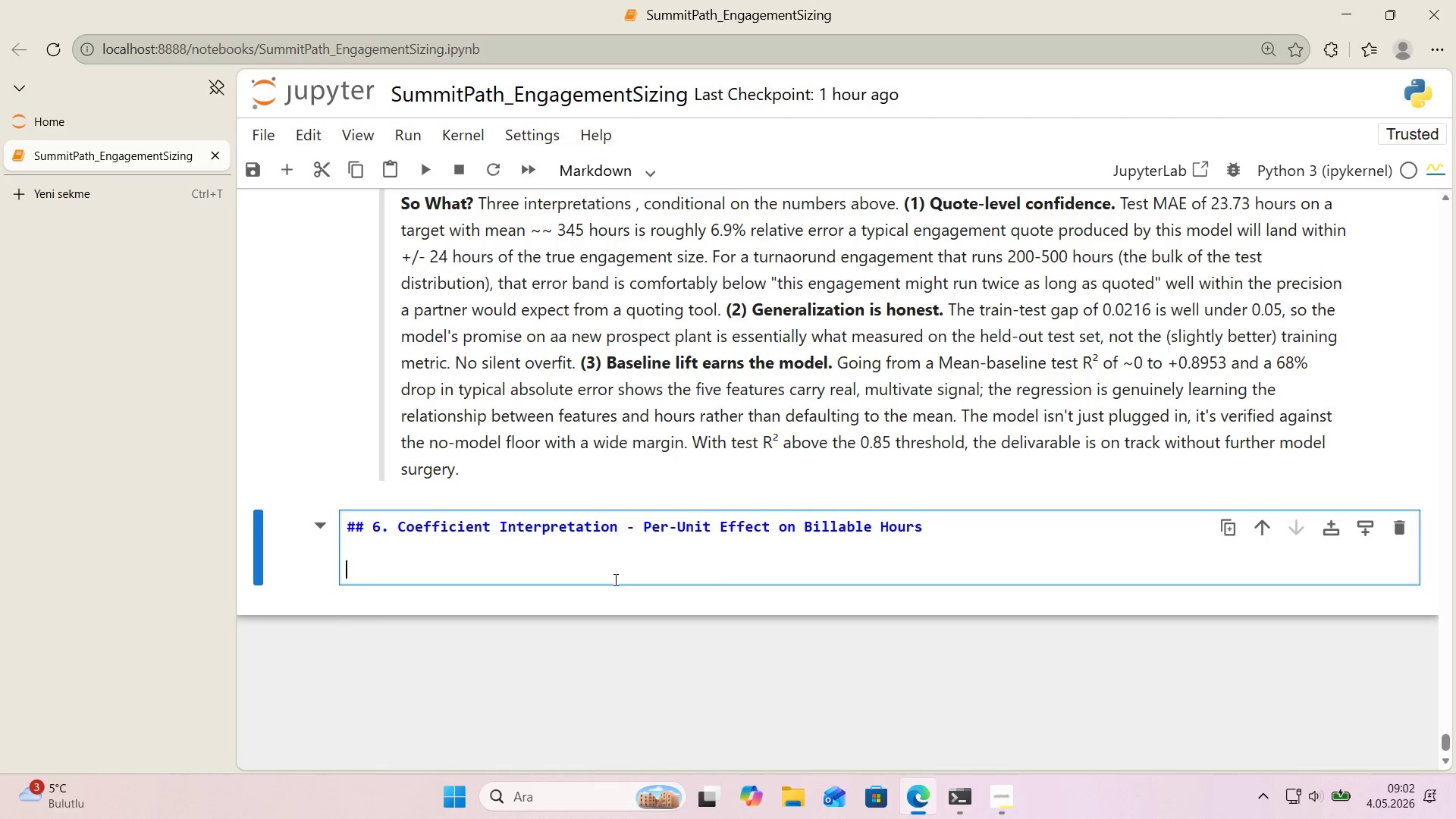 
wait(49.48)
 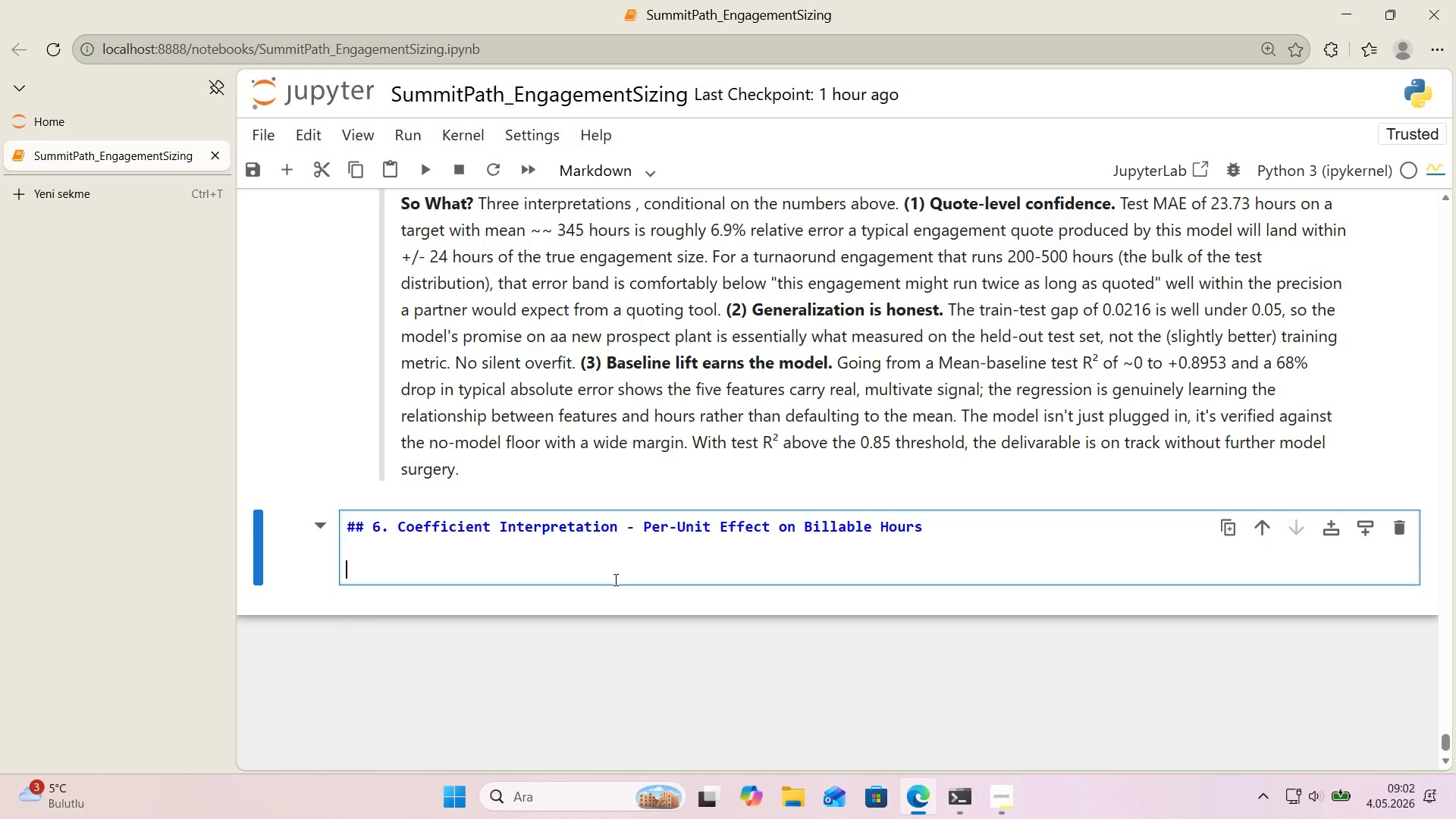 
type(The h)
key(Backspace)
type(whole po'nt of choos'ng )
 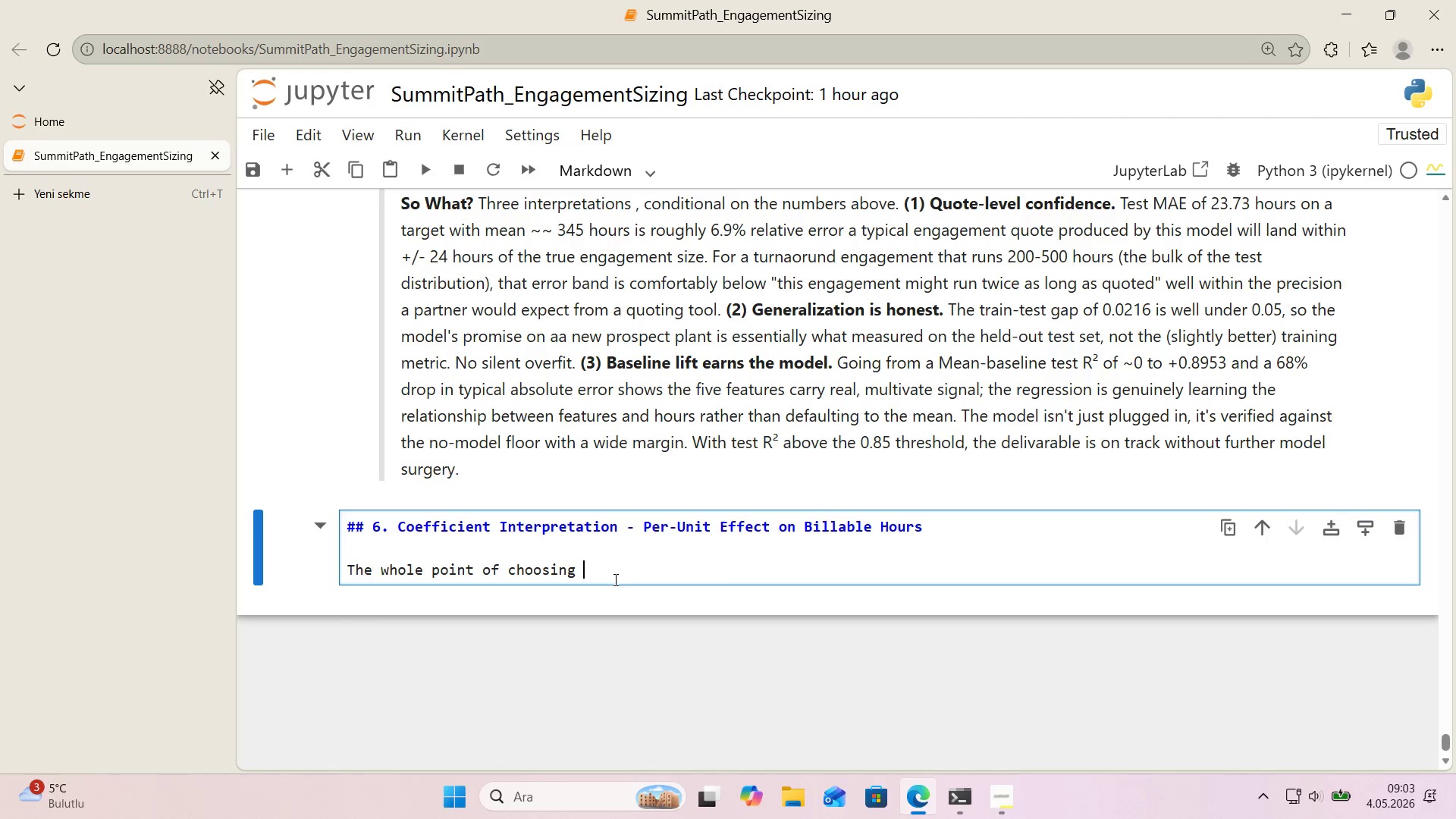 
wait(48.11)
 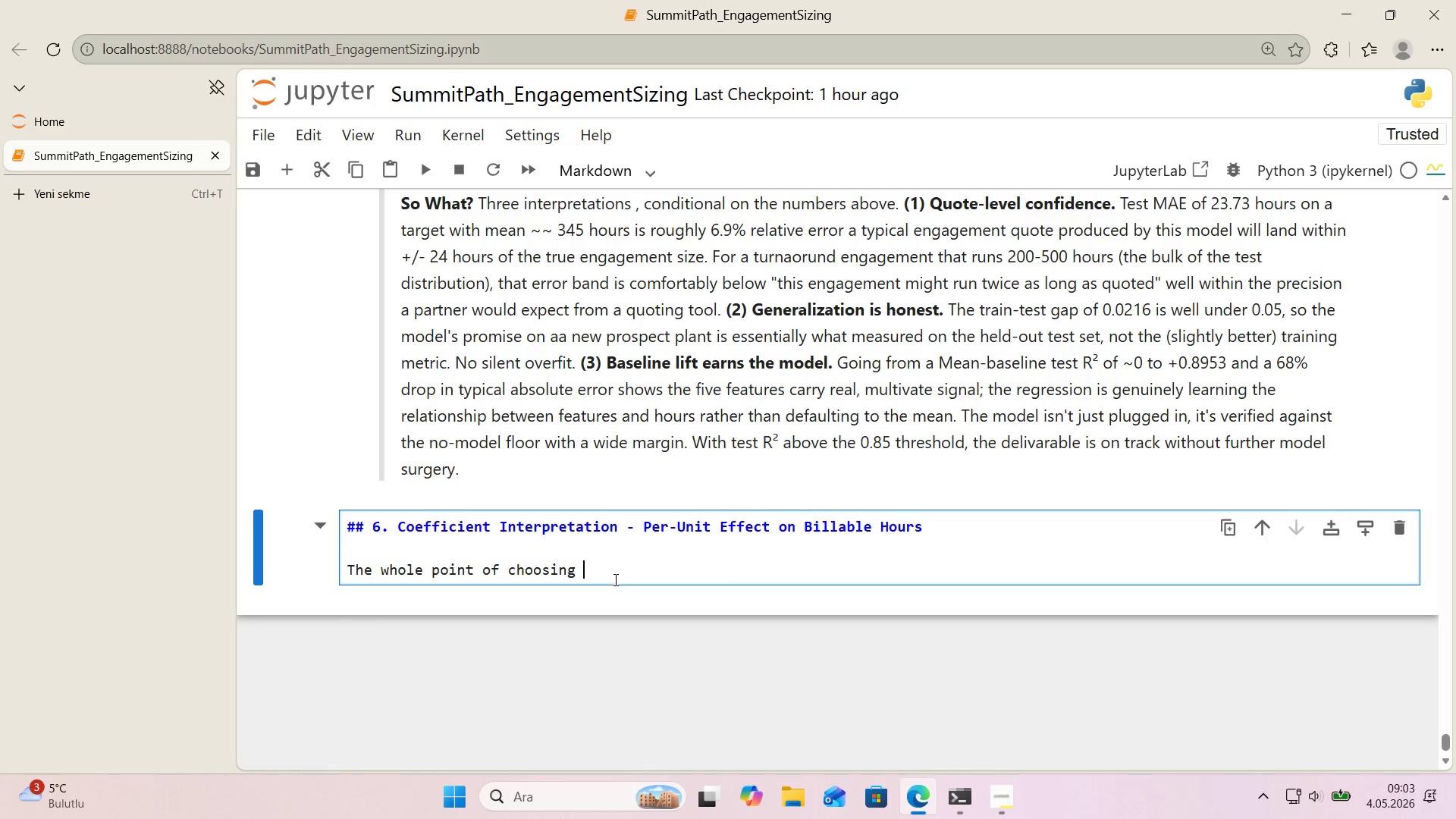 
key(Backspace)
 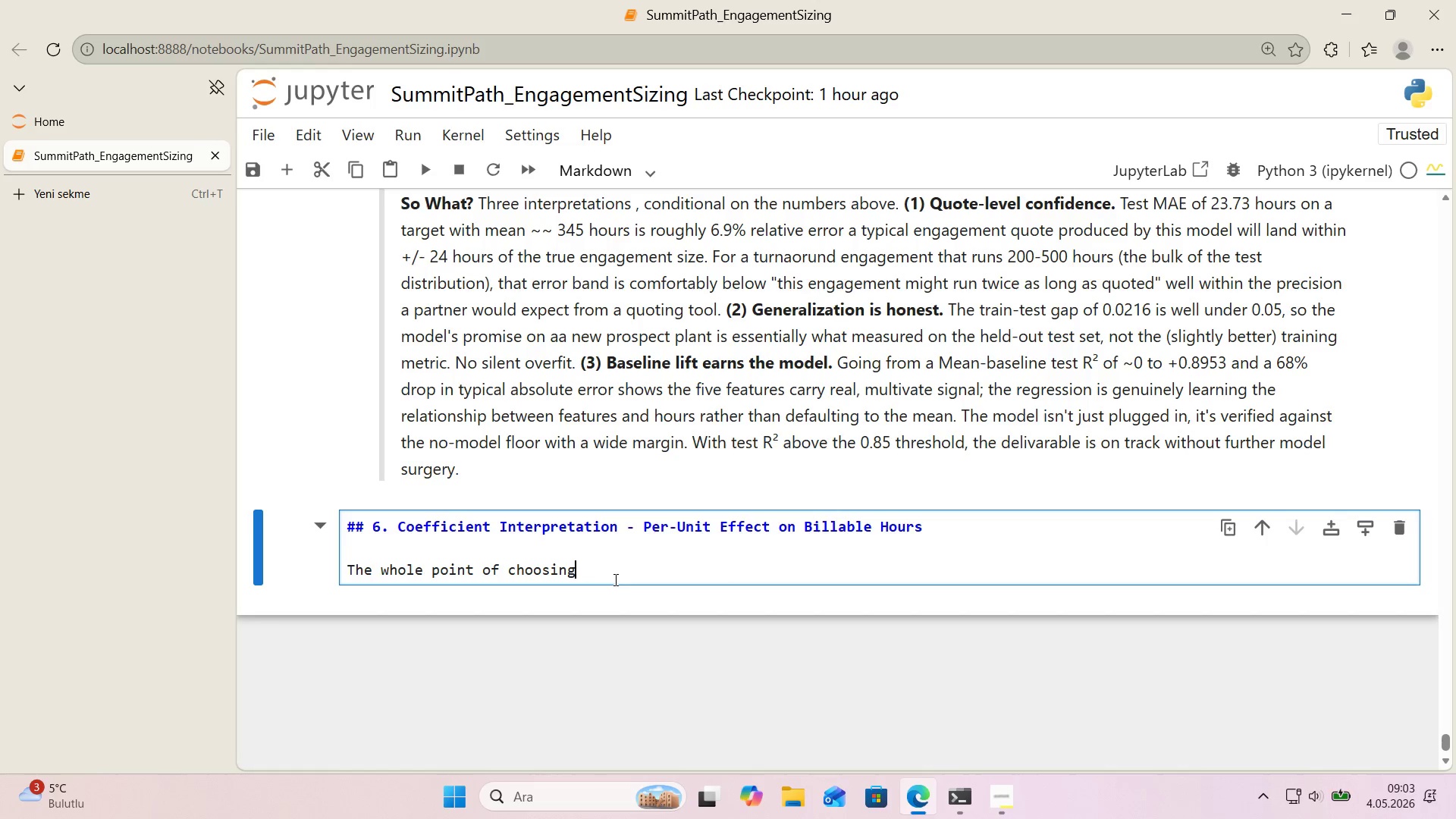 
key(Backspace)
 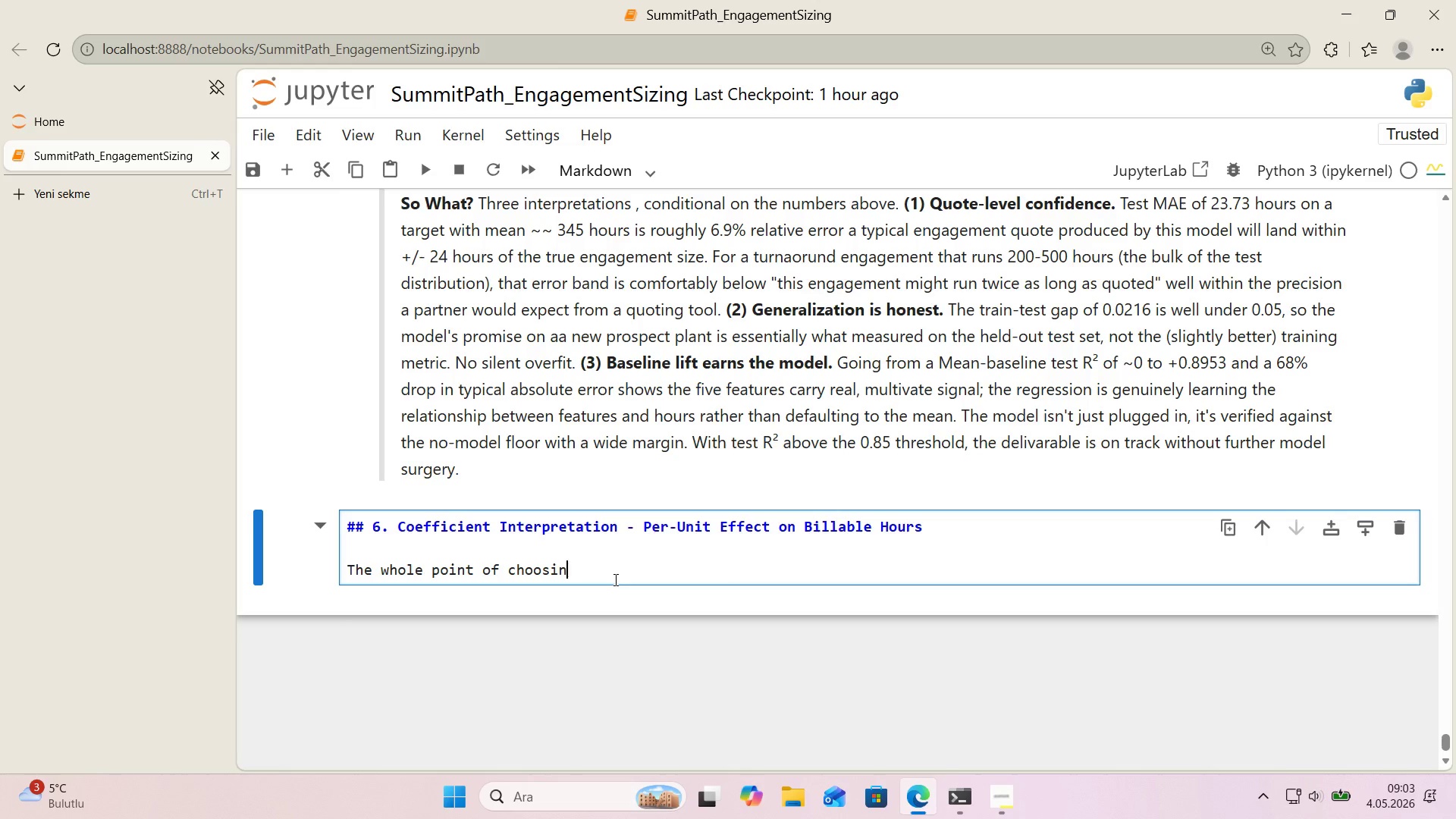 
key(Backspace)
 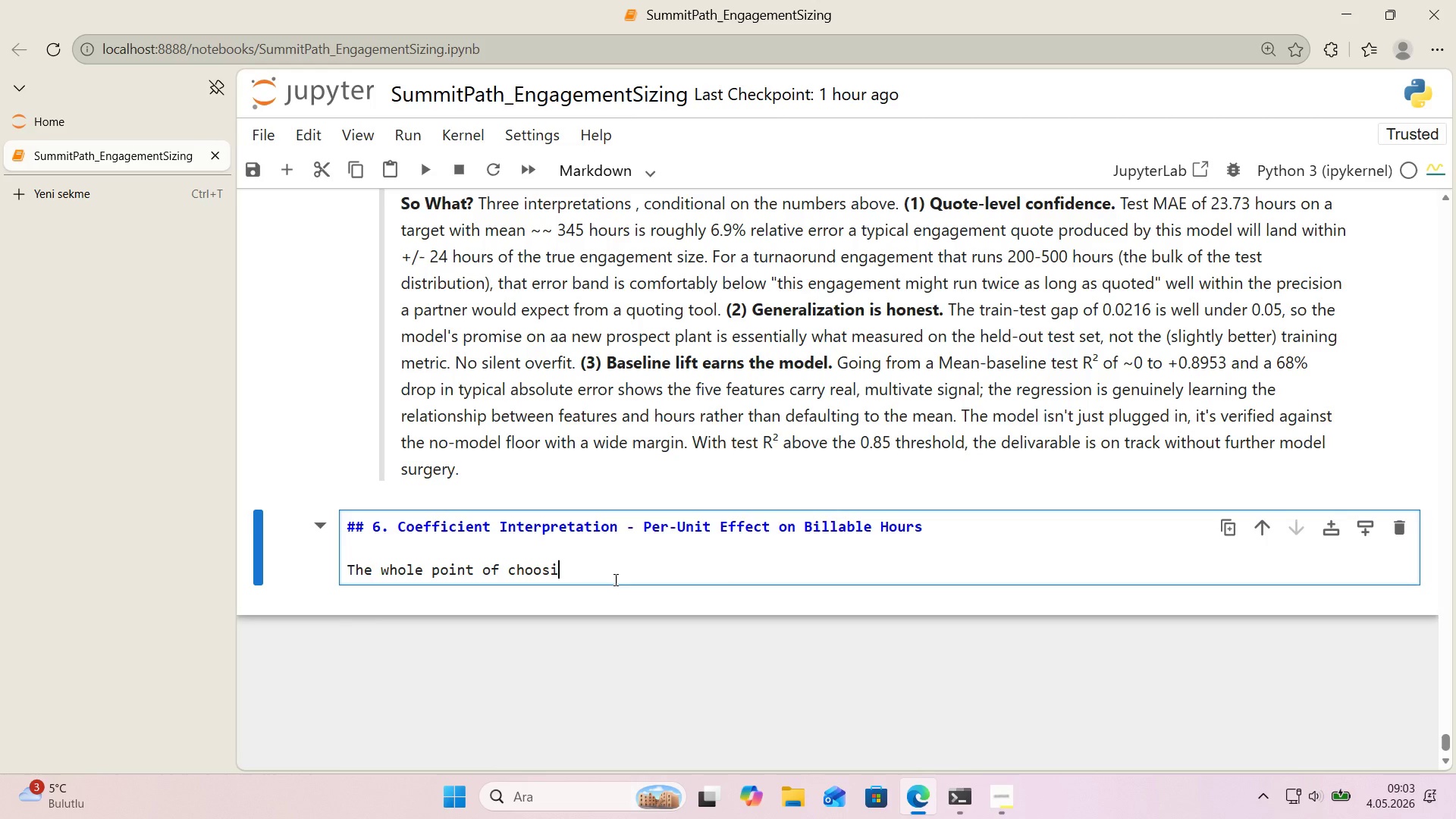 
key(Backspace)
 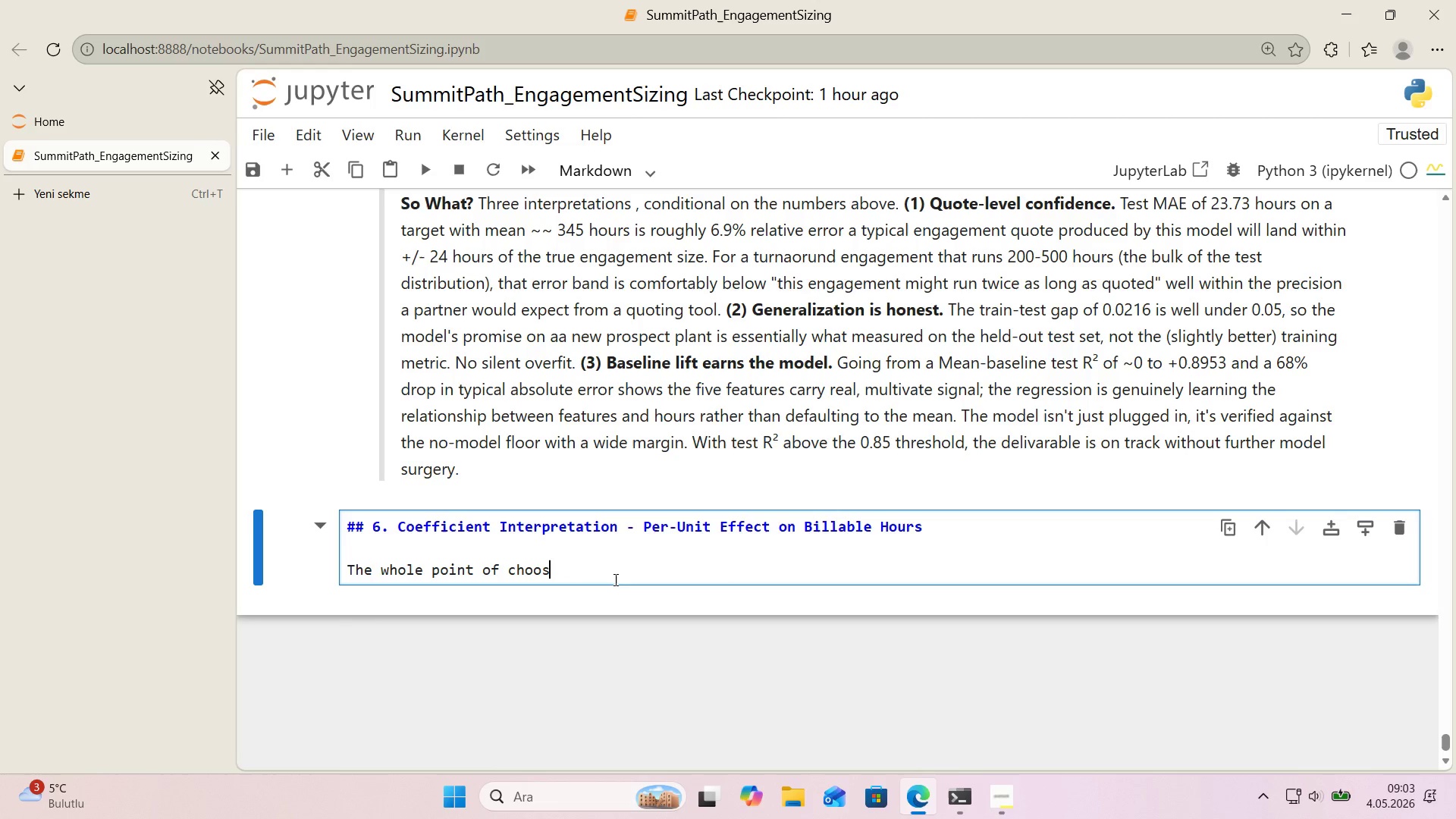 
key(Backspace)
 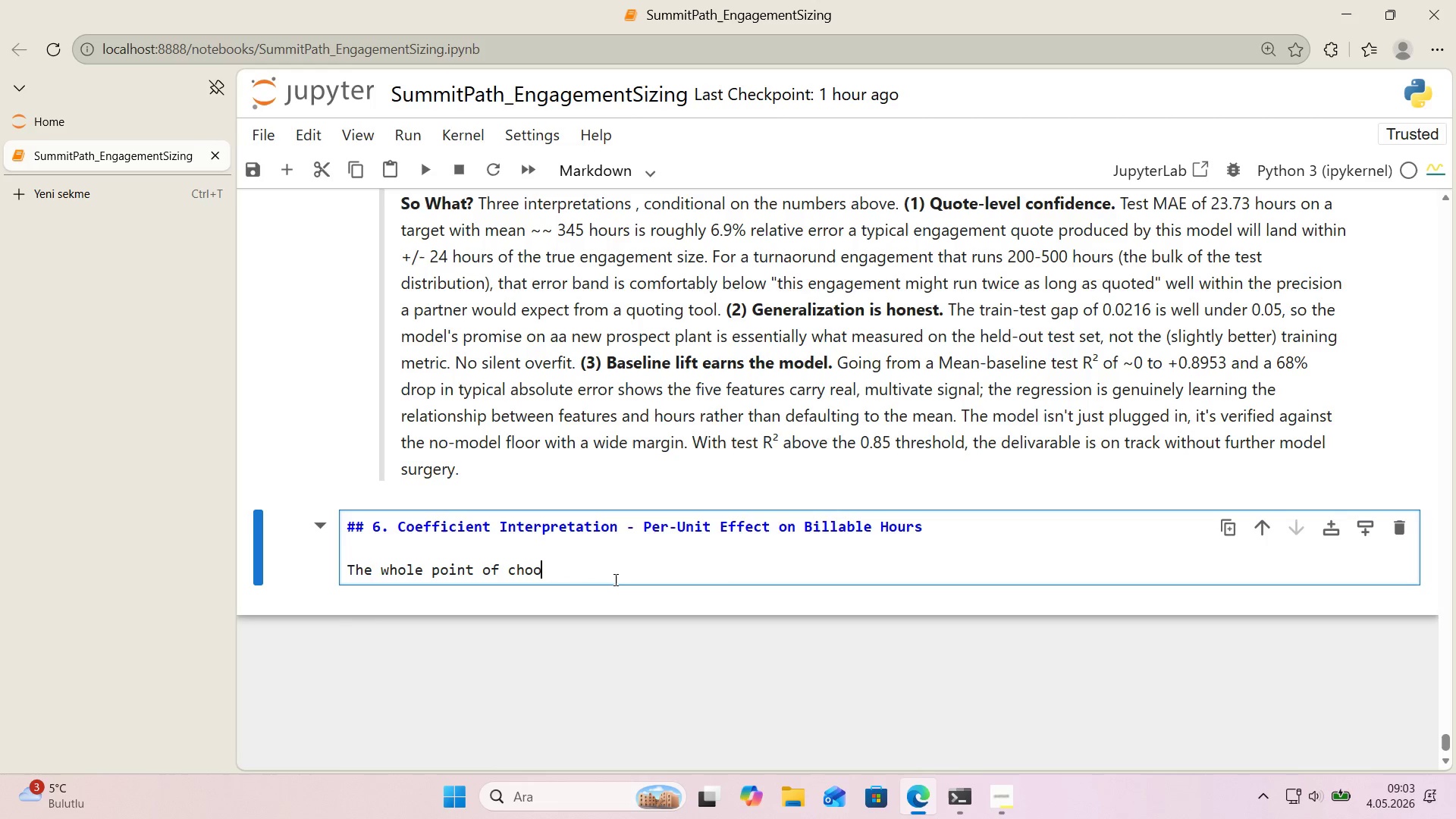 
key(Backspace)
 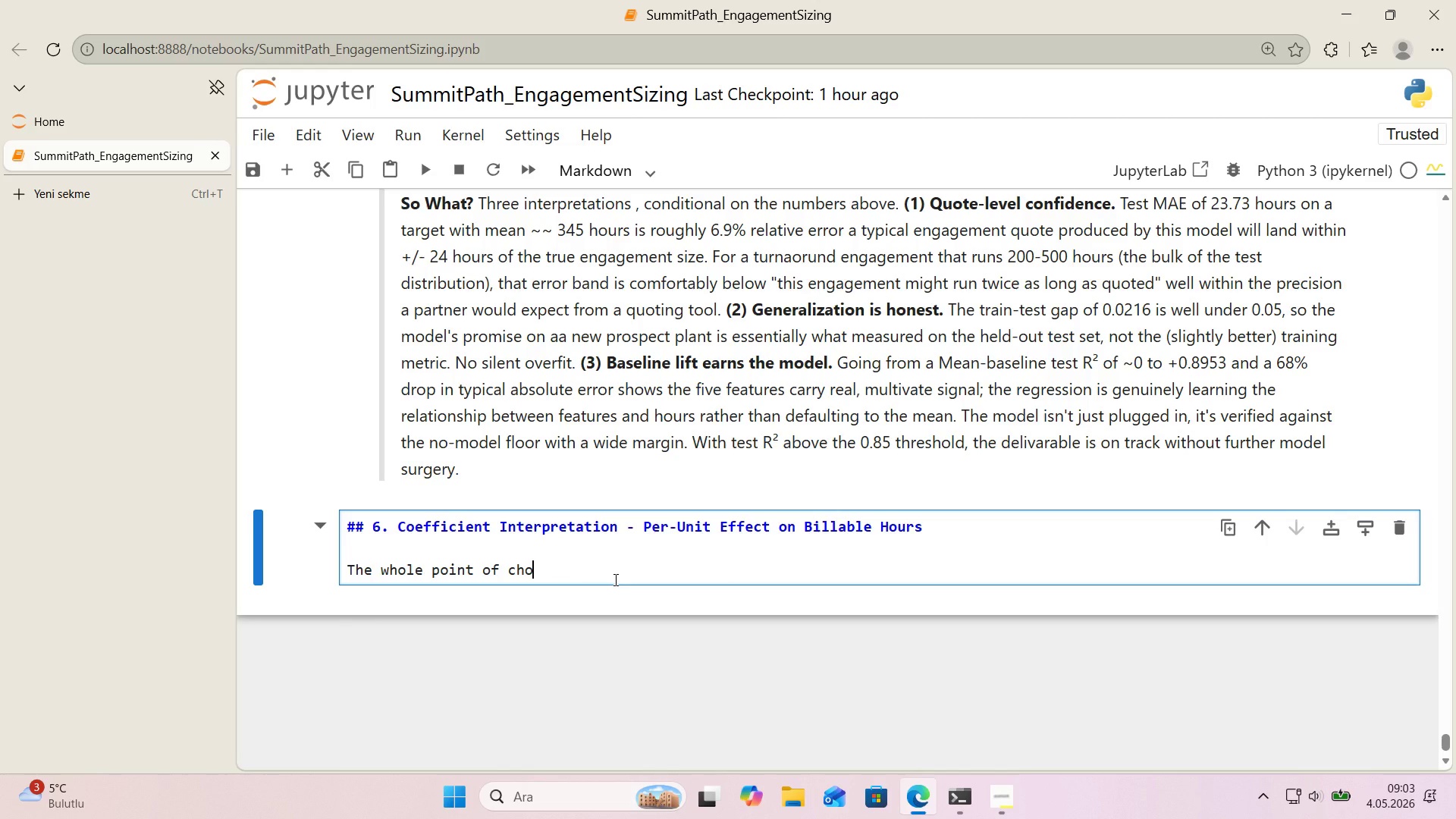 
key(Backspace)
key(Backspace)
key(Backspace)
key(Backspace)
key(Backspace)
key(Backspace)
key(Backspace)
key(Backspace)
key(Backspace)
key(Backspace)
key(Backspace)
key(Backspace)
key(Backspace)
key(Backspace)
key(Backspace)
key(Backspace)
key(Backspace)
key(Backspace)
key(Backspace)
key(Backspace)
key(Backspace)
type(he present three v'ews of the coeff'c'ents to make the narrat've robust>)
 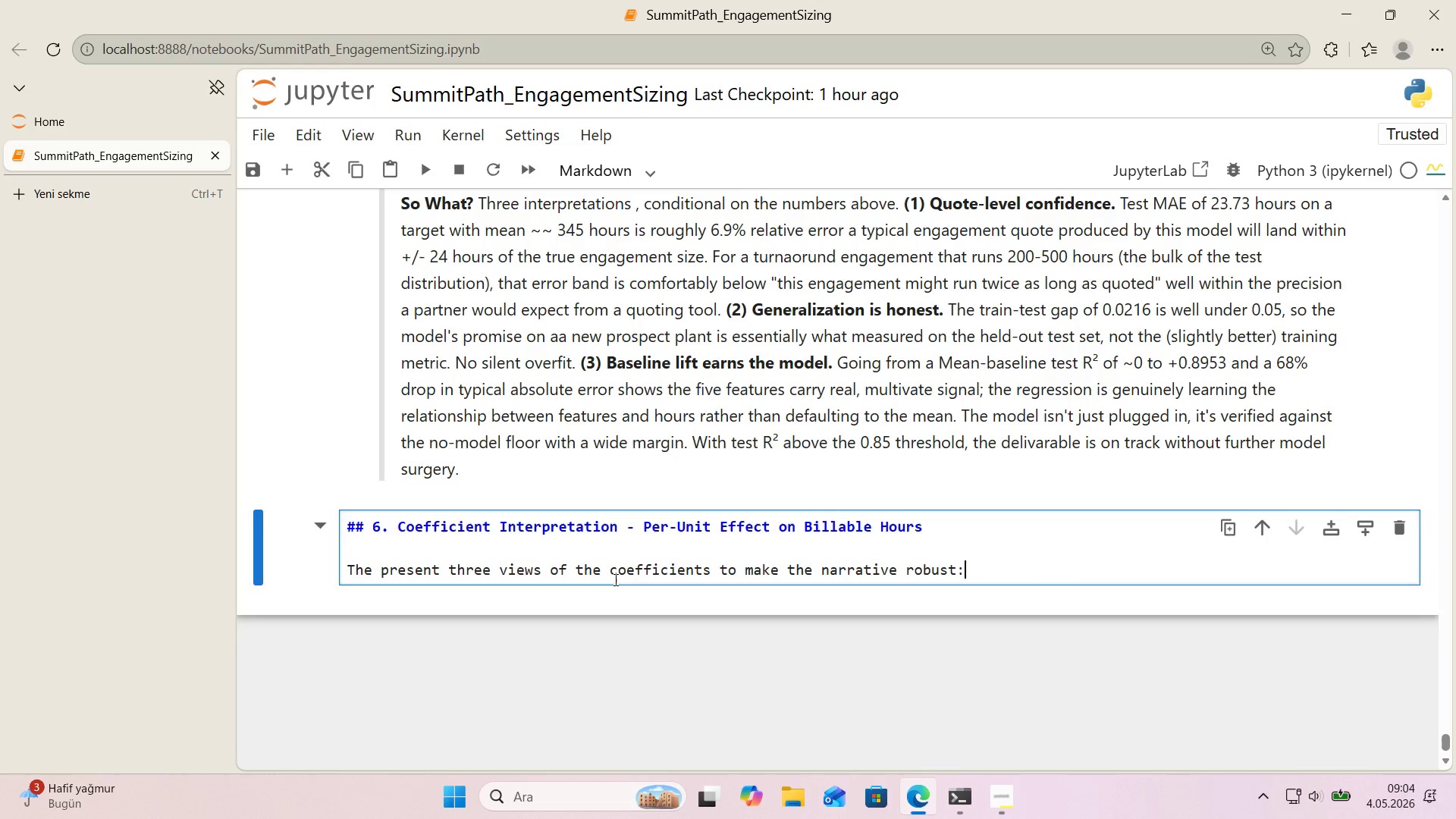 
key(Enter)
 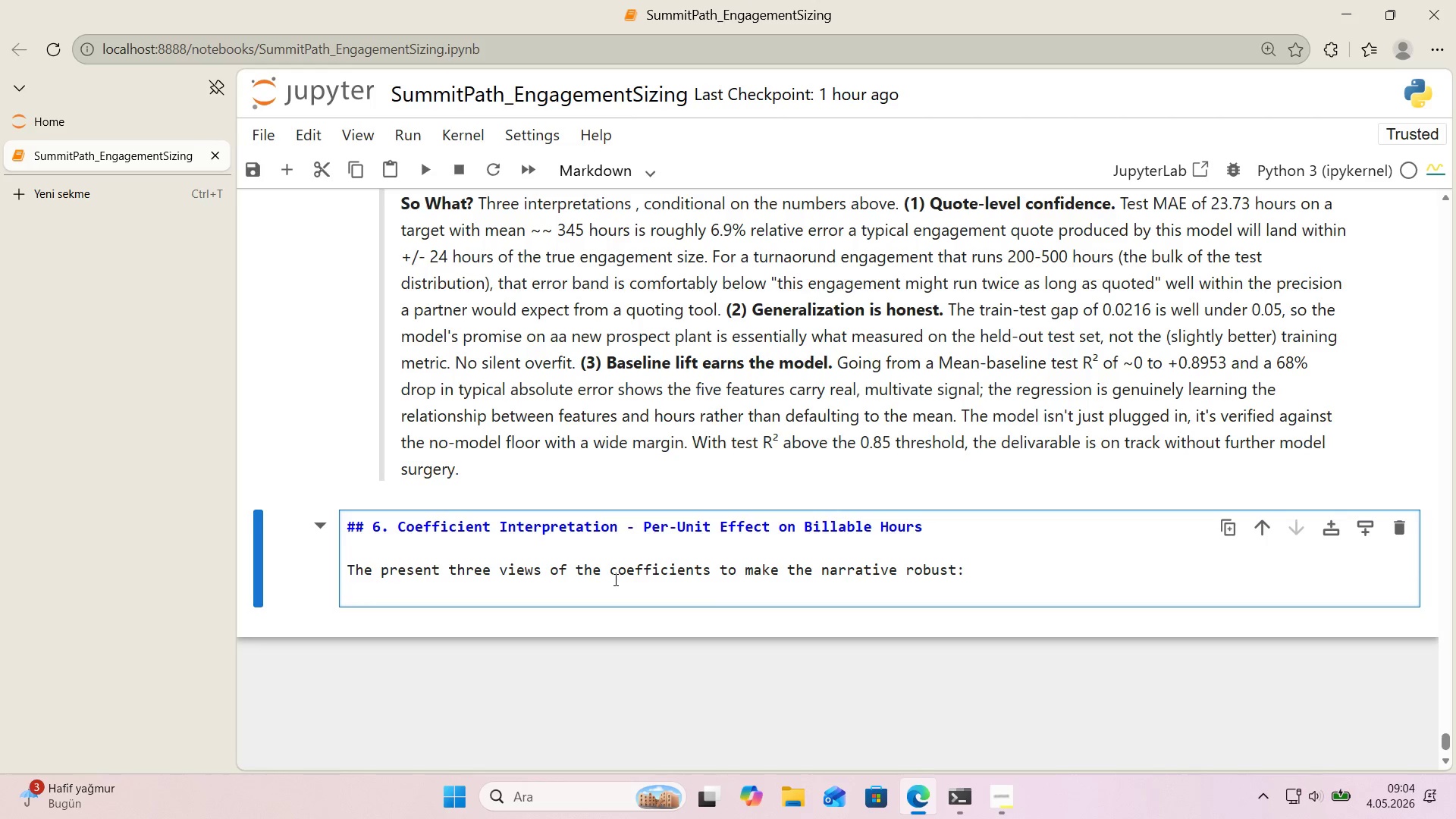 
key(Enter)
 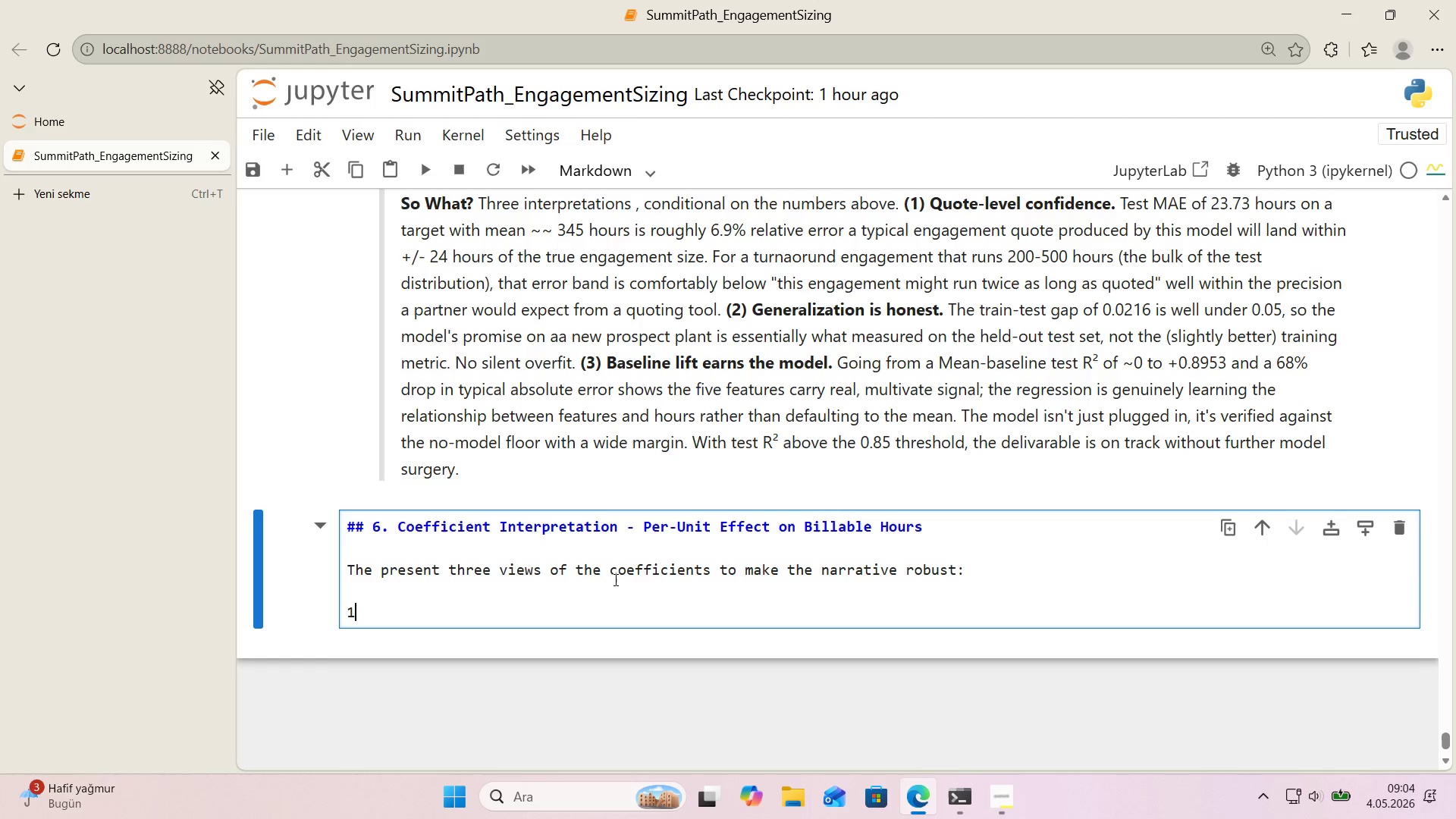 
type(1. **Raw coeff'c'ents** *()
 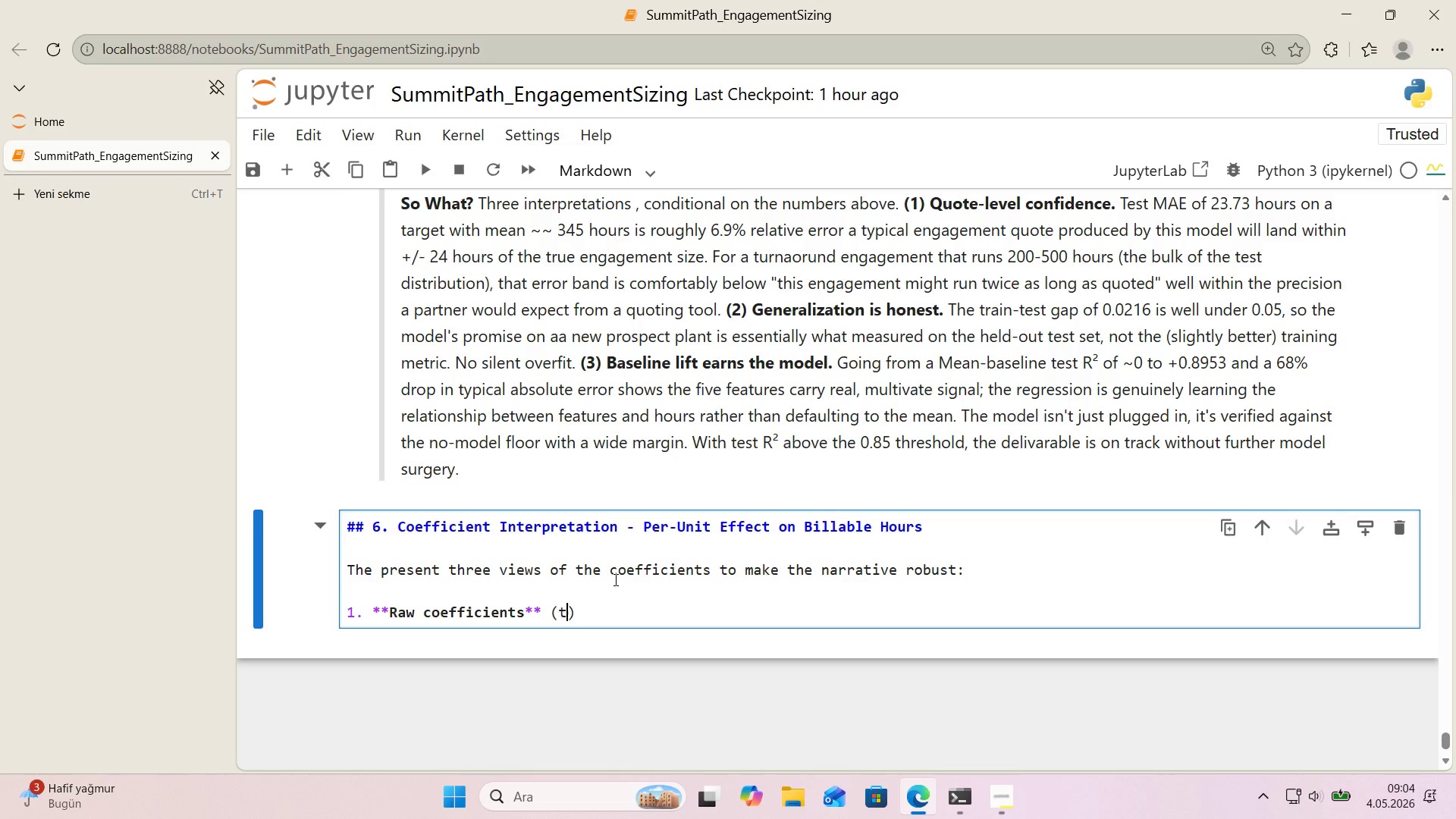 
 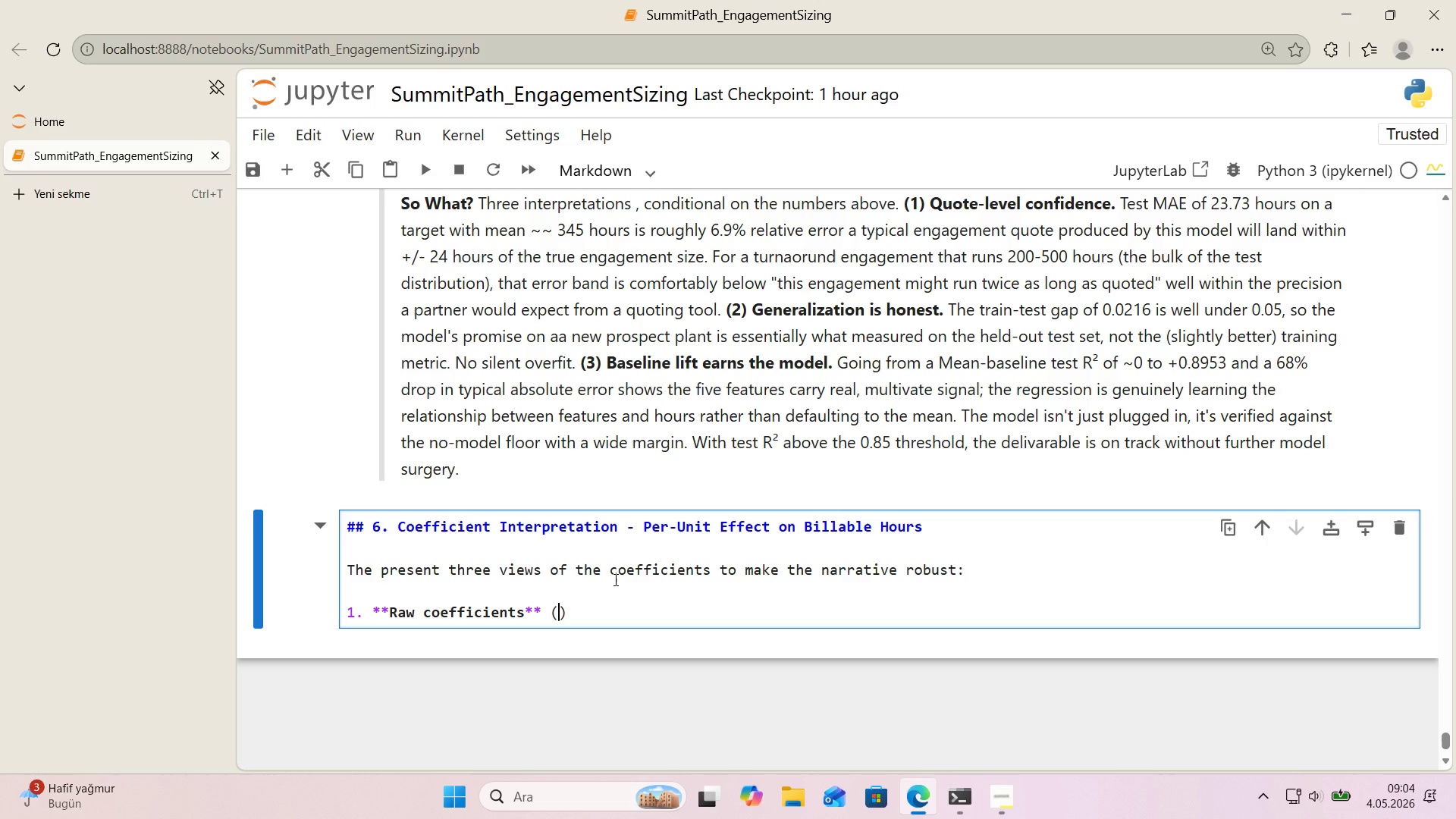 
key(ArrowLeft)
 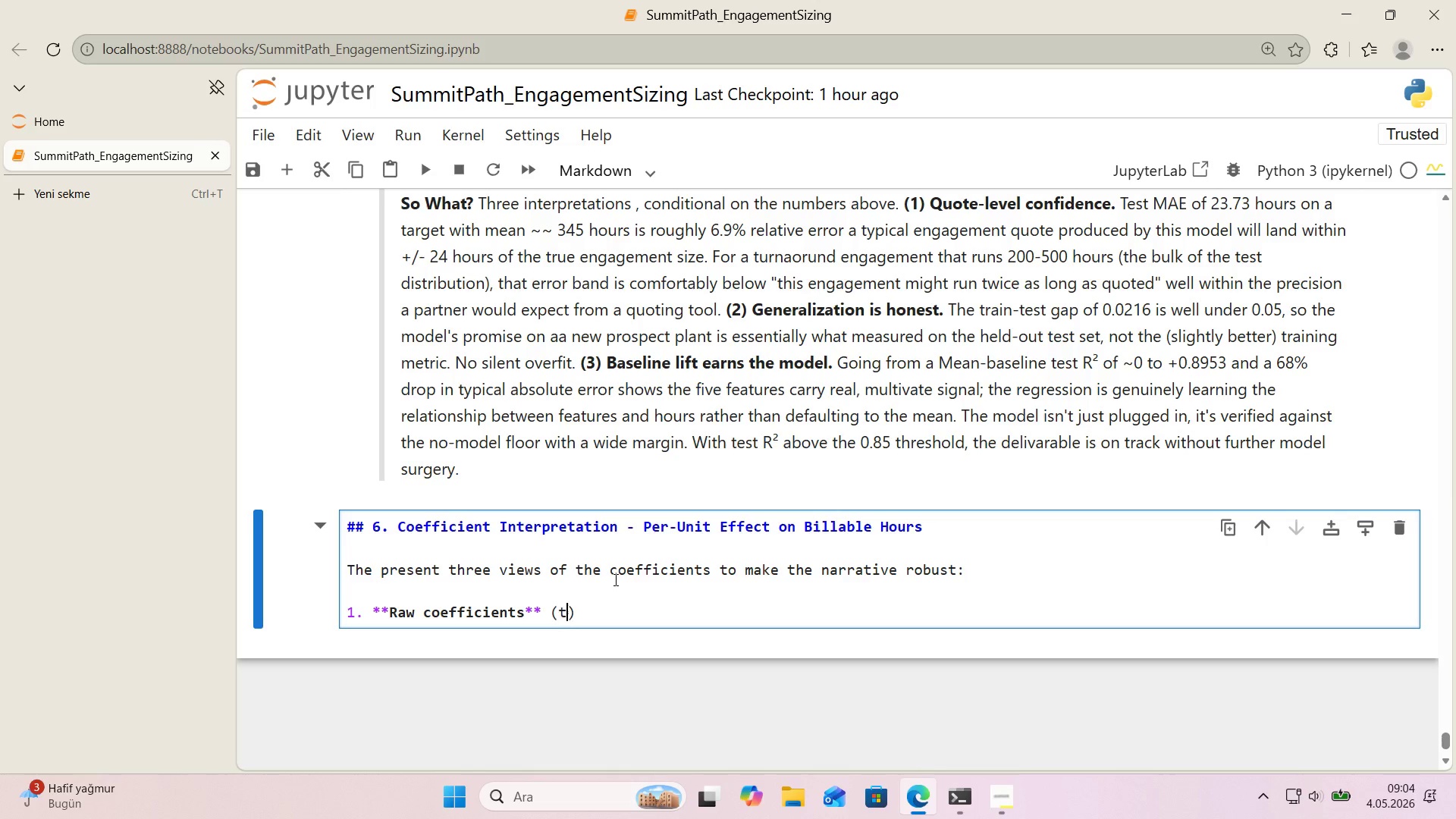 
type(the per-natural-un't effect hours per sq ft, hours per employee )
key(Backspace)
type(, etc.)
 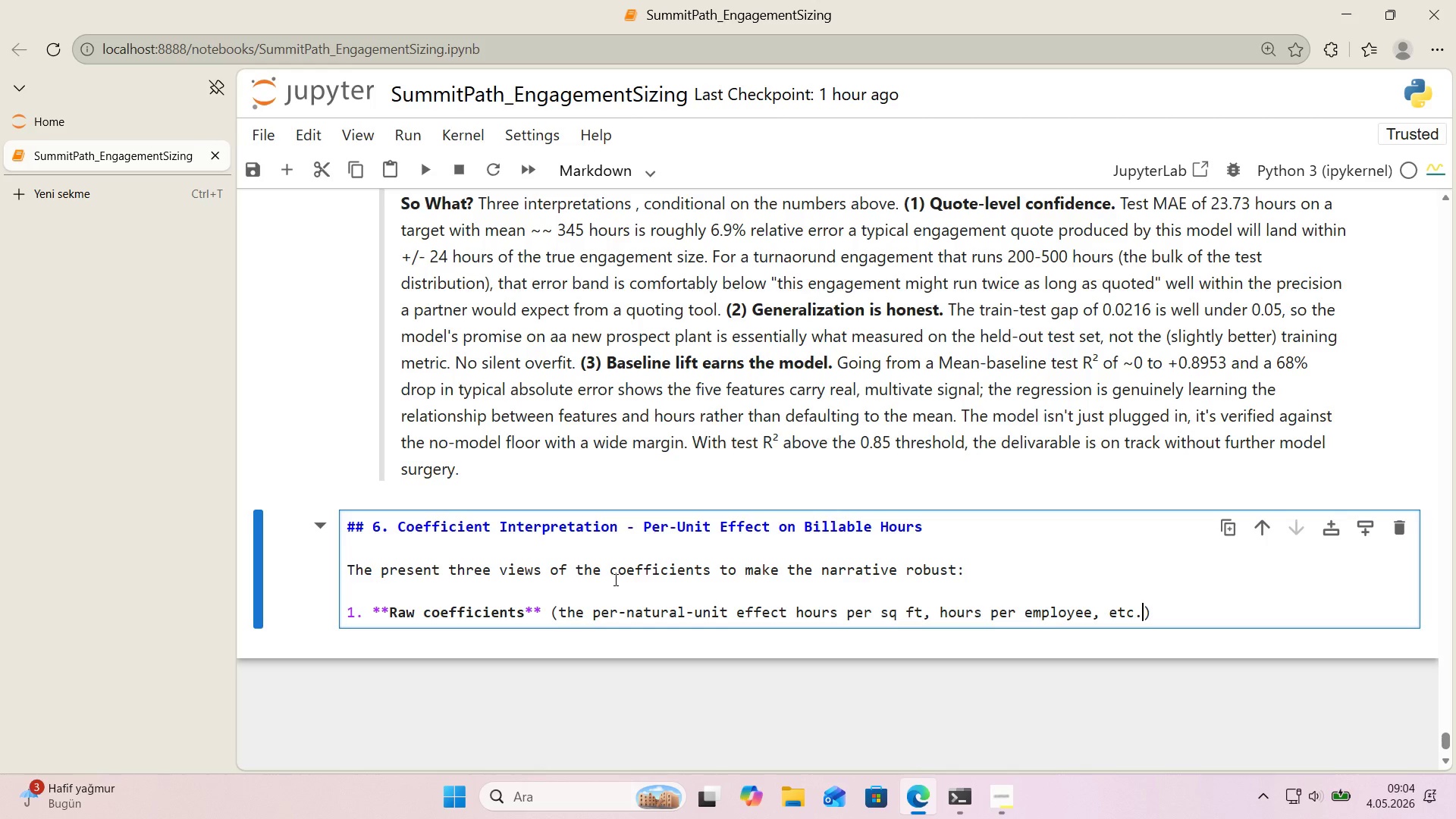 
key(ArrowRight)
 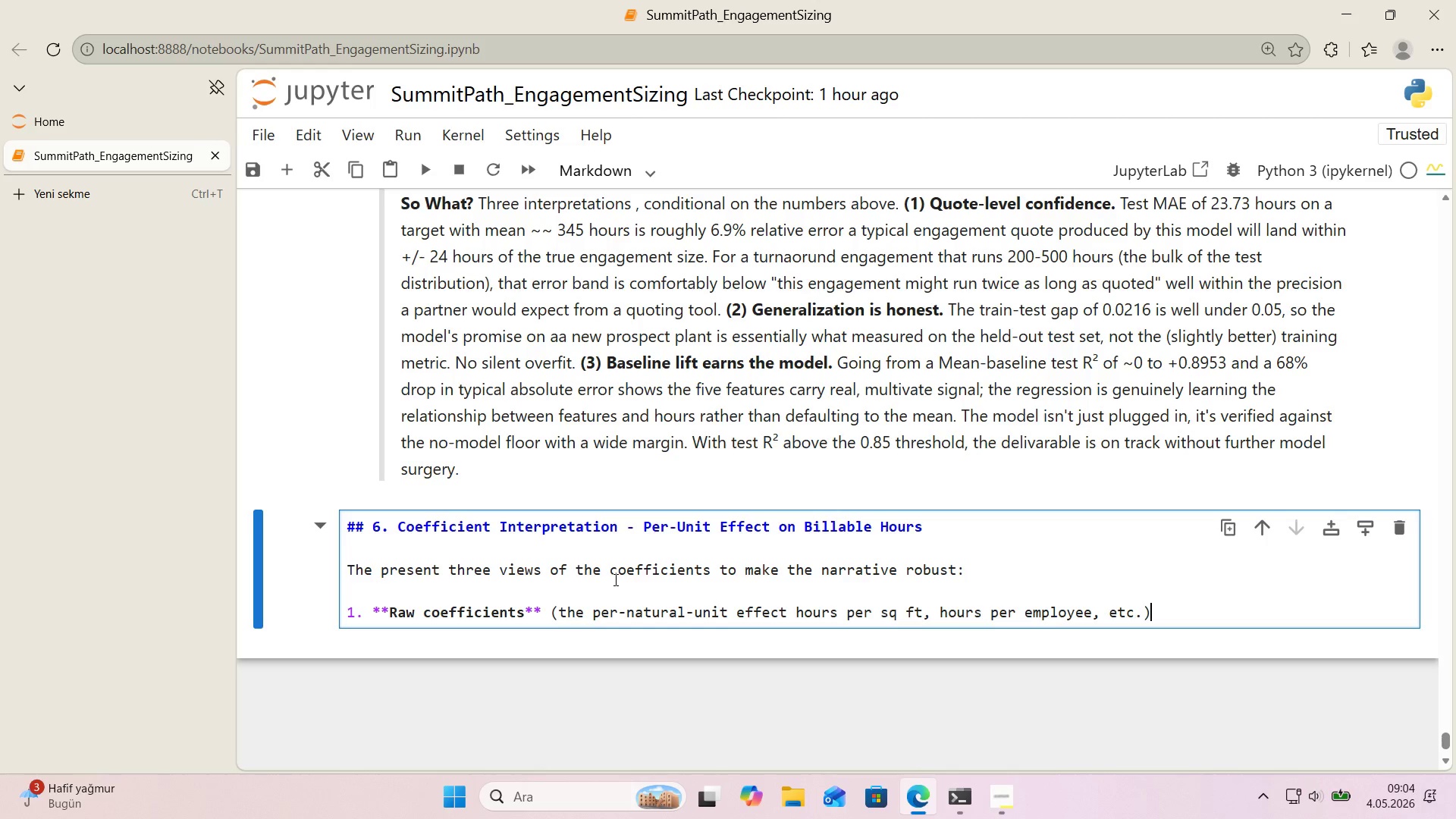 
type( These aare )
key(Backspace)
key(Backspace)
key(Backspace)
key(Backspace)
type(re the propasal-language em)
key(Backspace)
type(m)
key(Backspace)
key(Backspace)
type(meme)
key(Backspace)
type(bers.)
 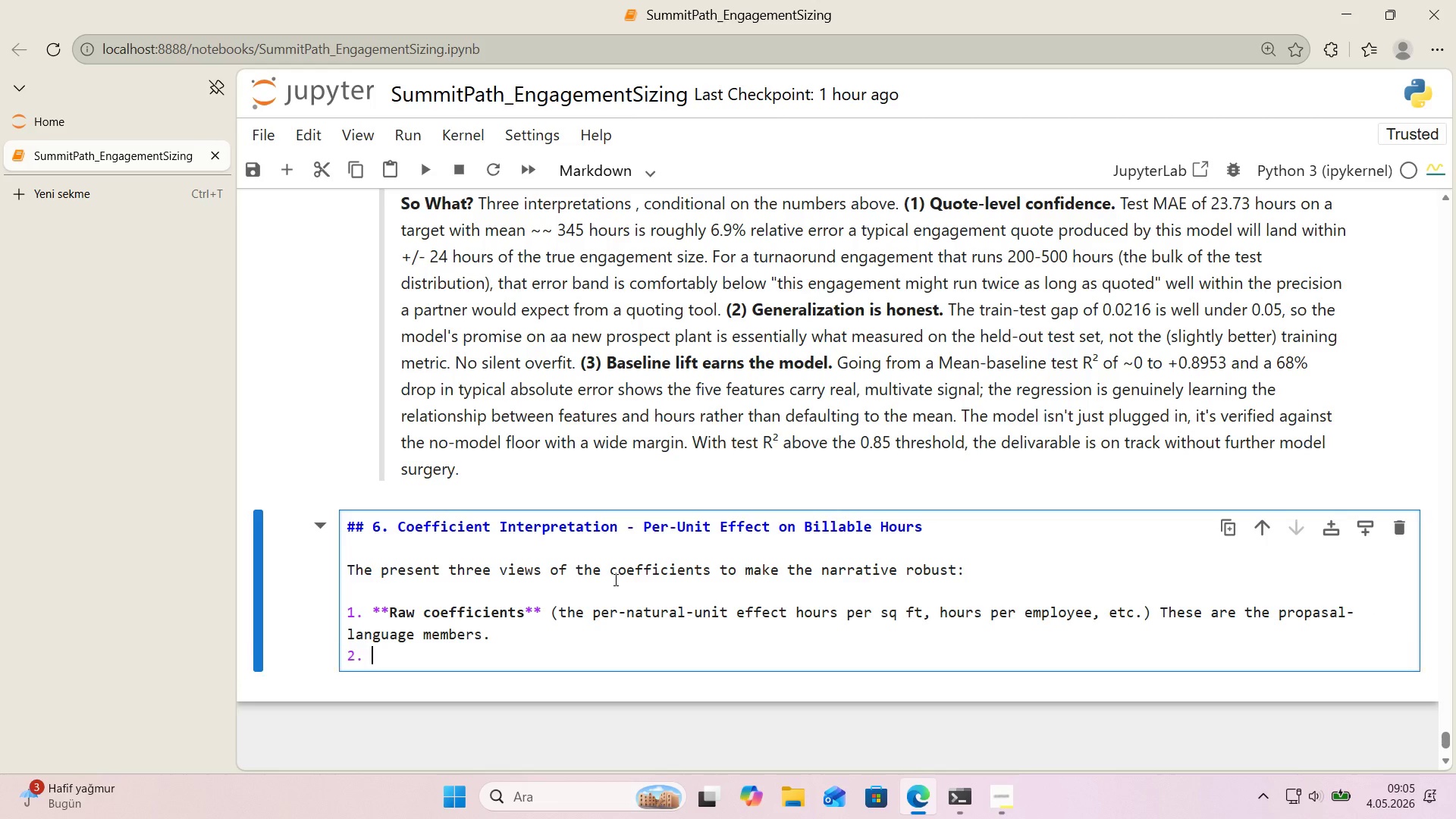 
key(Enter)
 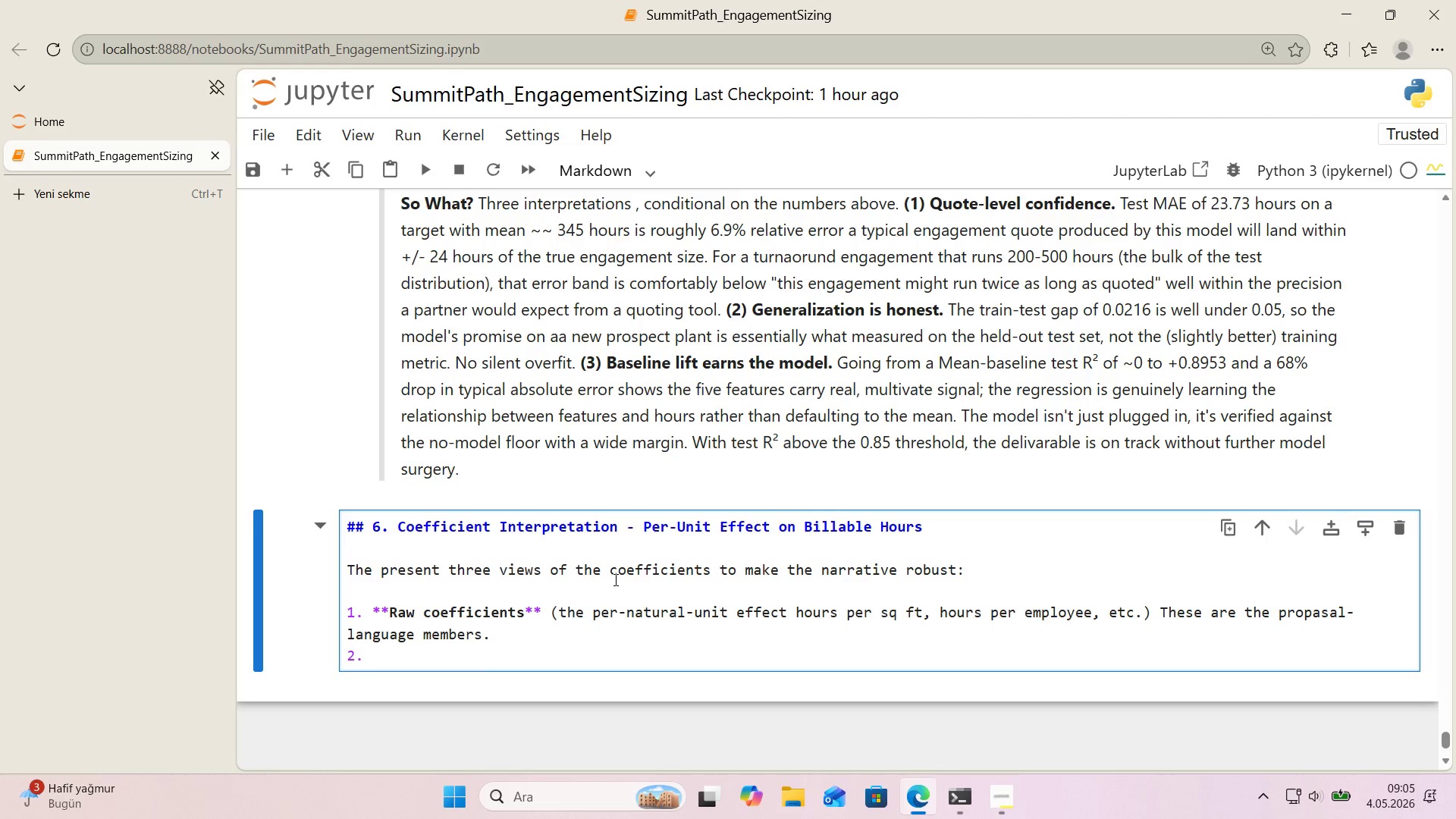 
wait(27.05)
 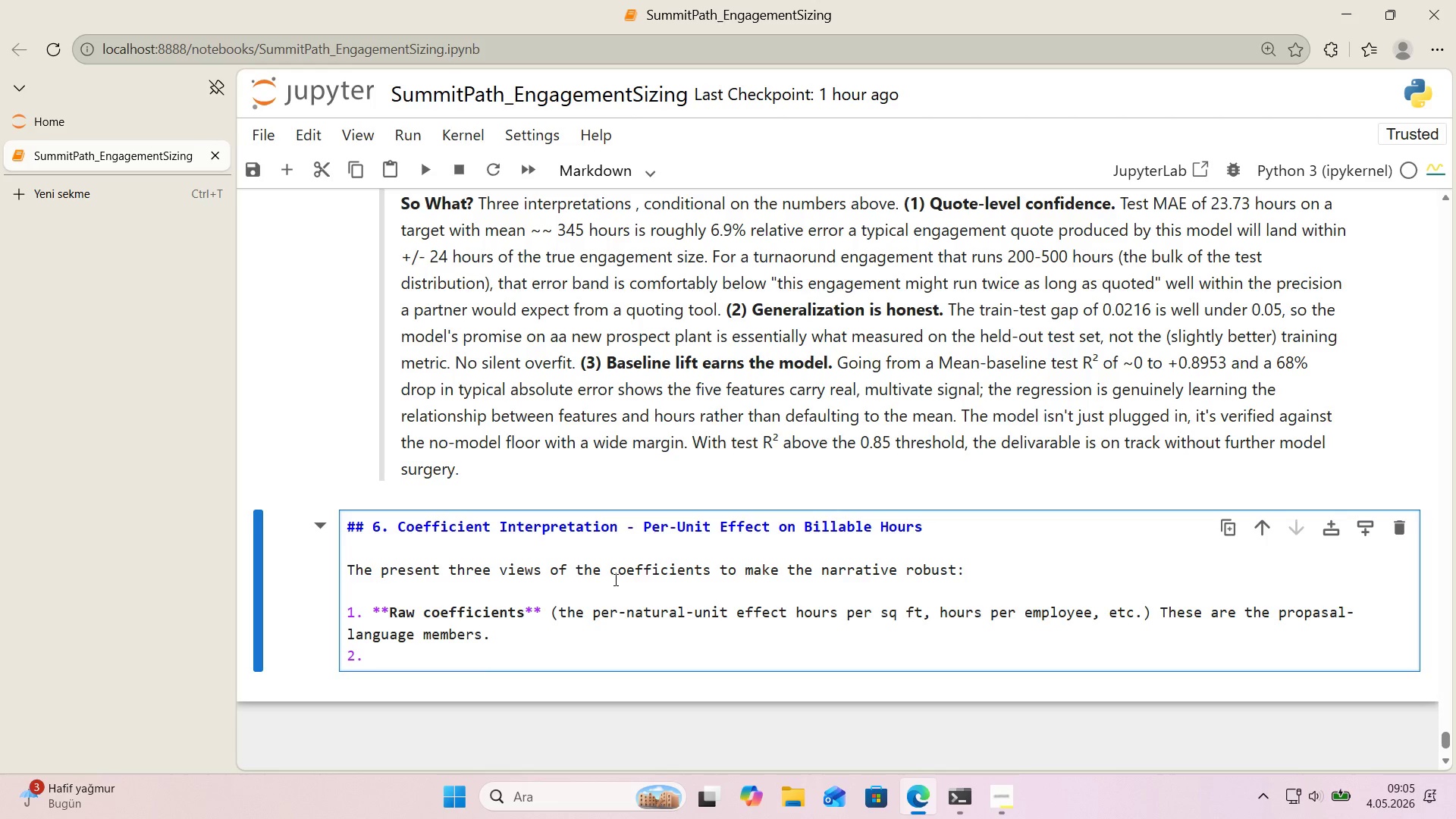 
type(**Standard;z)
key(Backspace)
key(Backspace)
type('zed coeff'c'ents**)
 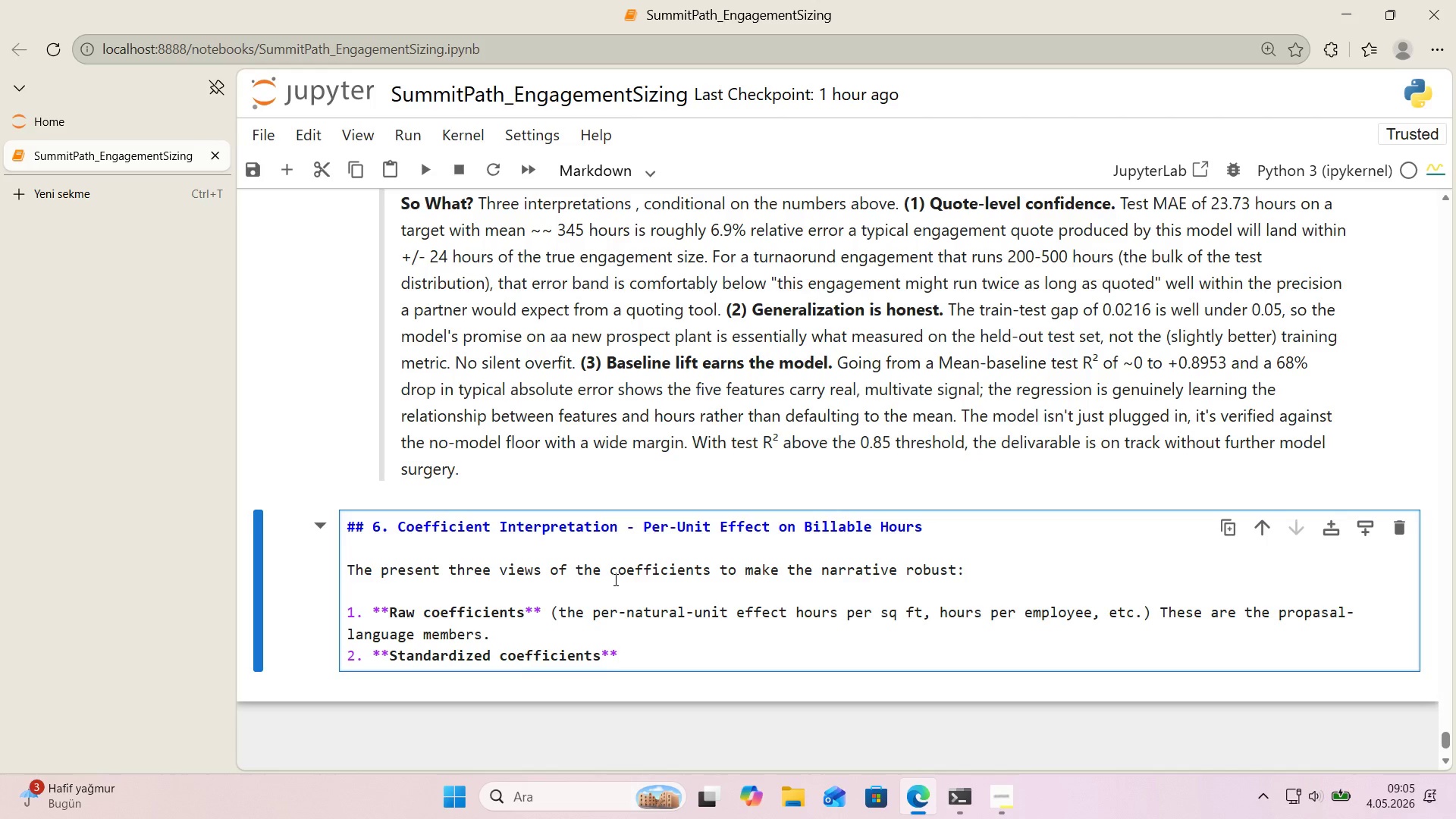 
wait(5.17)
 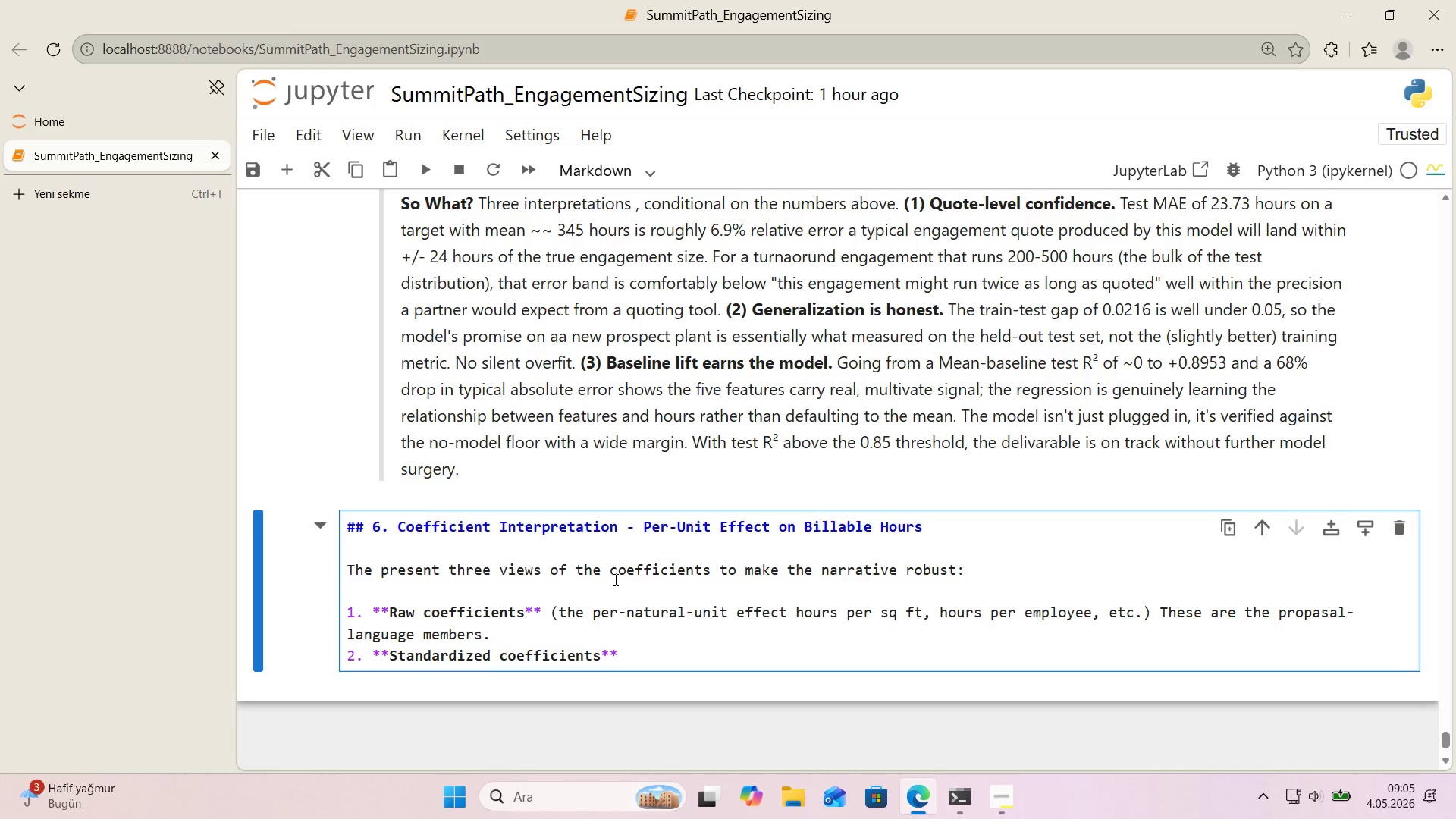 
type( *()
 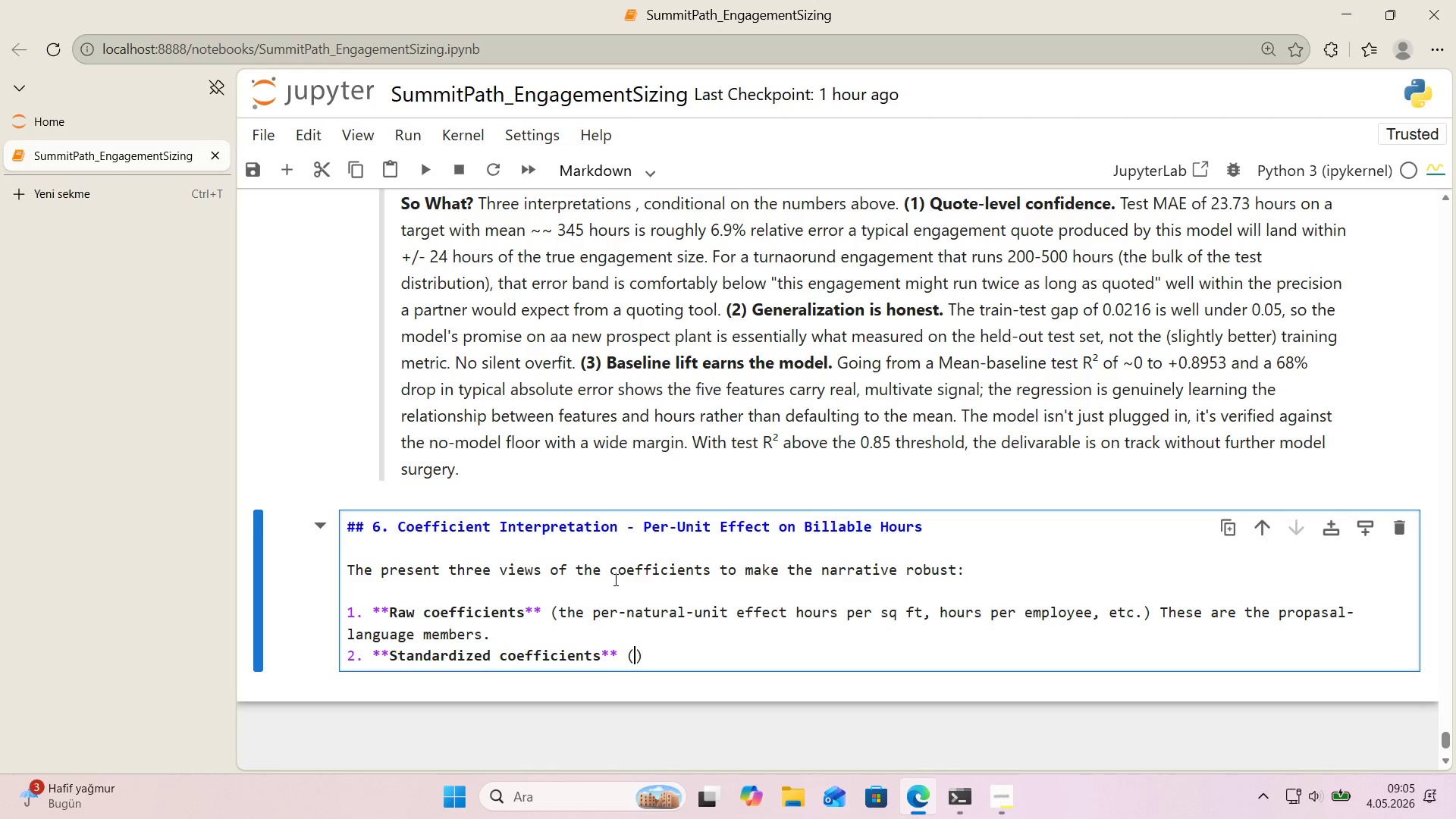 
 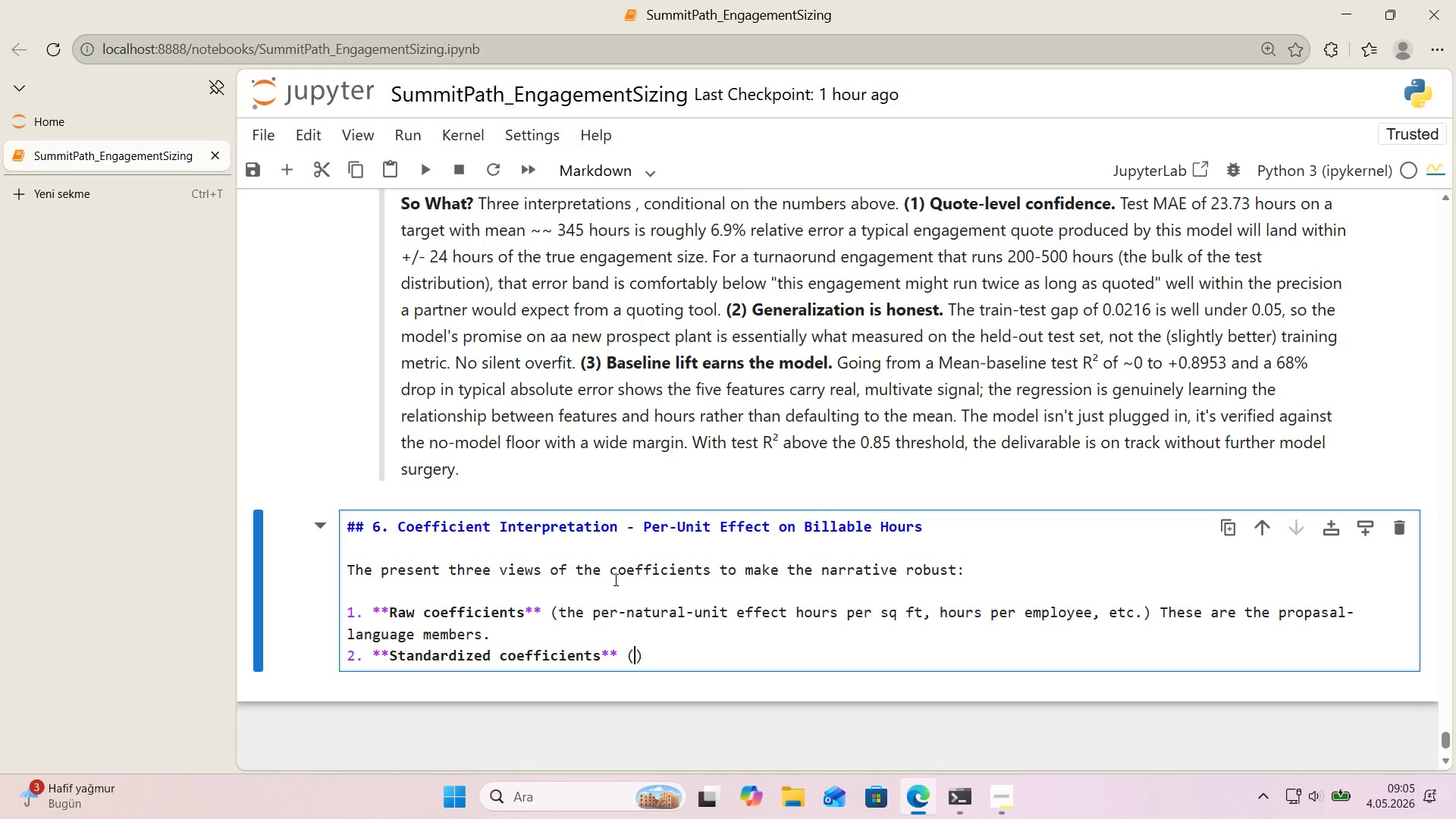 
key(ArrowLeft)
 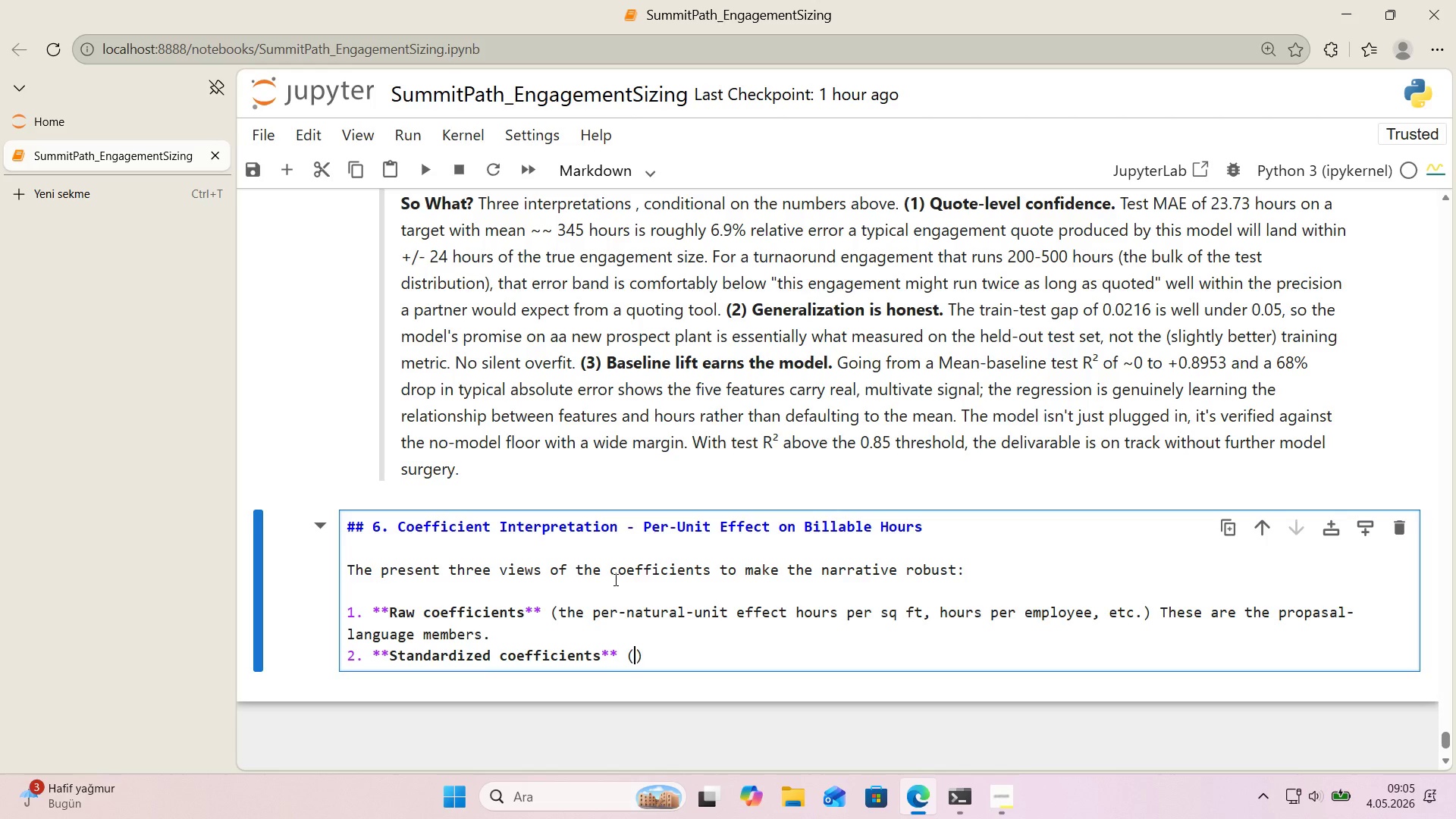 
type(the effect of a 1-std-dev change)
 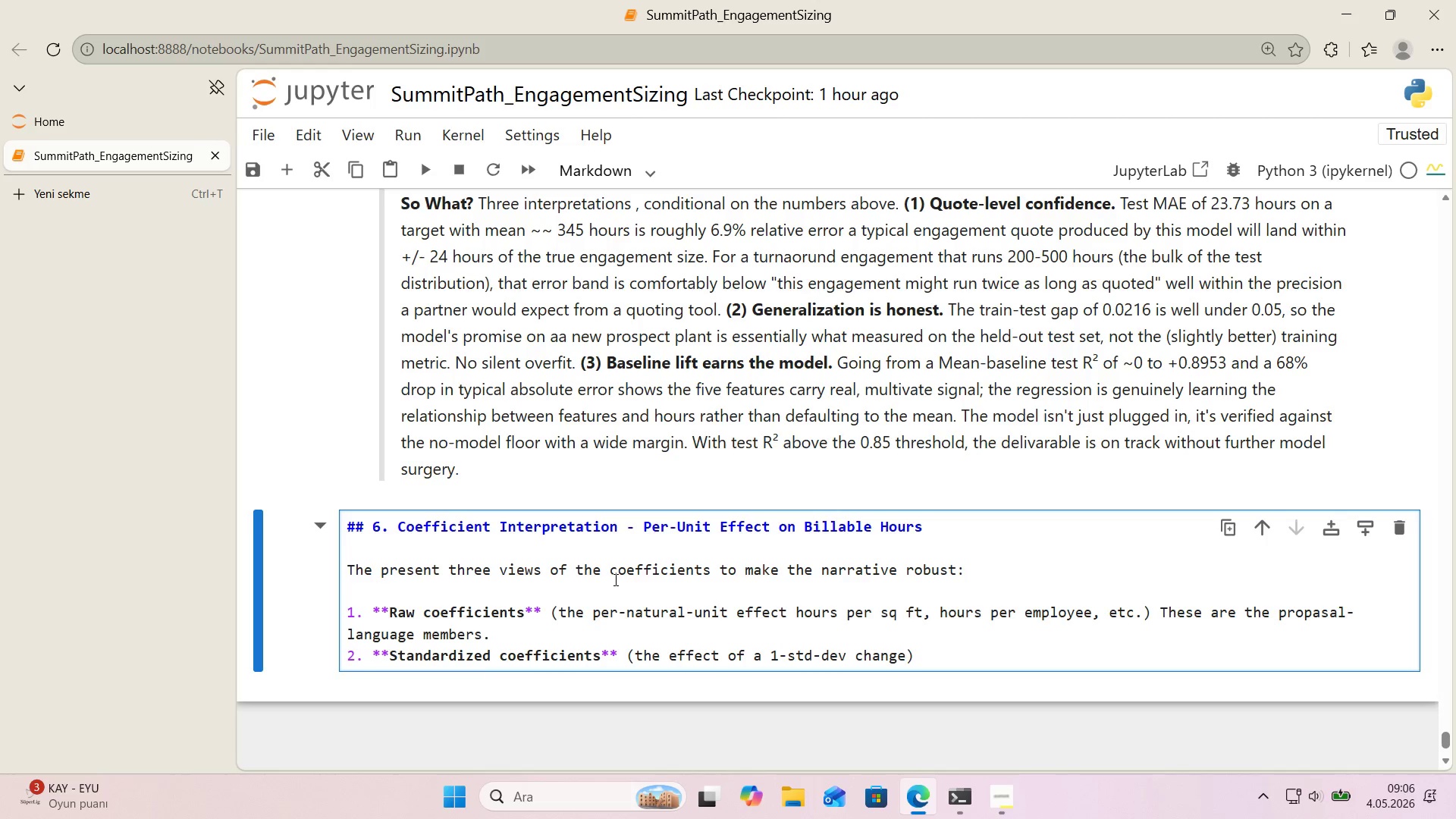 
wait(14.05)
 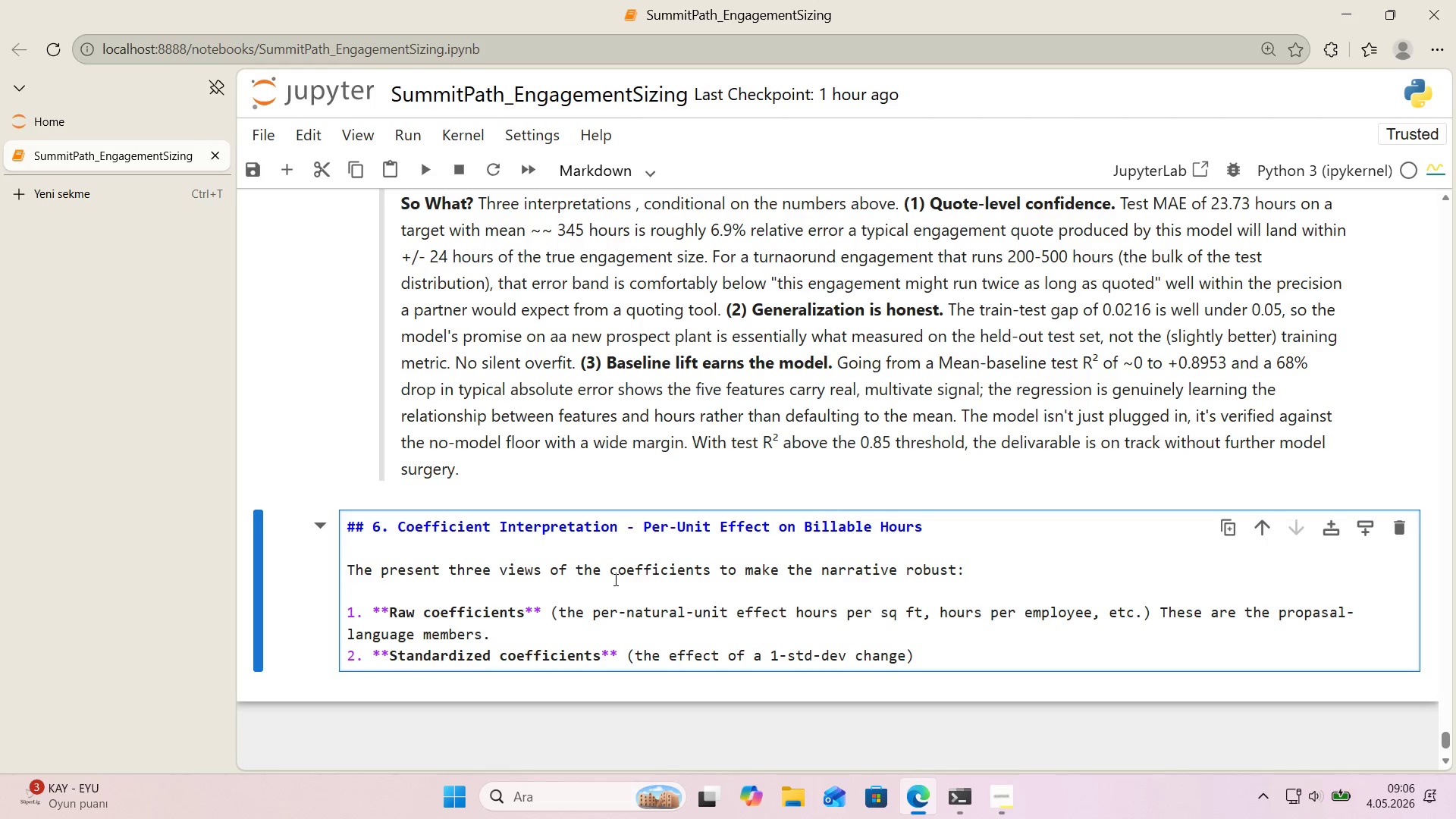 
key(Space)
 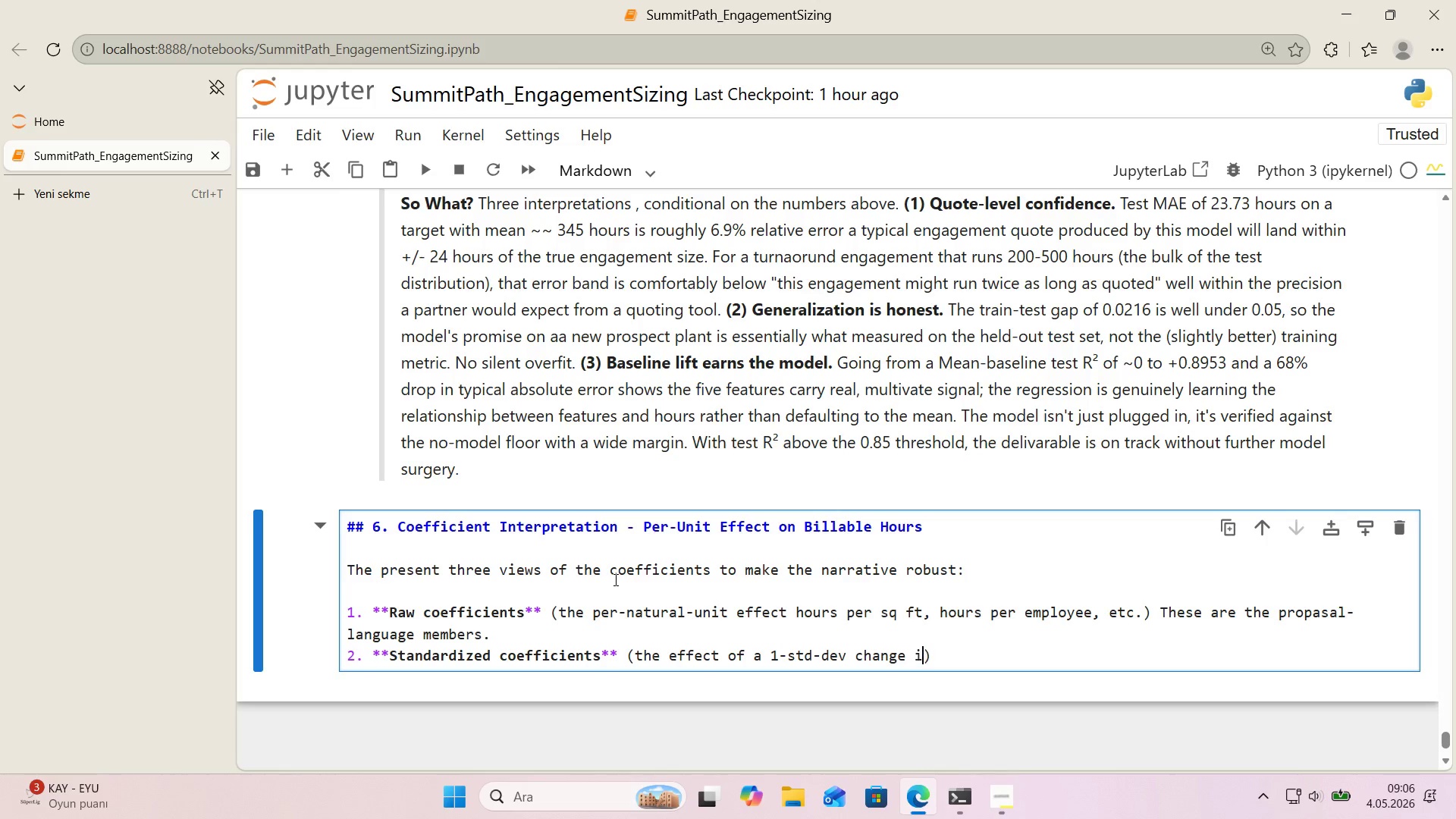 
key(Quote)
 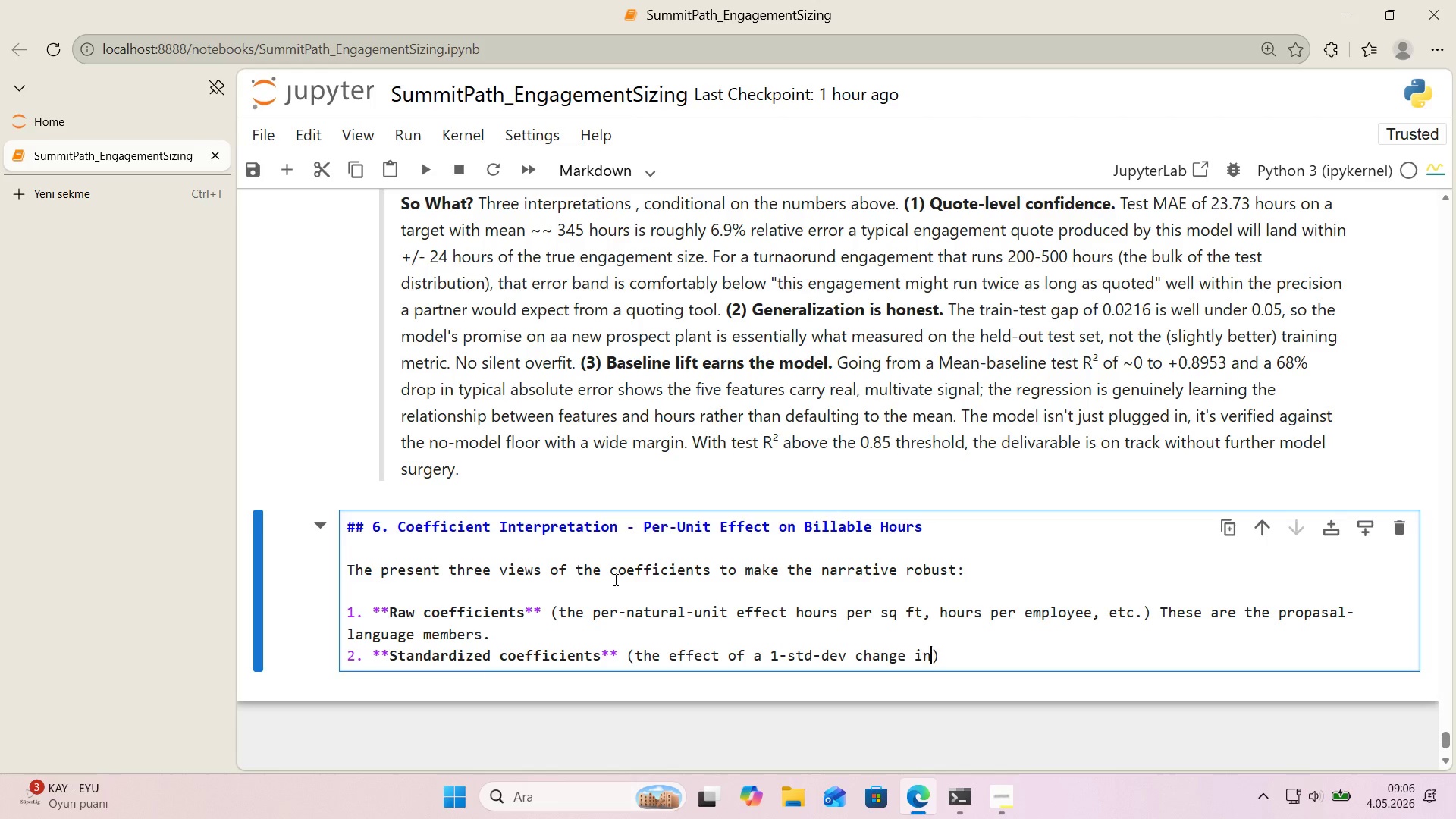 
key(N)
 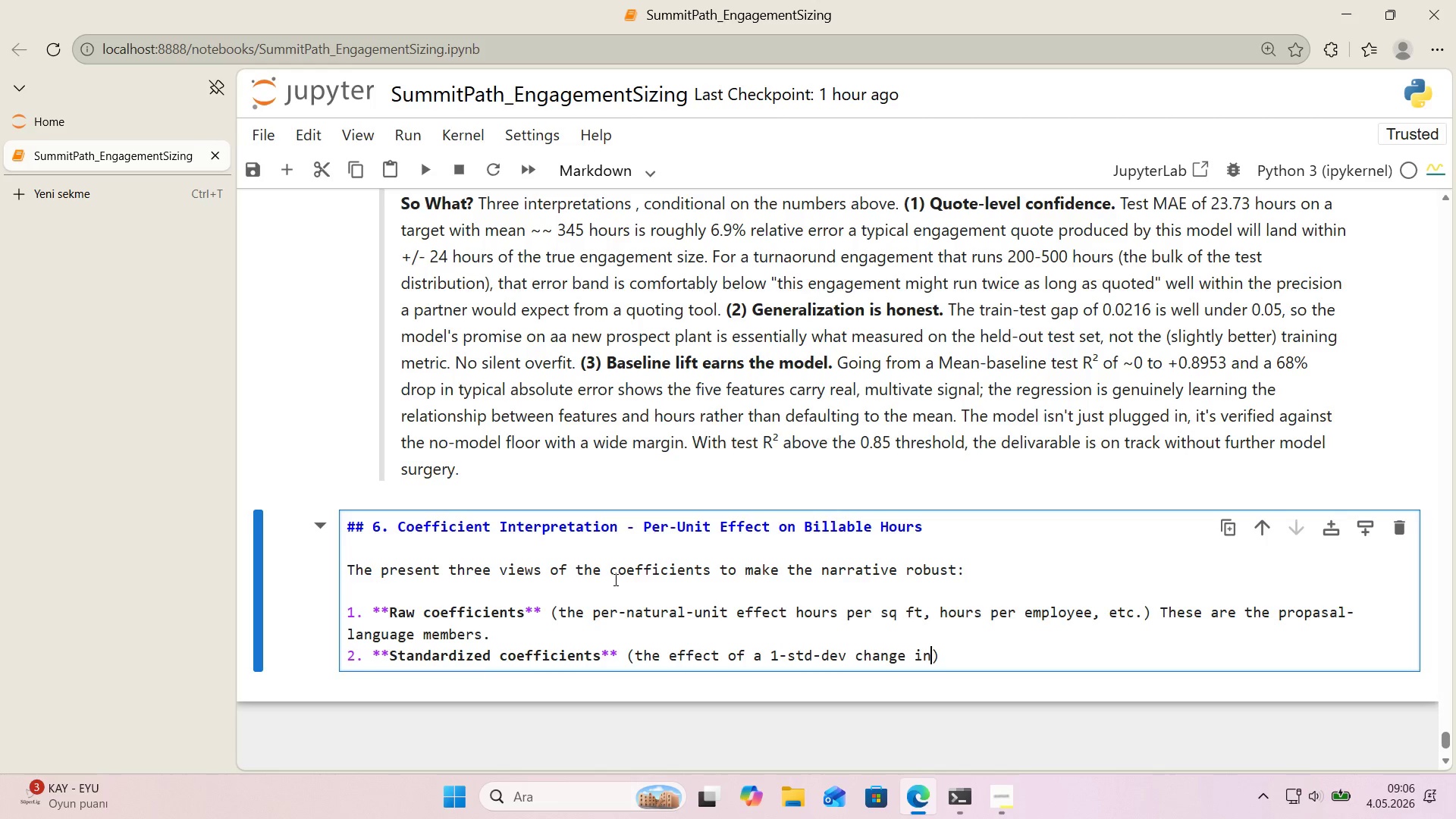 
key(Space)
 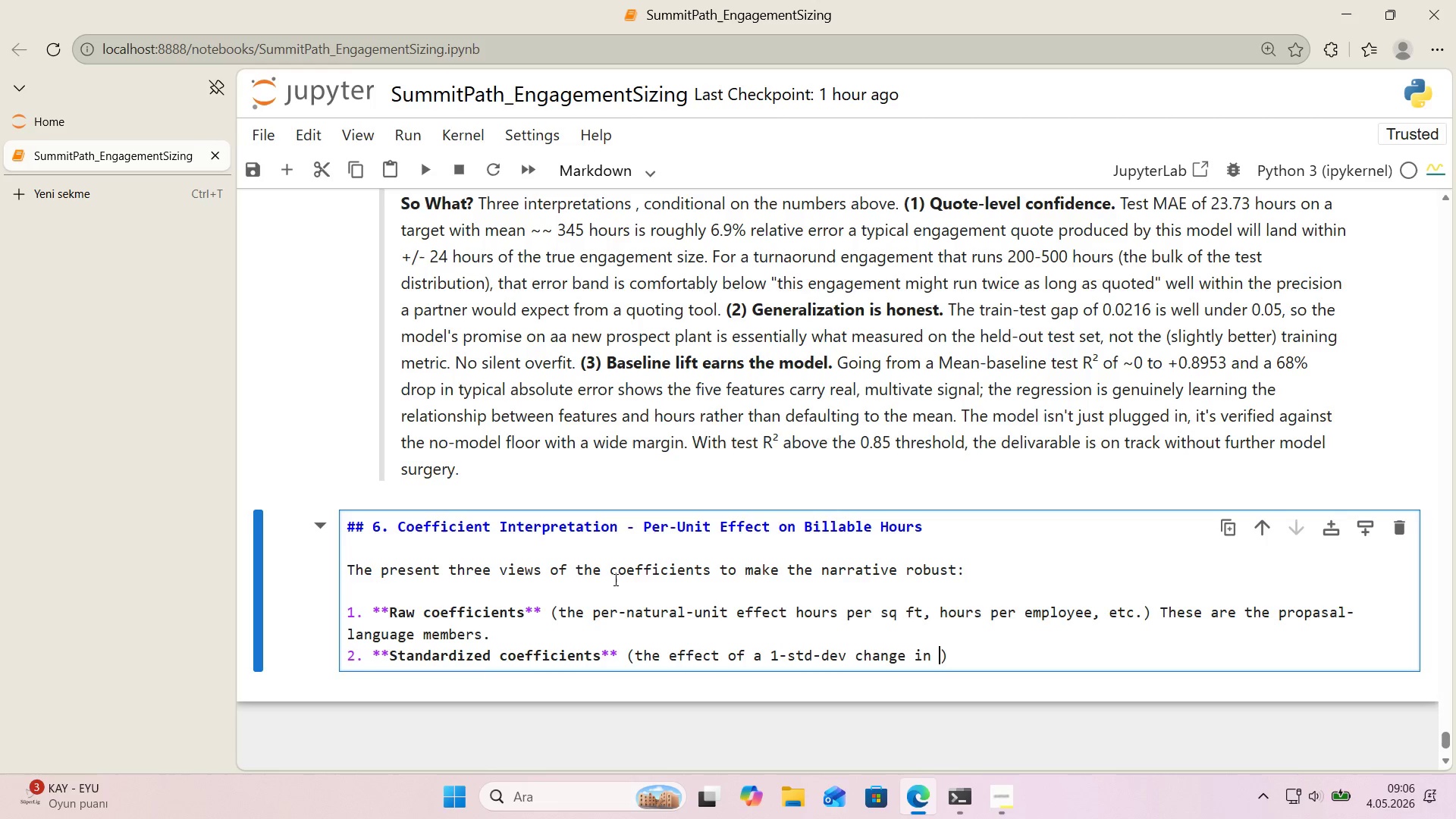 
type(each fa)
key(Backspace)
type(eature)
 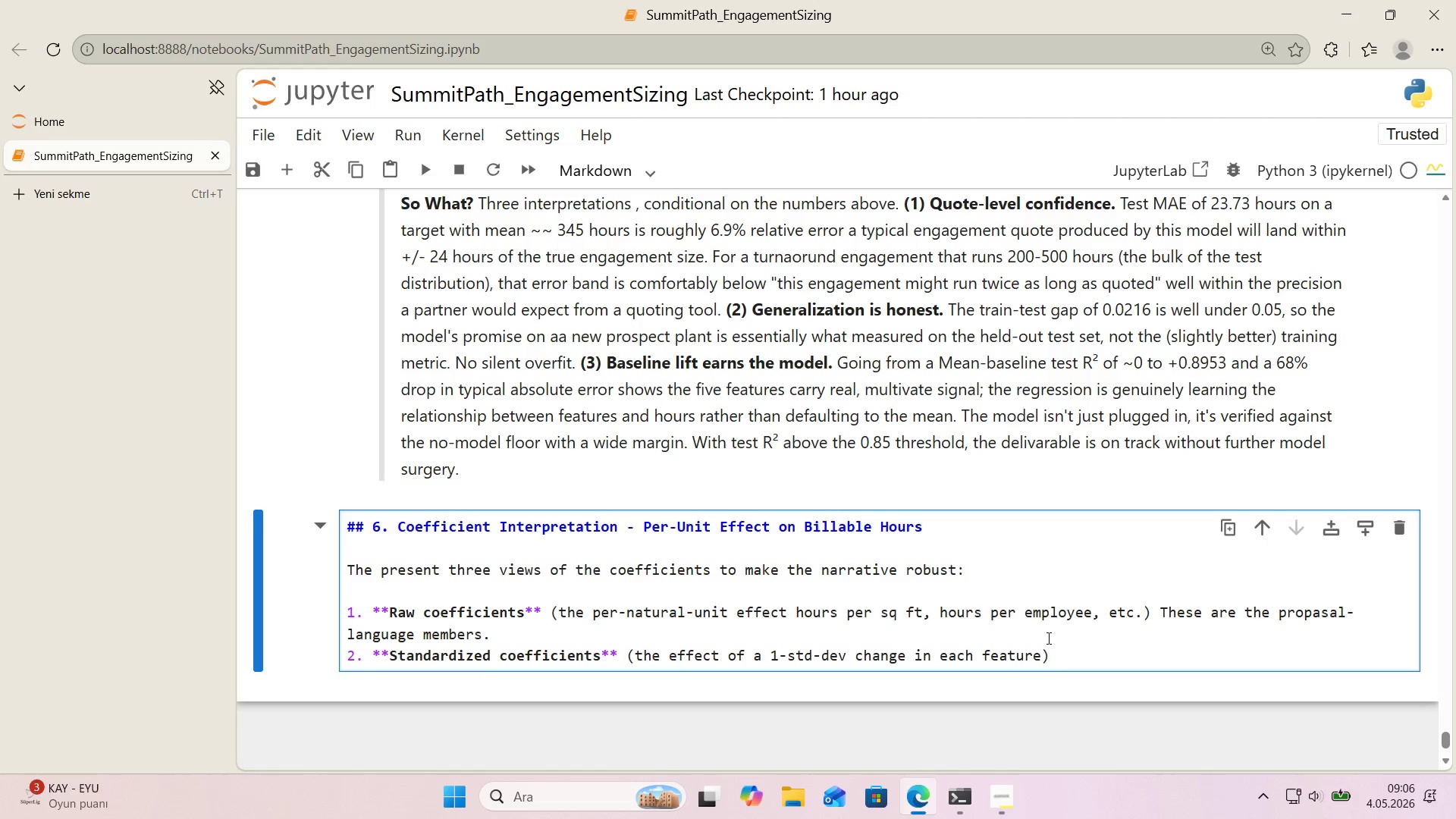 
left_click([1066, 662])
 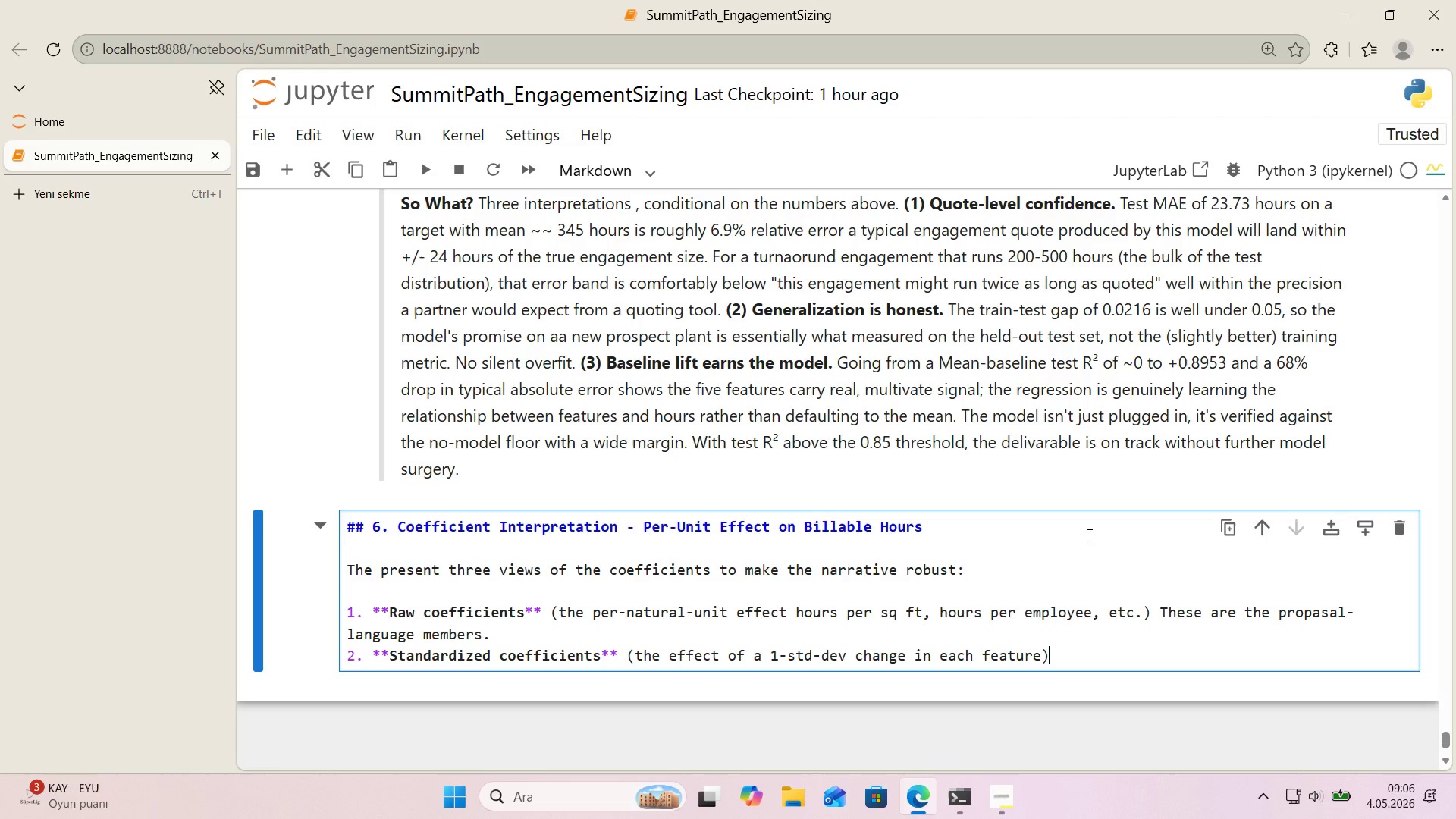 
type( These let us *rank'ng)
key(Backspace)
key(Backspace)
key(Backspace)
key(Backspace)
type(k* features by the'r relat've 'mportance )
key(Backspace)
type(, s'nce thr)
key(Backspace)
type(e t)
key(Backspace)
type(raw coeff'c'ents l've ond'f)
key(Backspace)
key(Backspace)
key(Backspace)
type( d'fferent scales *()
 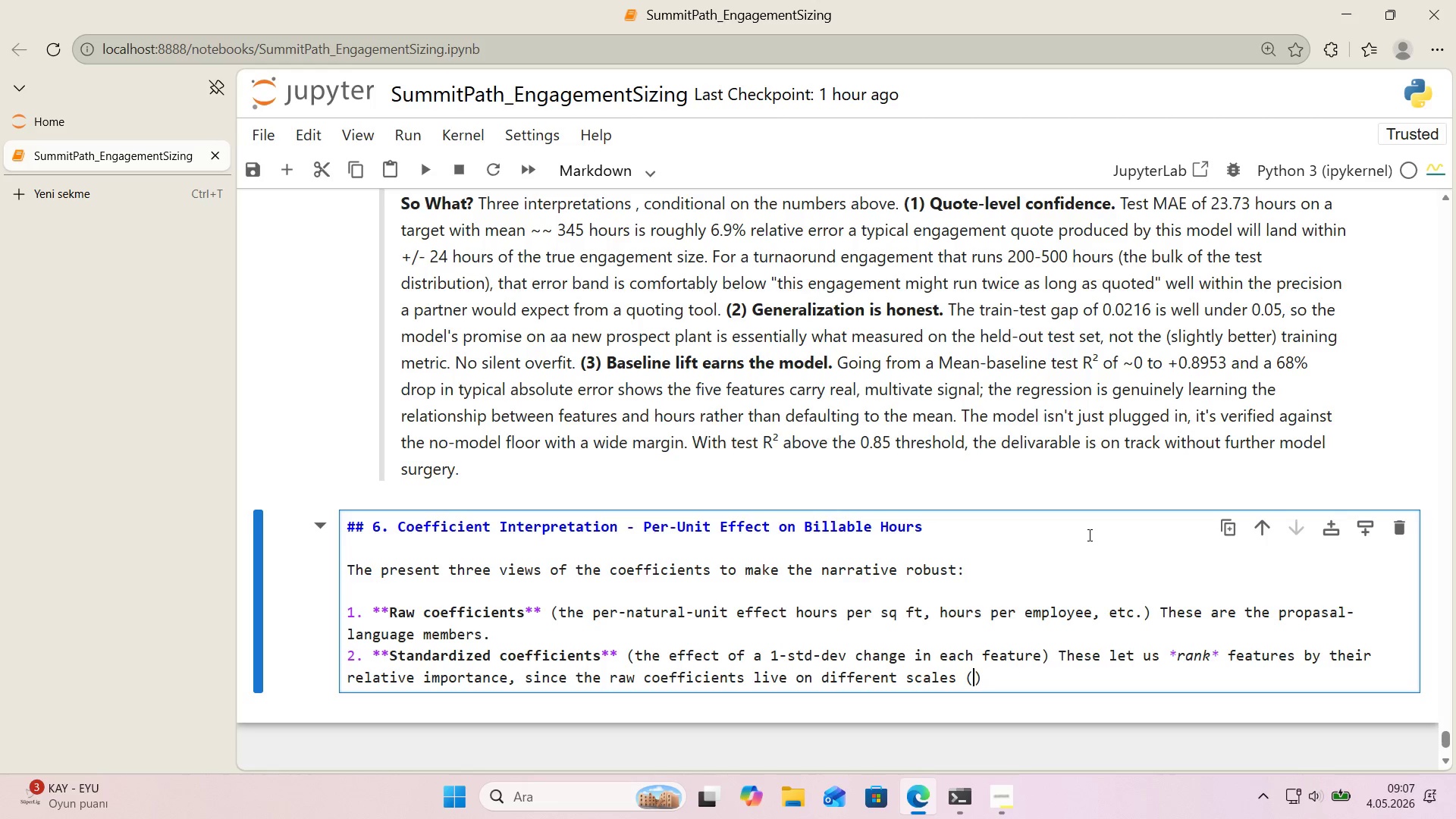 
 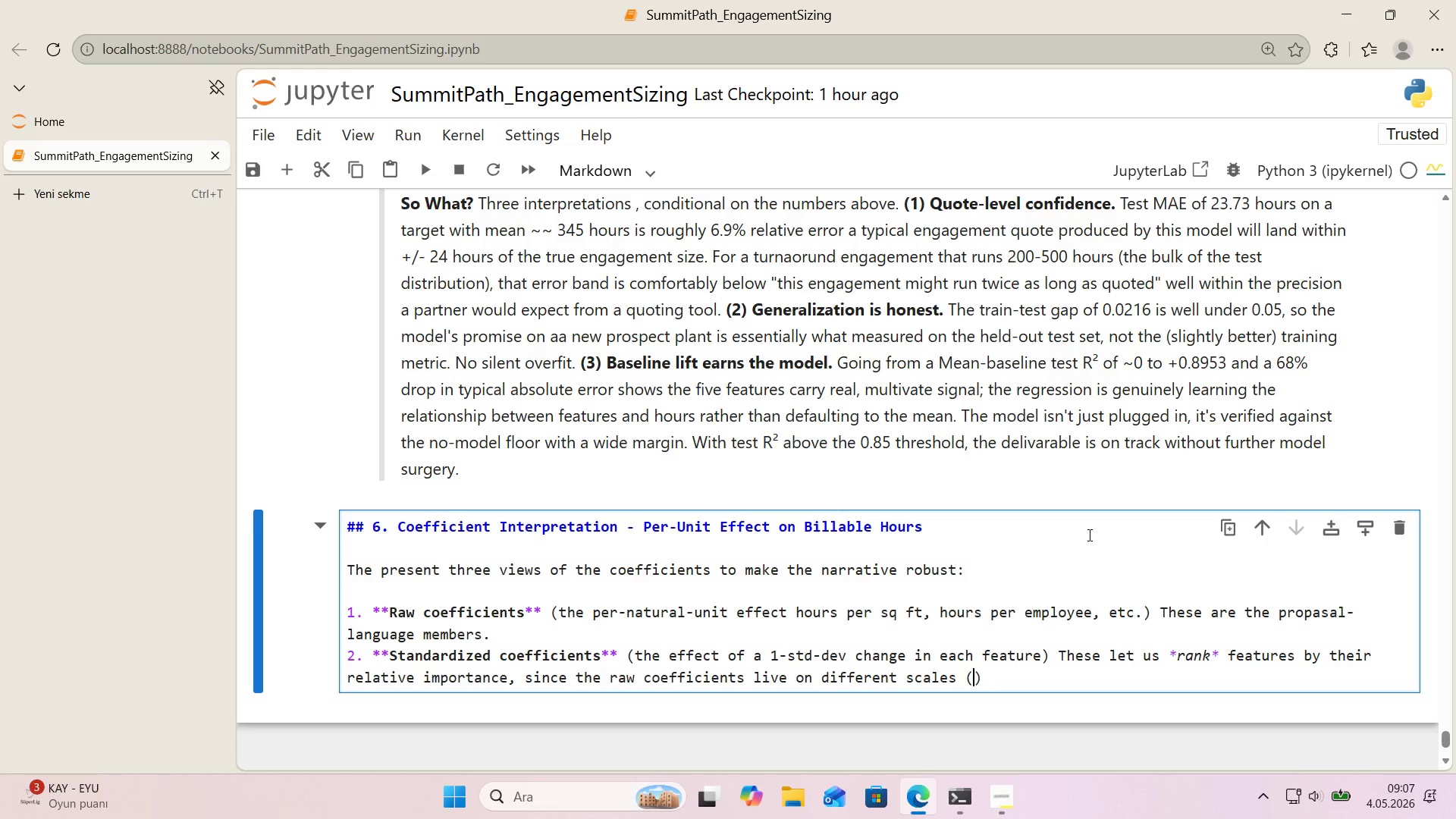 
key(ArrowLeft)
 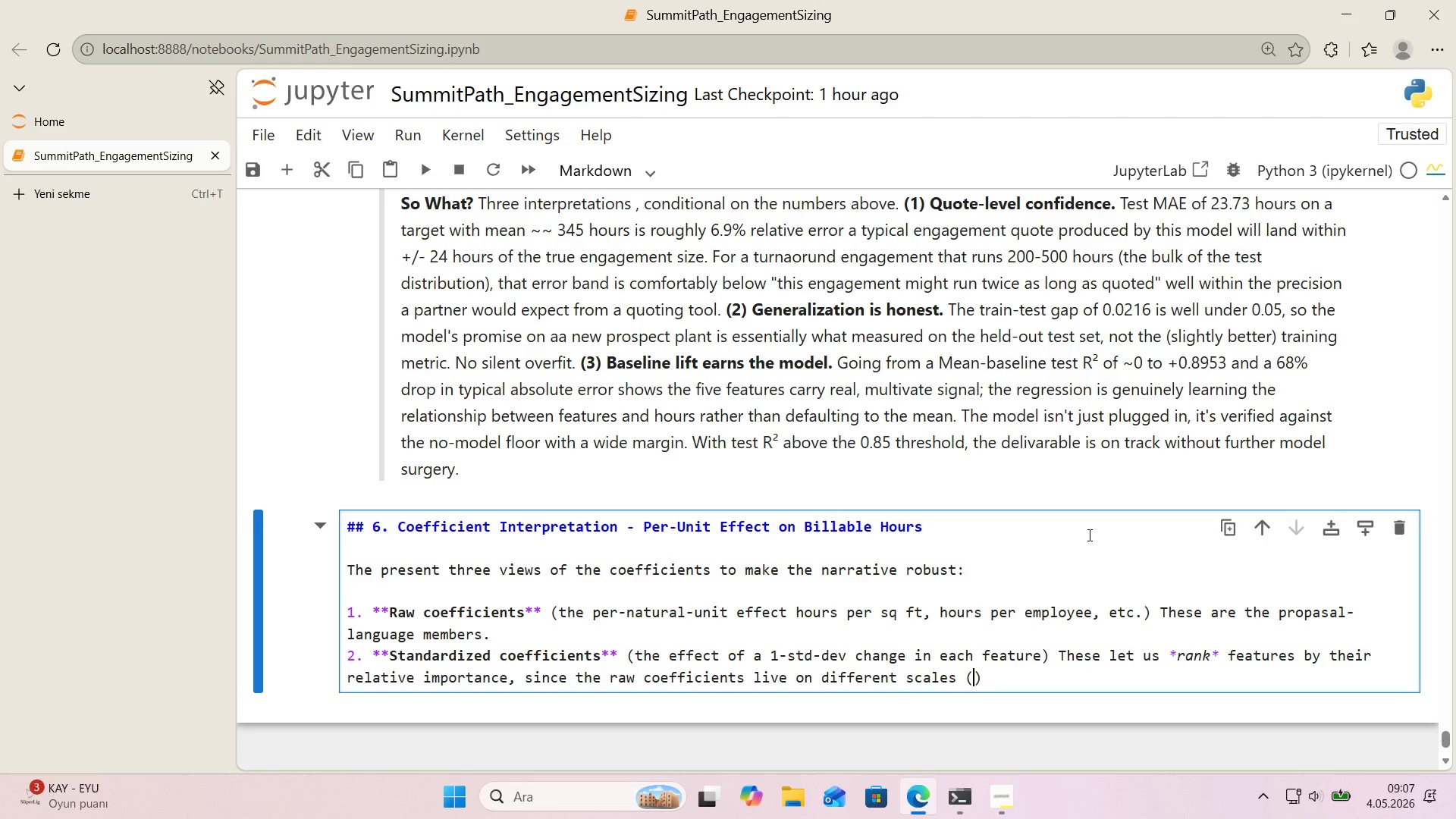 
type(a hour per sqq )
key(Backspace)
key(Backspace)
type( ft 's t'ny< a hour-per-product'on)
 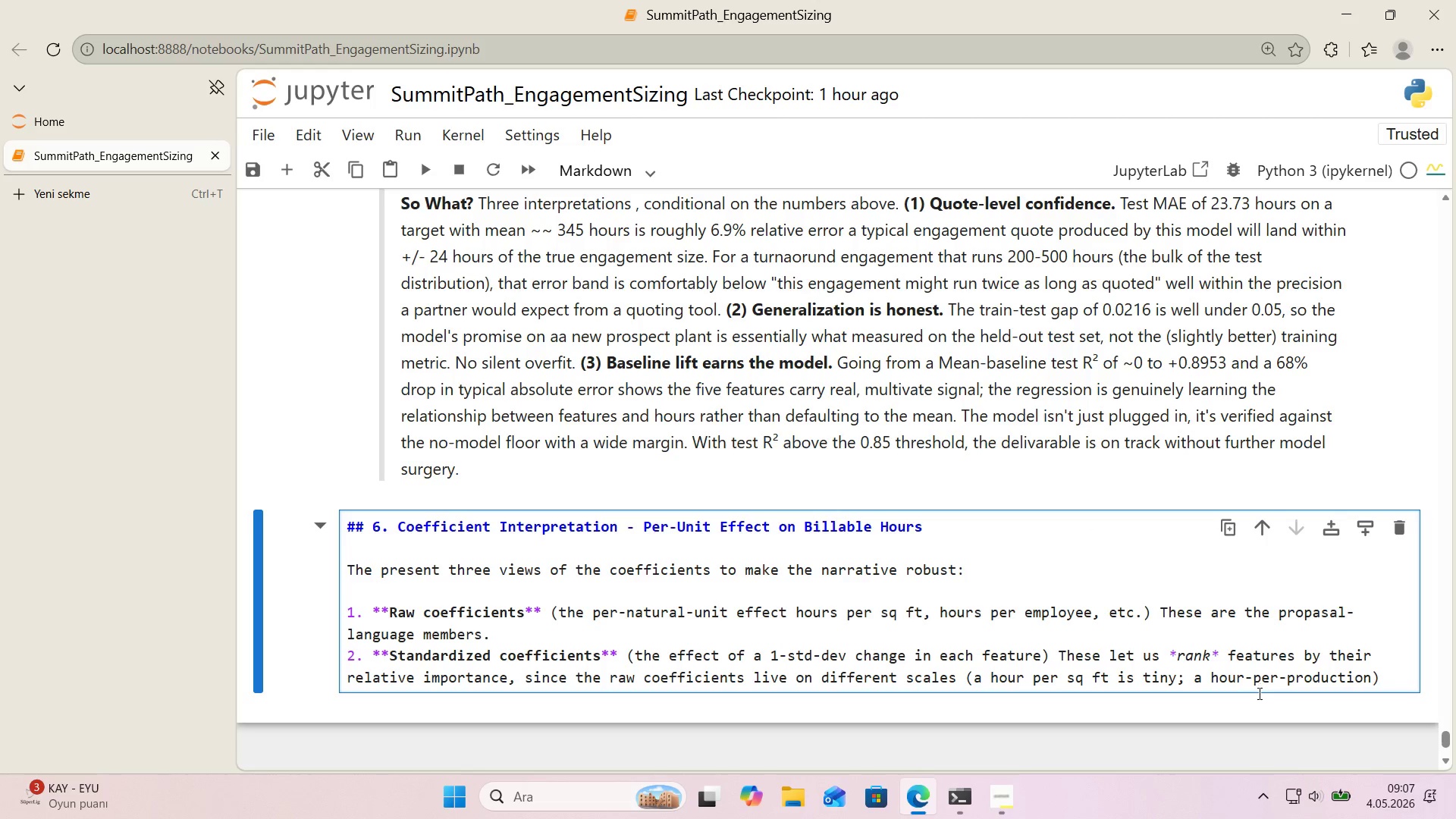 
left_click([1251, 678])
 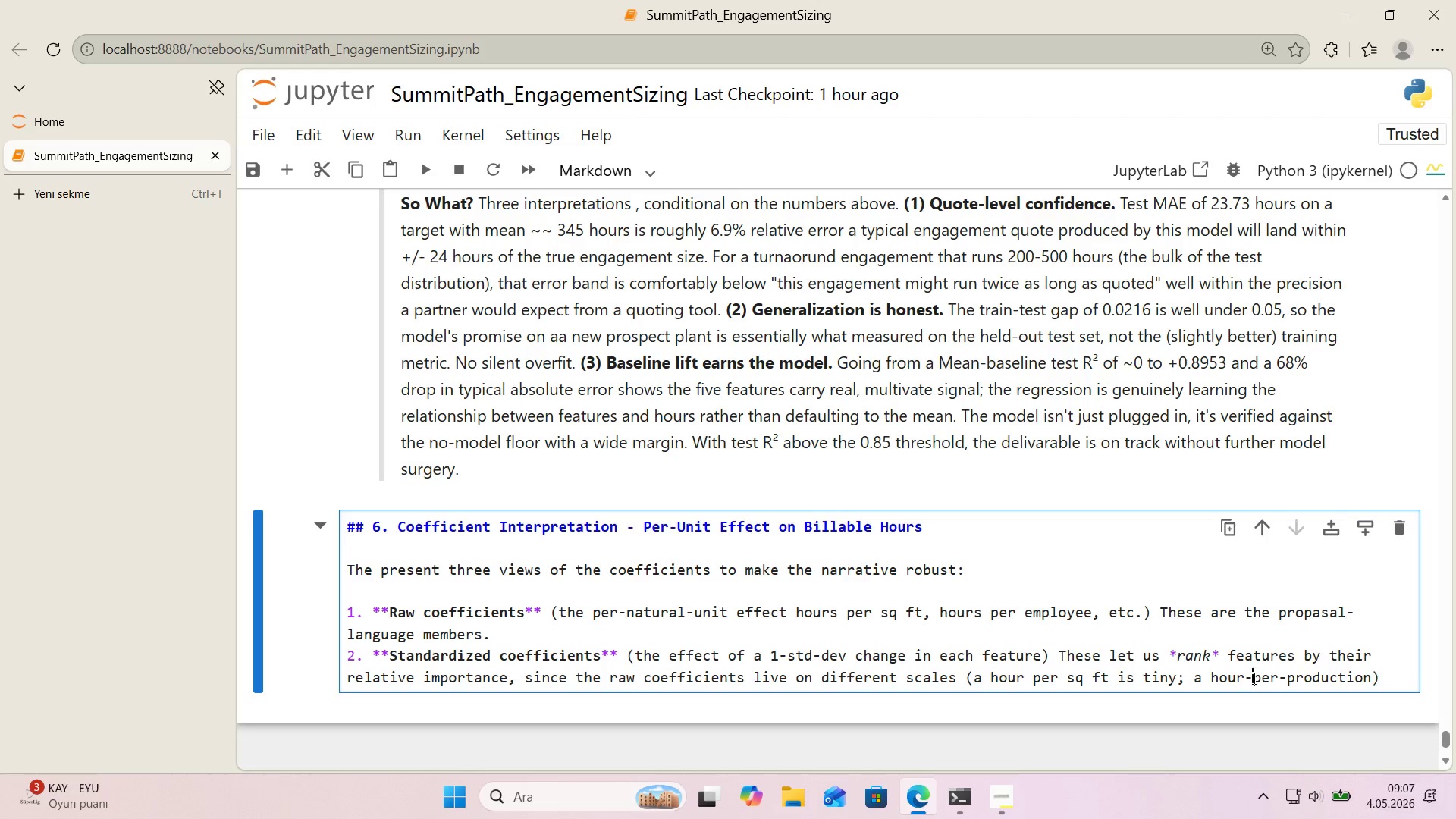 
key(Backspace)
 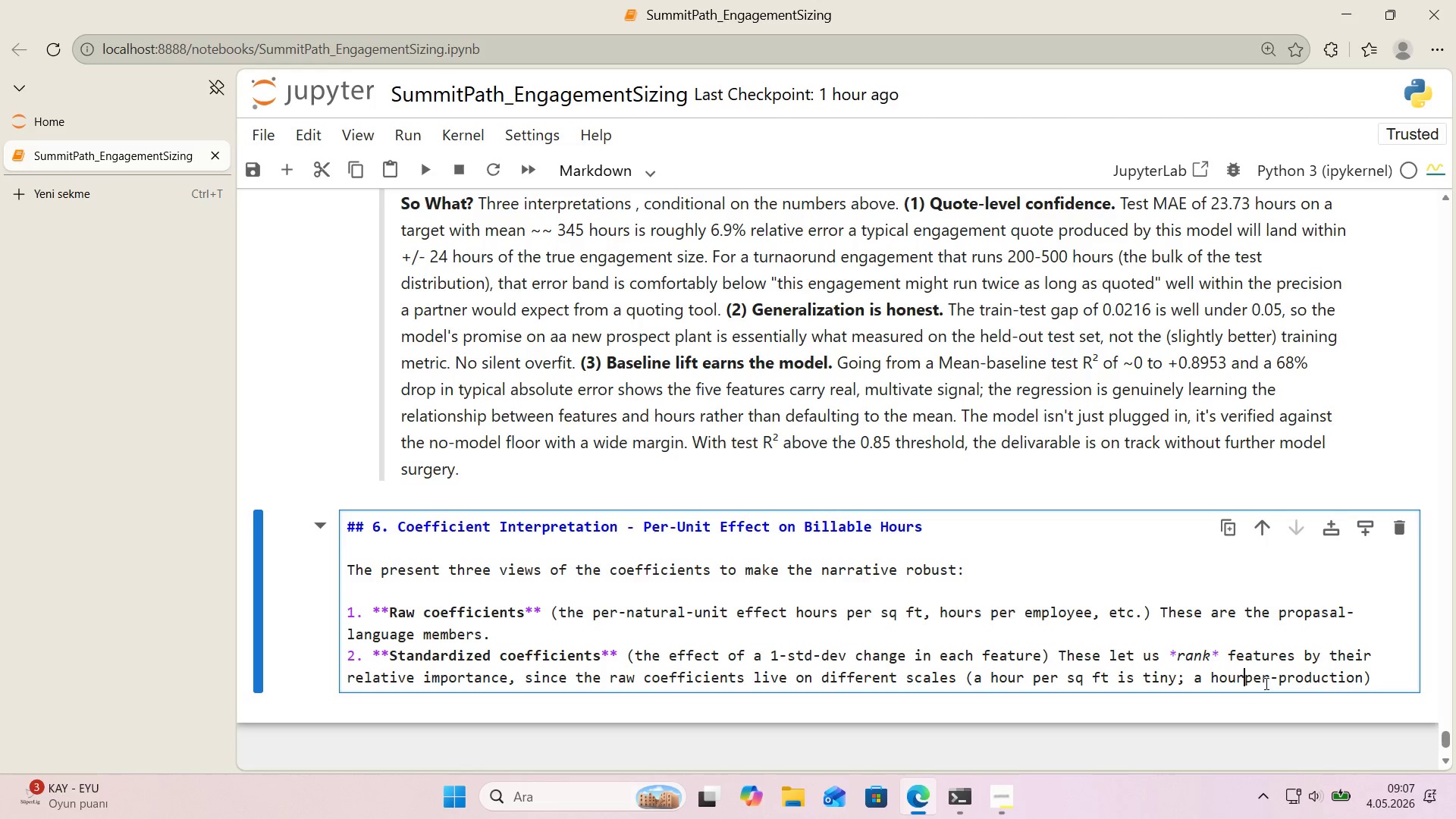 
key(Space)
 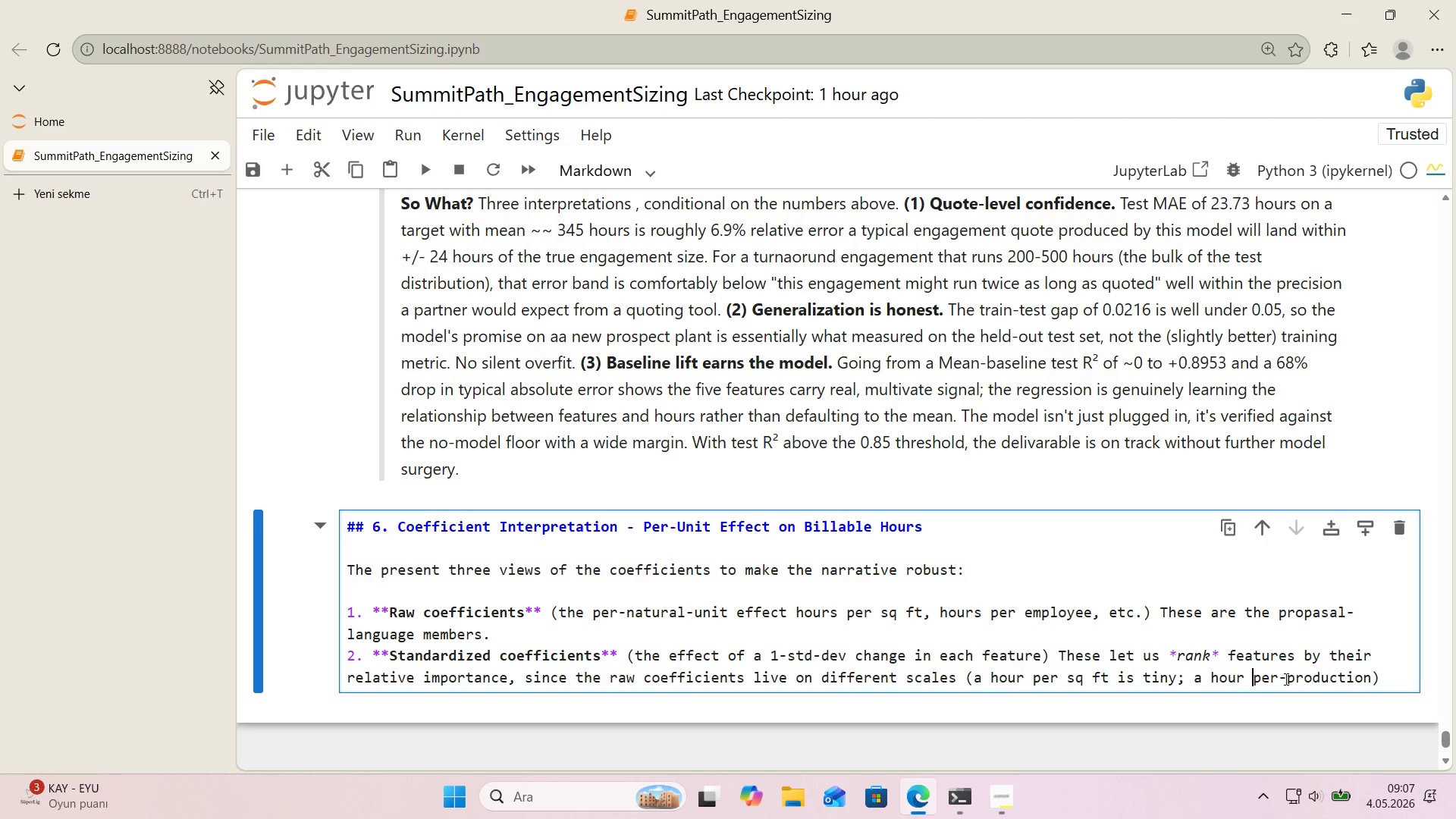 
left_click([1290, 678])
 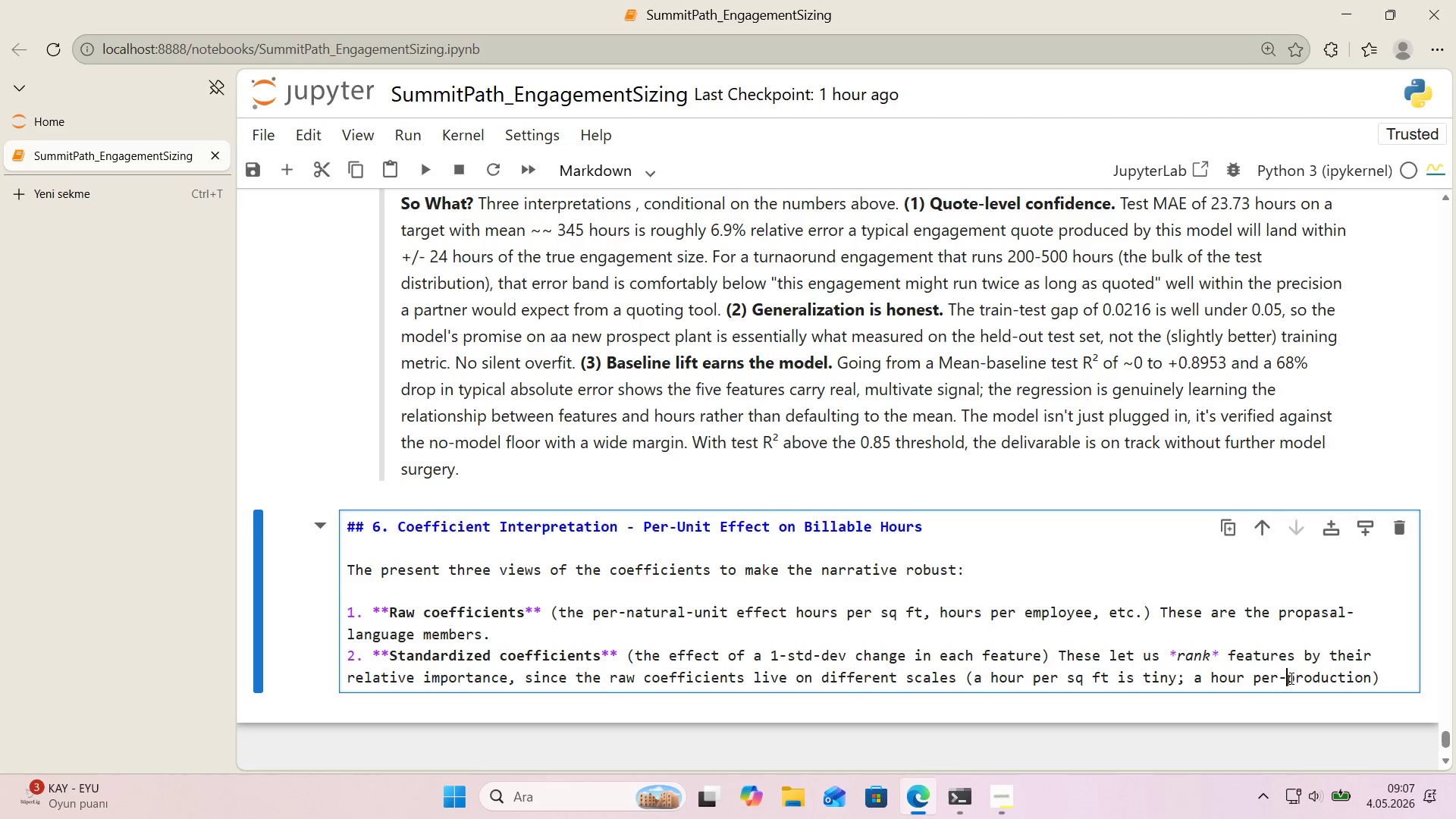 
key(Backspace)
 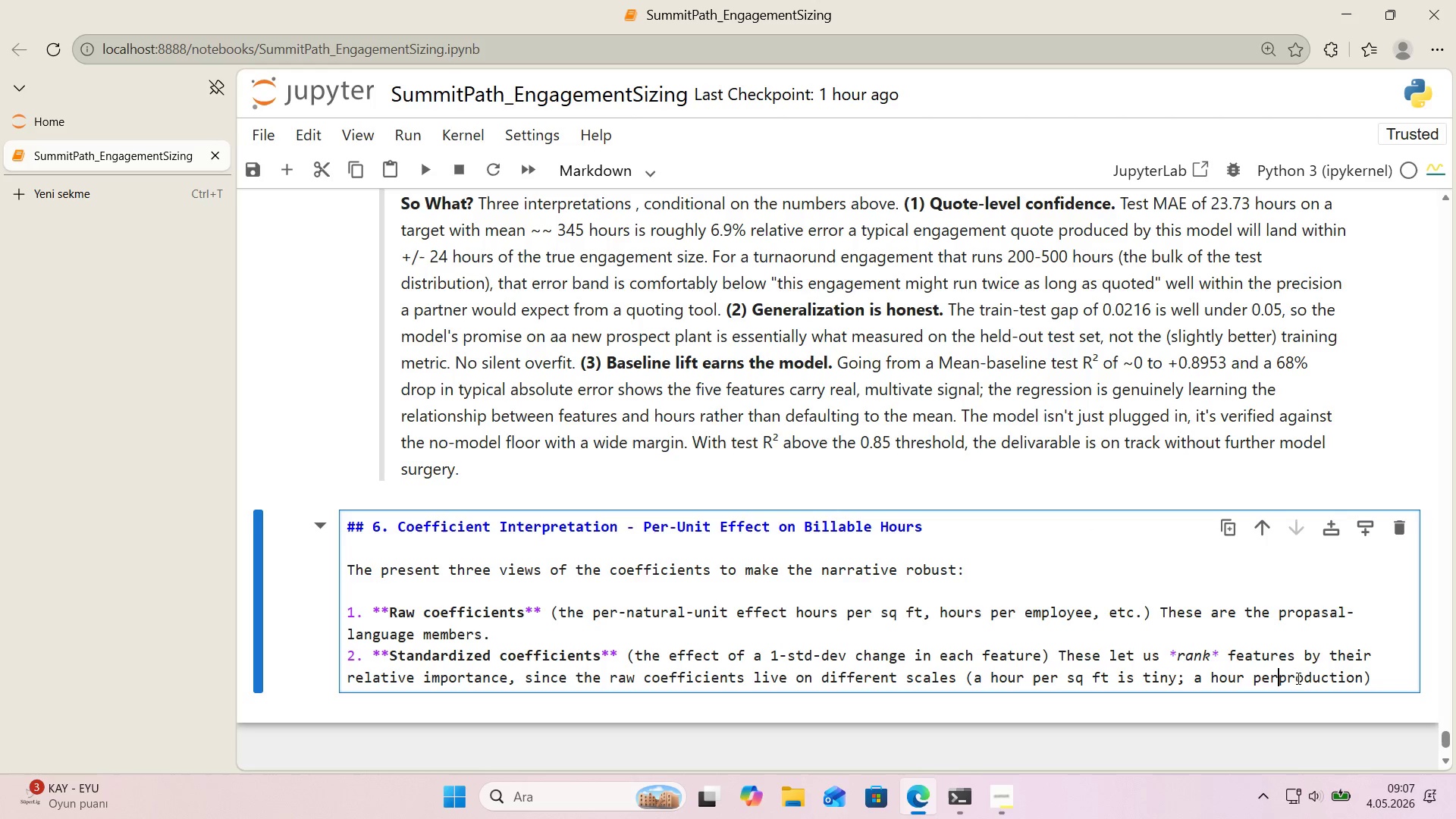 
key(Space)
 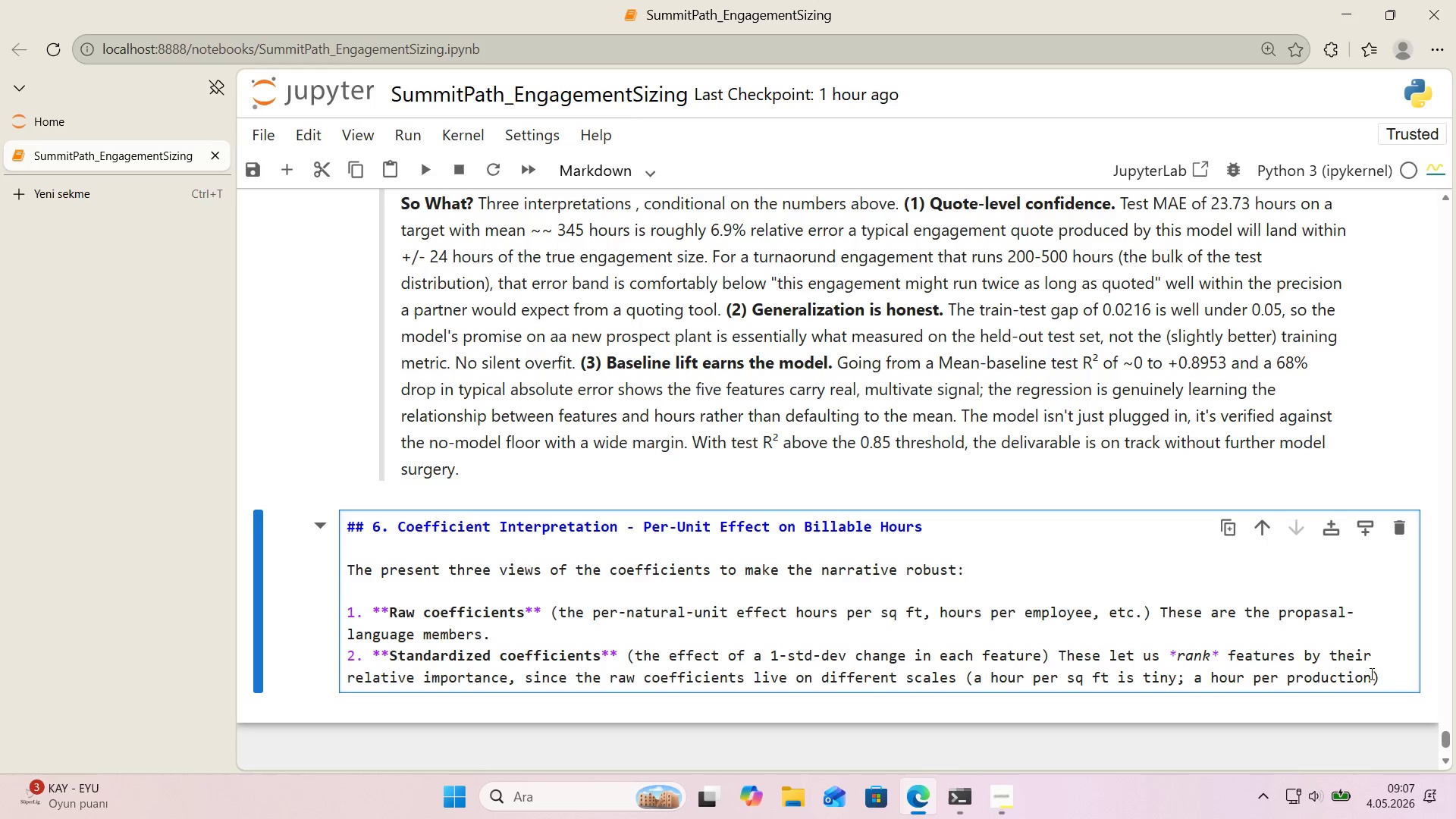 
left_click([1371, 673])
 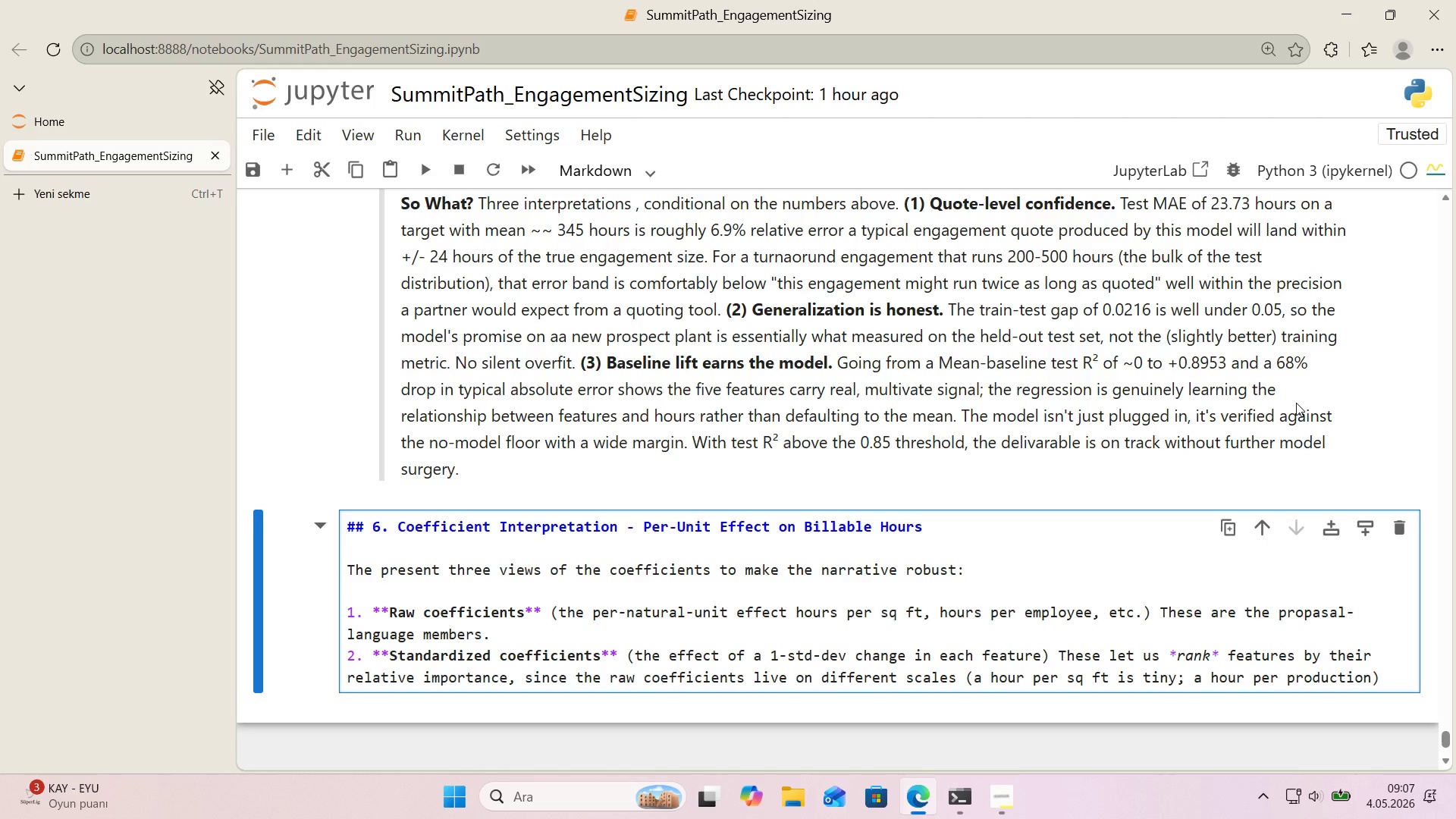 
type( l'ne 's large< compar'n gthem d'rectly 's mean'ngless)
 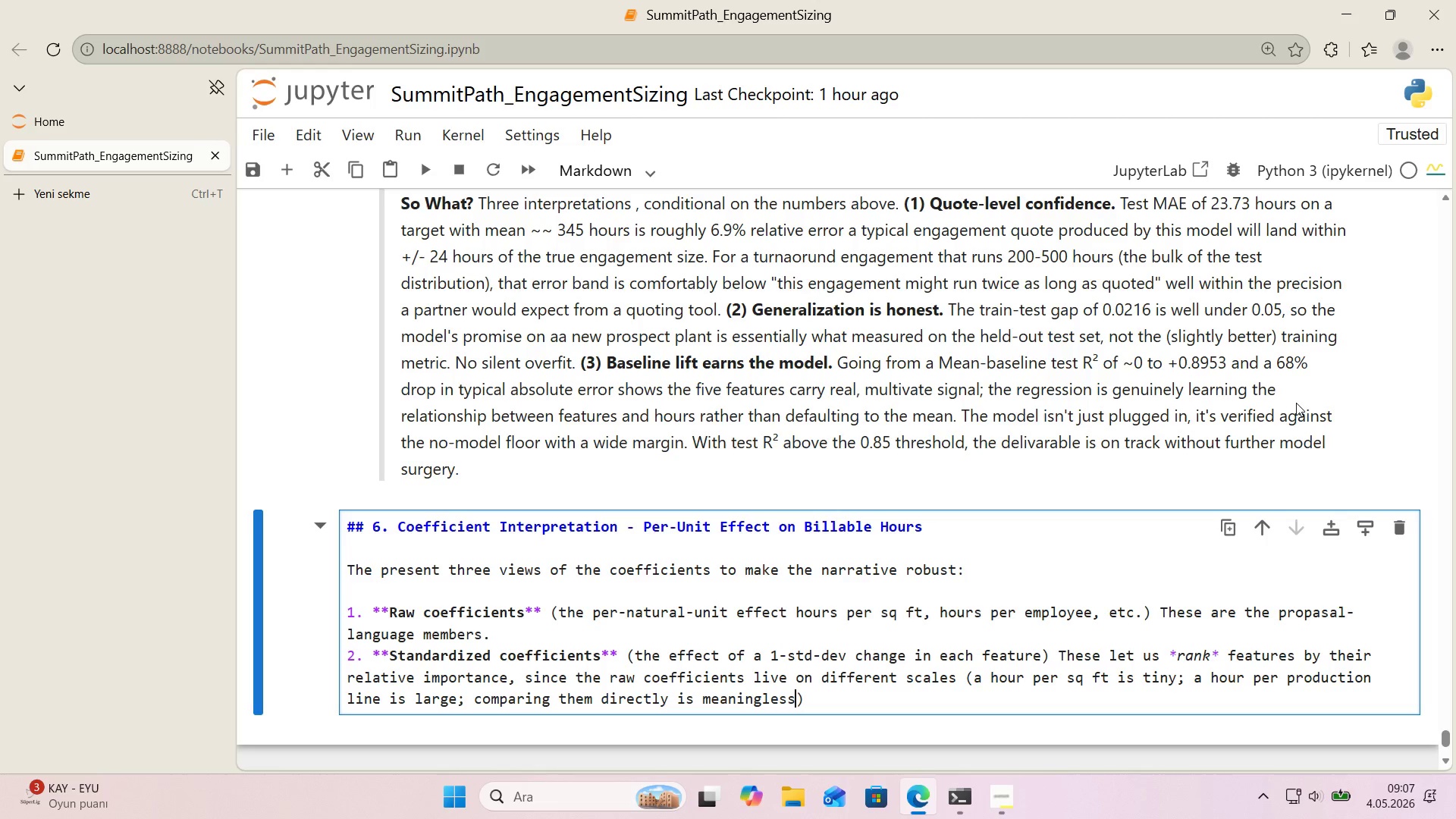 
 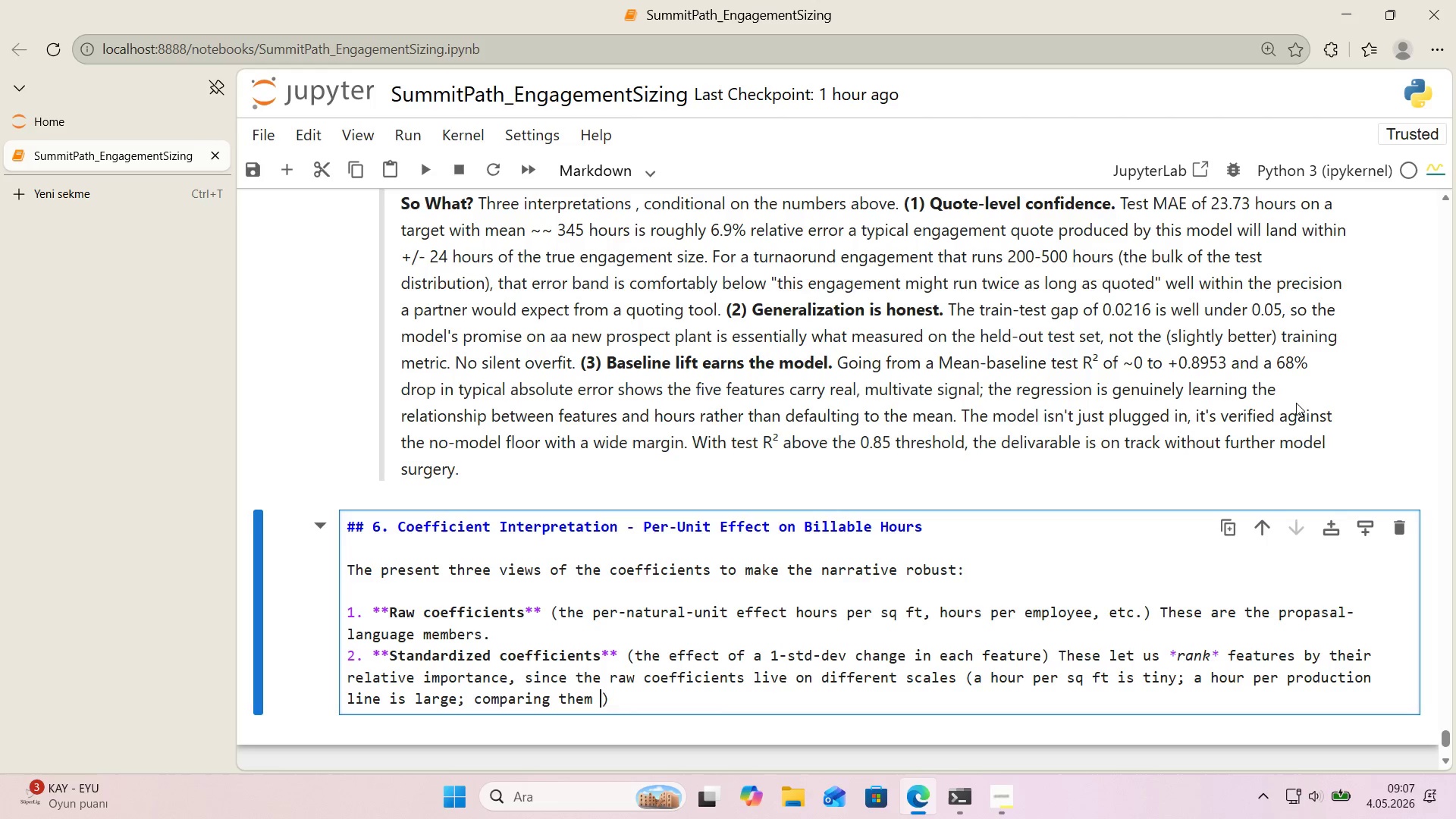 
key(ArrowRight)
 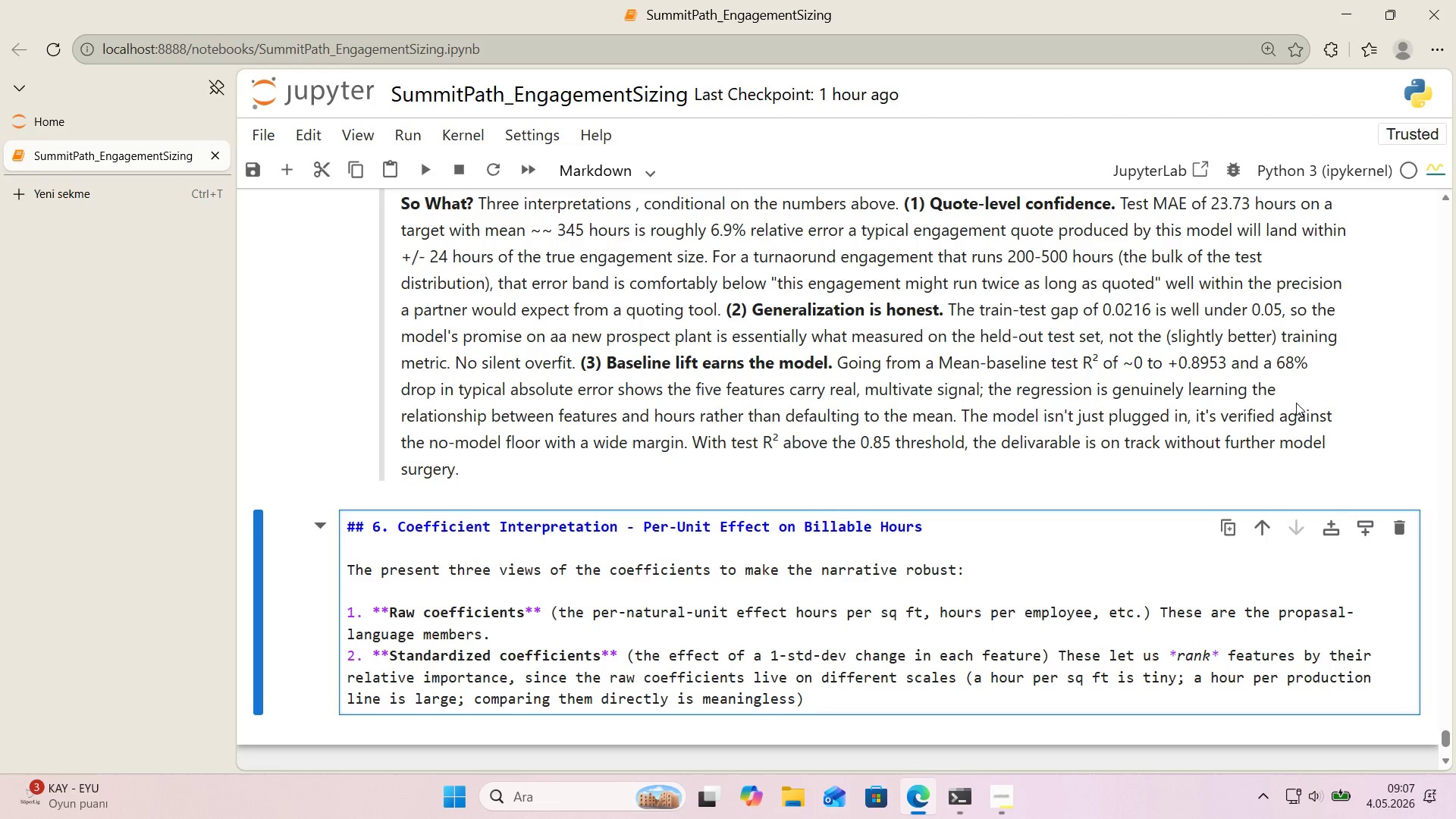 
key(Period)
 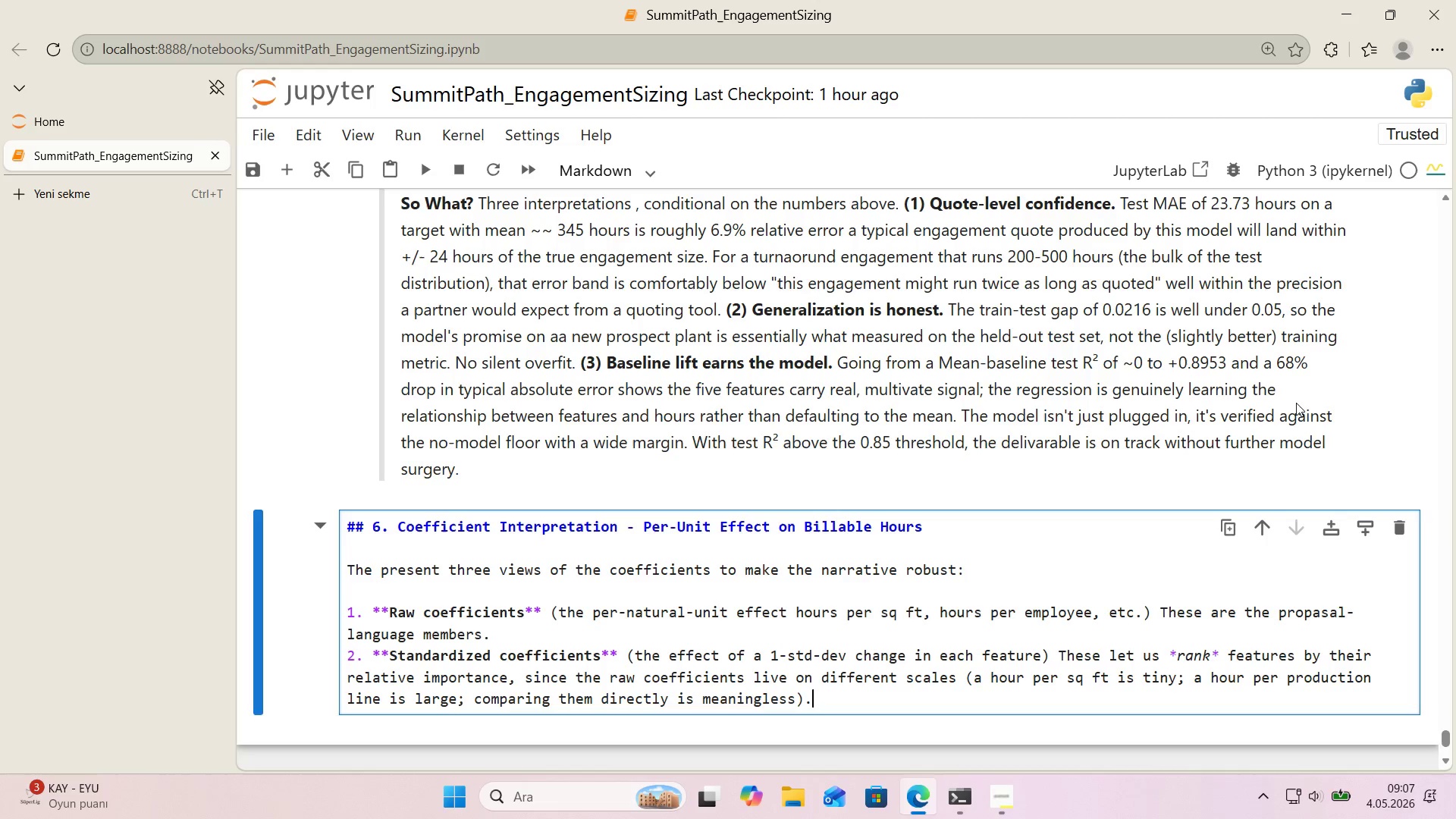 
key(Enter)
 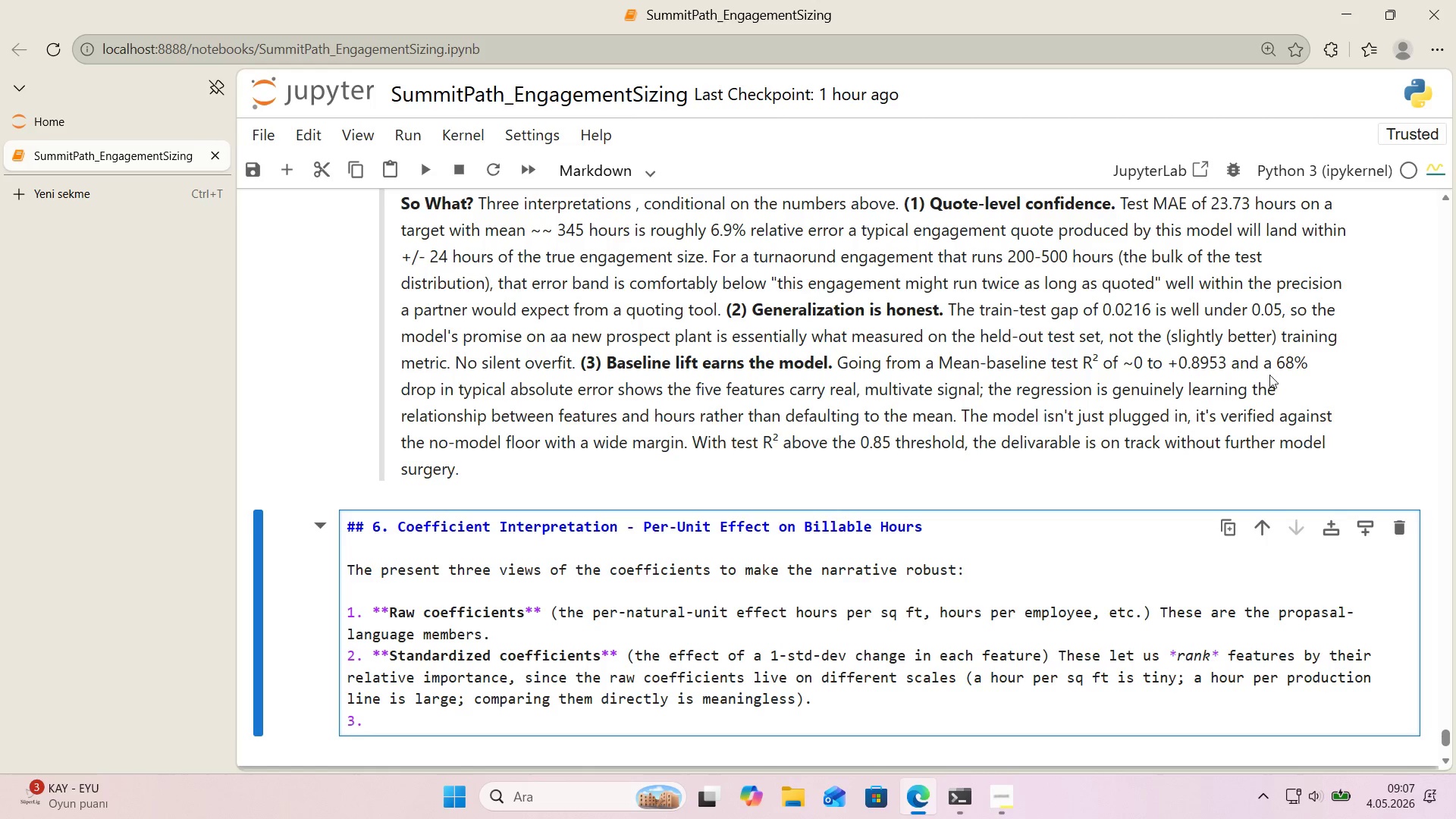 
scroll: coordinate [1272, 356], scroll_direction: down, amount: 1.0
 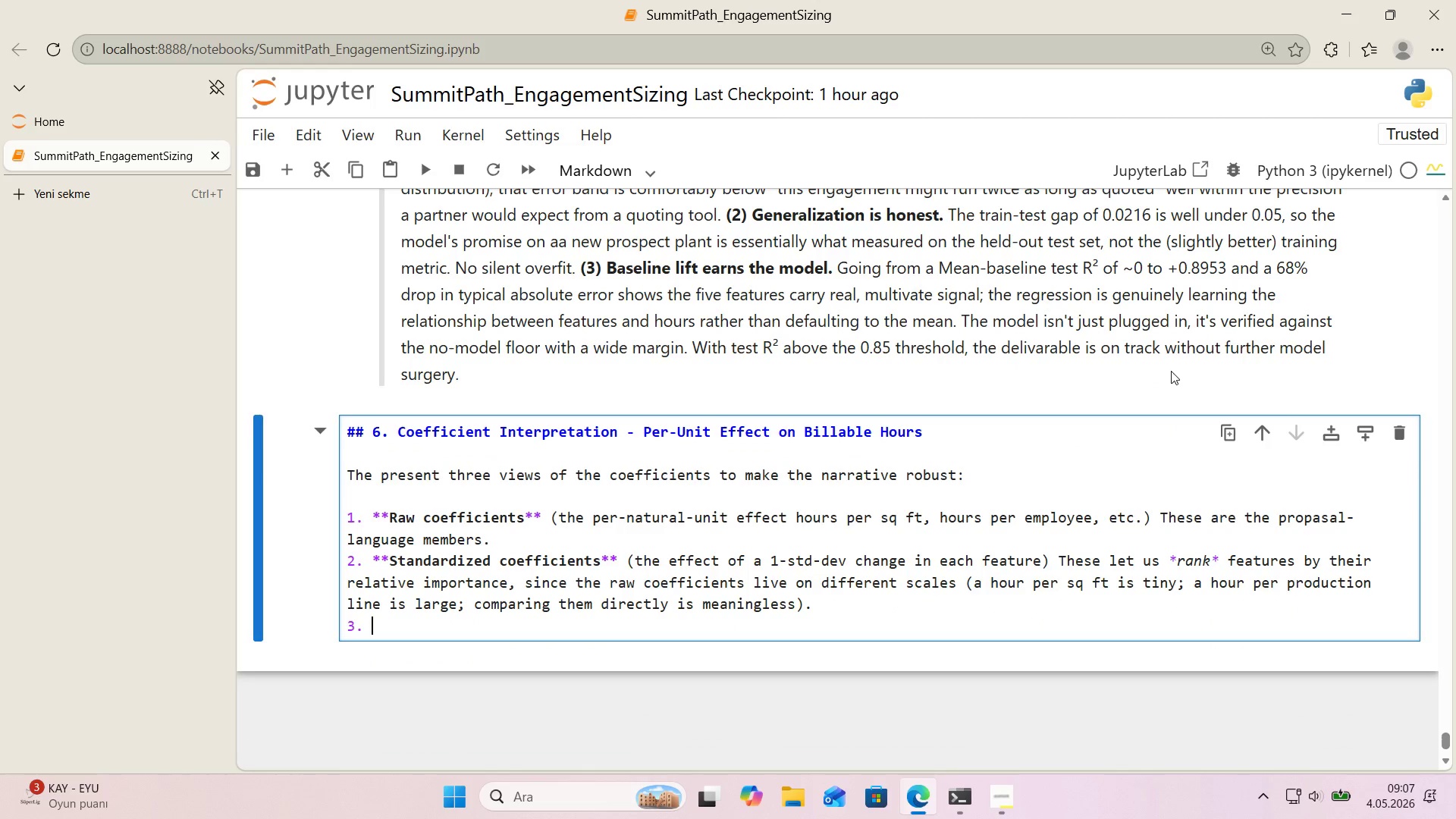 
type(**Reoc)
key(Backspace)
key(Backspace)
type(covery vs. true we'ghts** *()
 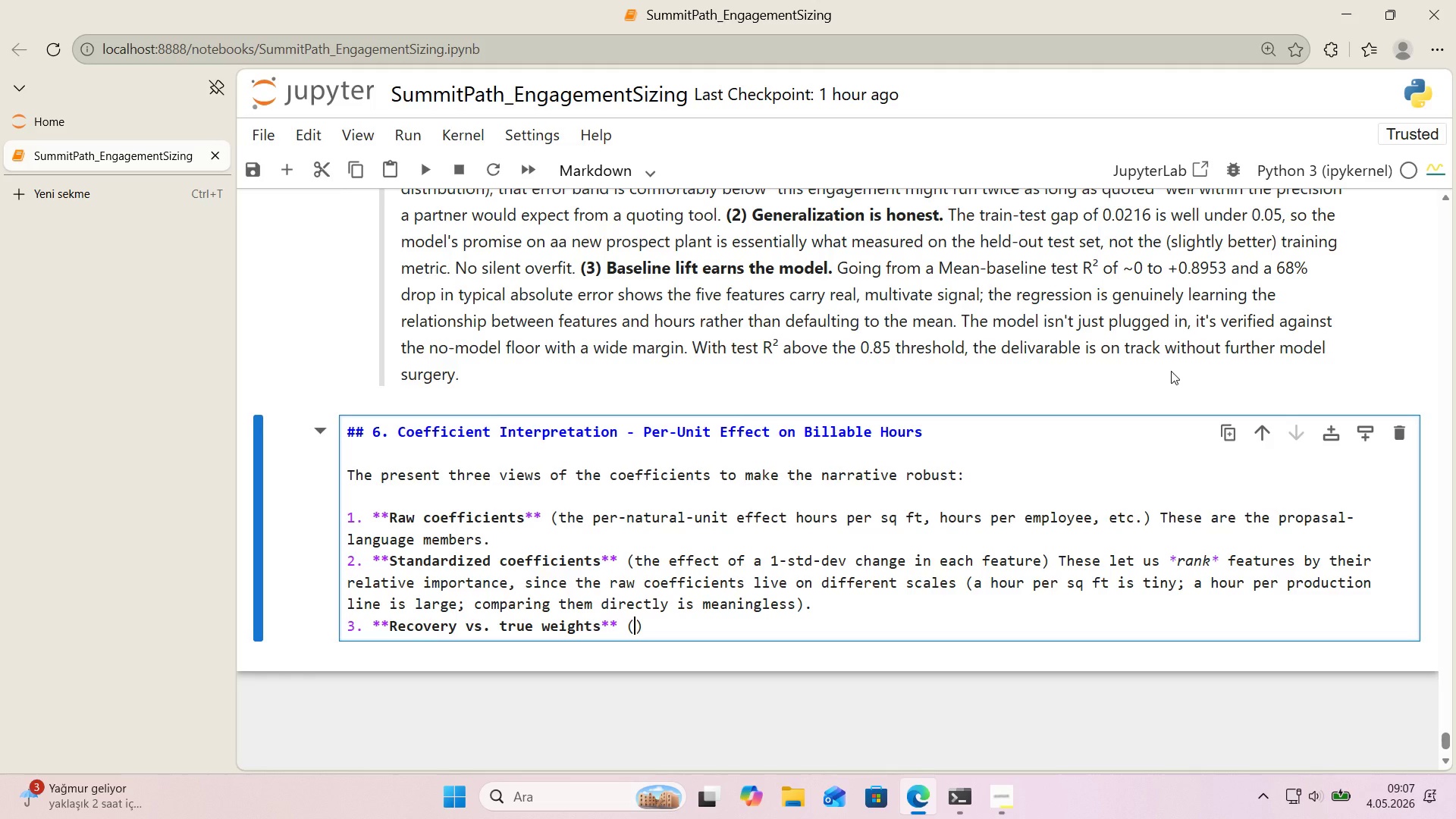 
 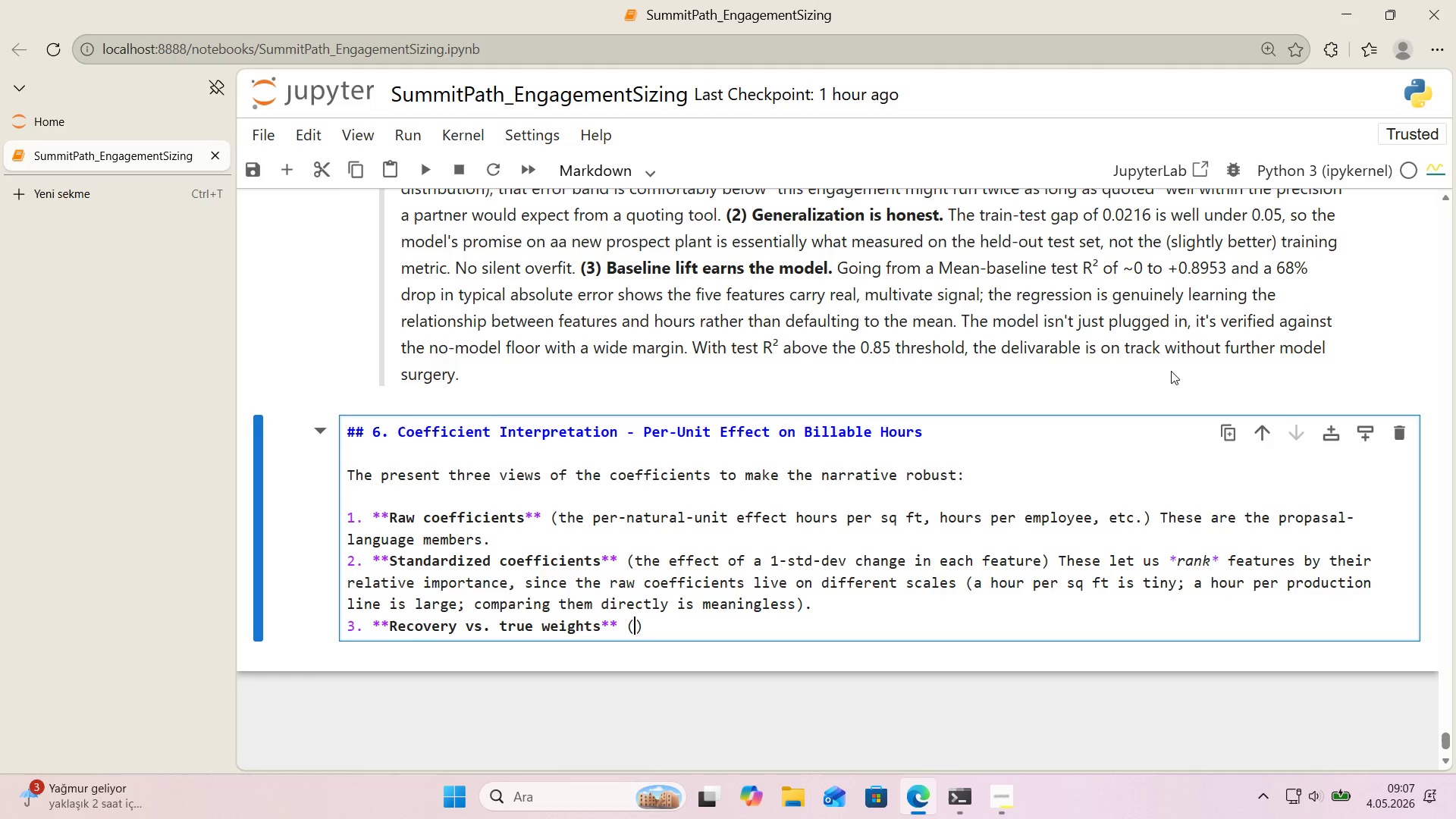 
key(ArrowLeft)
 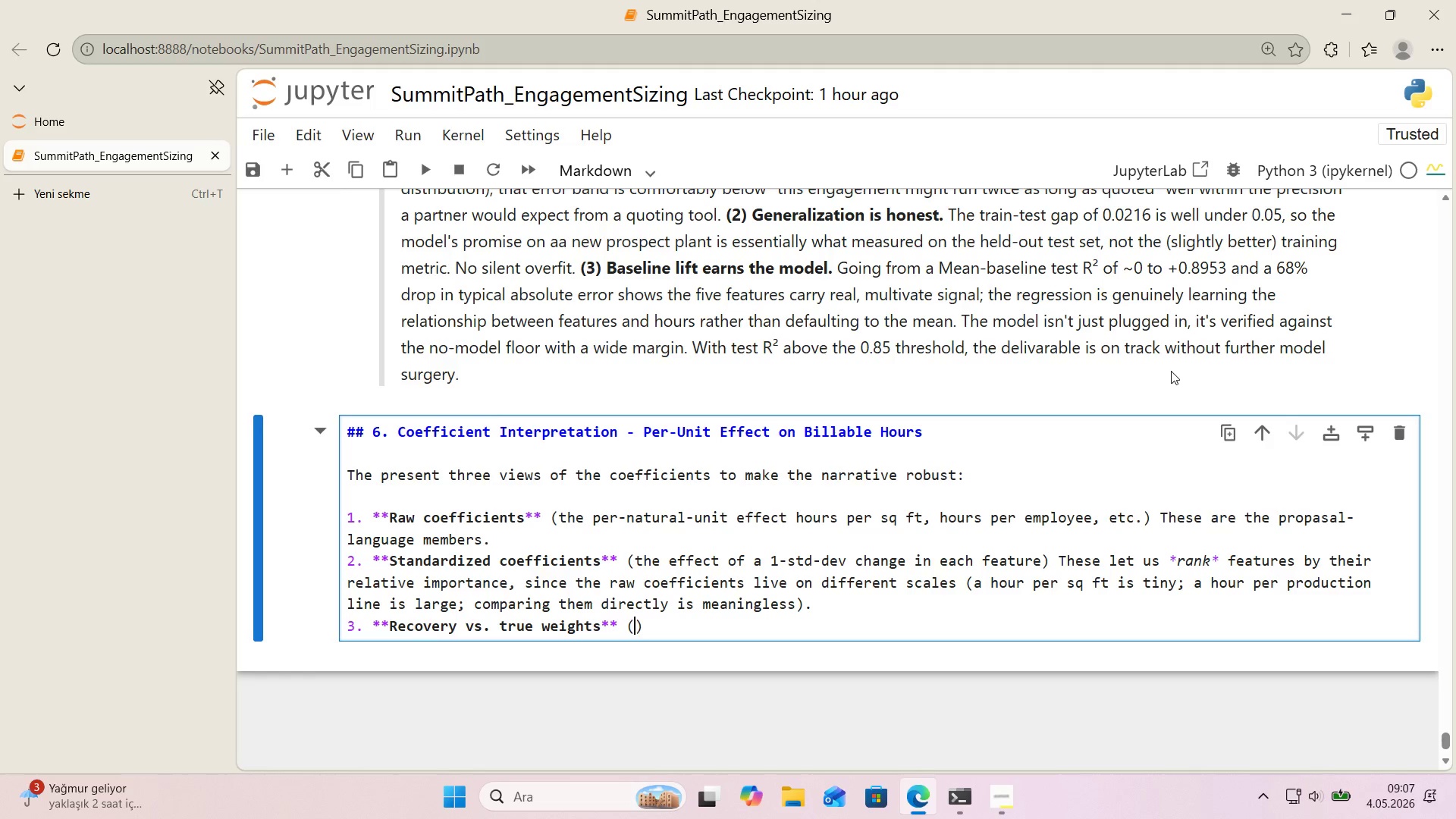 
type(only poss'ble because data)
key(Backspace)
key(Backspace)
key(Backspace)
key(Backspace)
key(Backspace)
type( the data 's syn)
 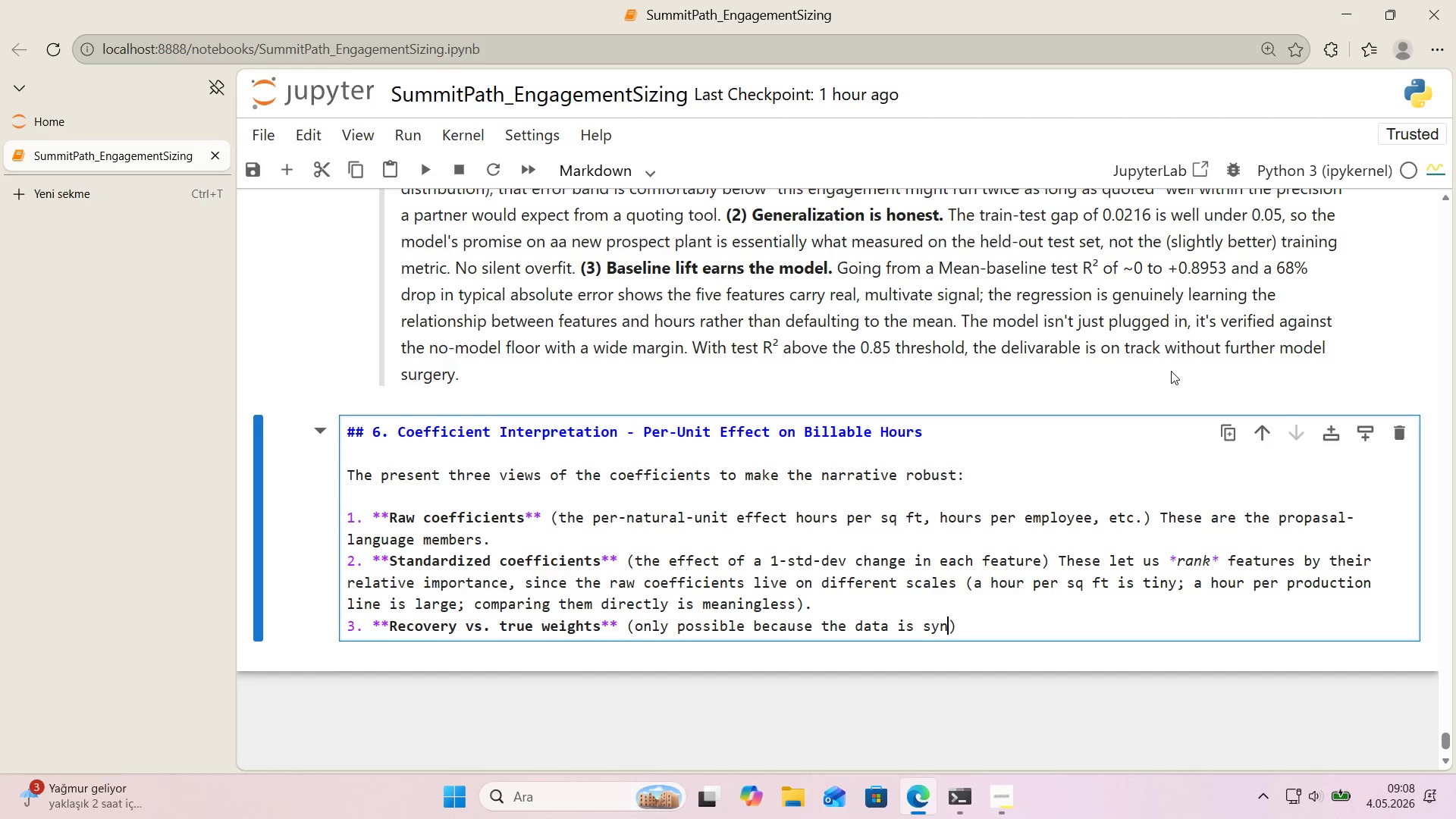 
type(thet'c - D1)
 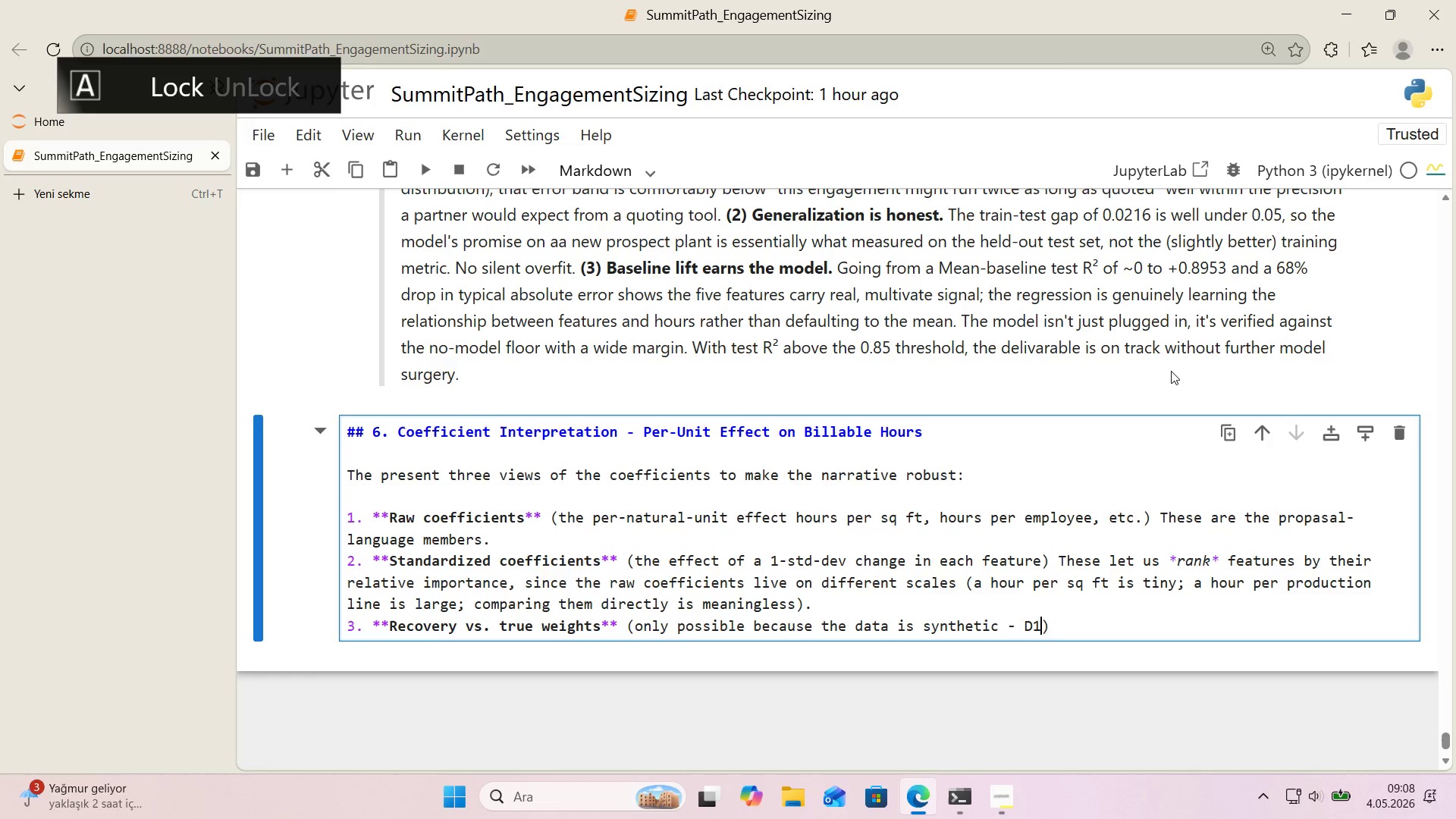 
key(ArrowRight)
 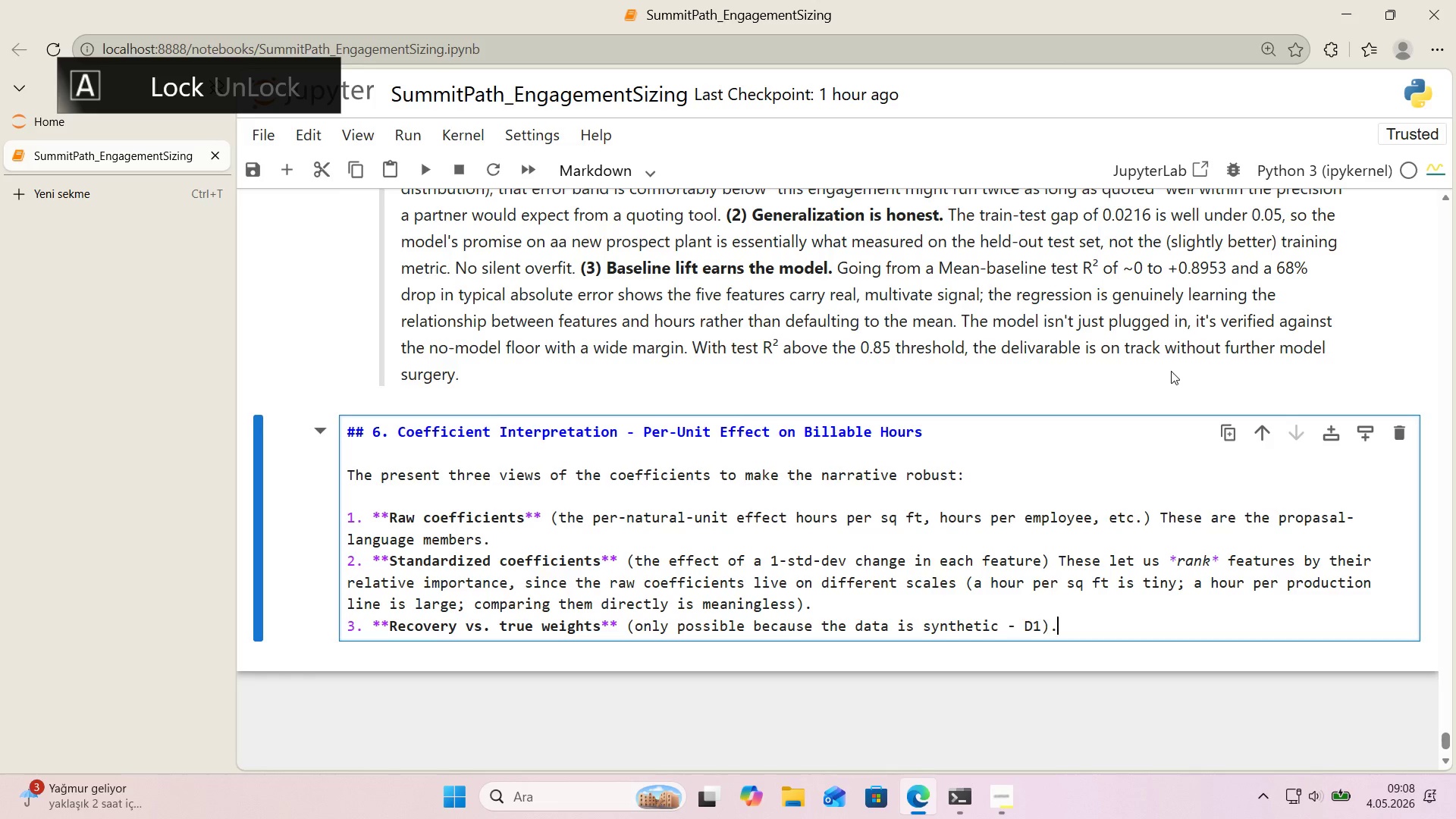 
type(. c)
key(Backspace)
type(Compare each )
 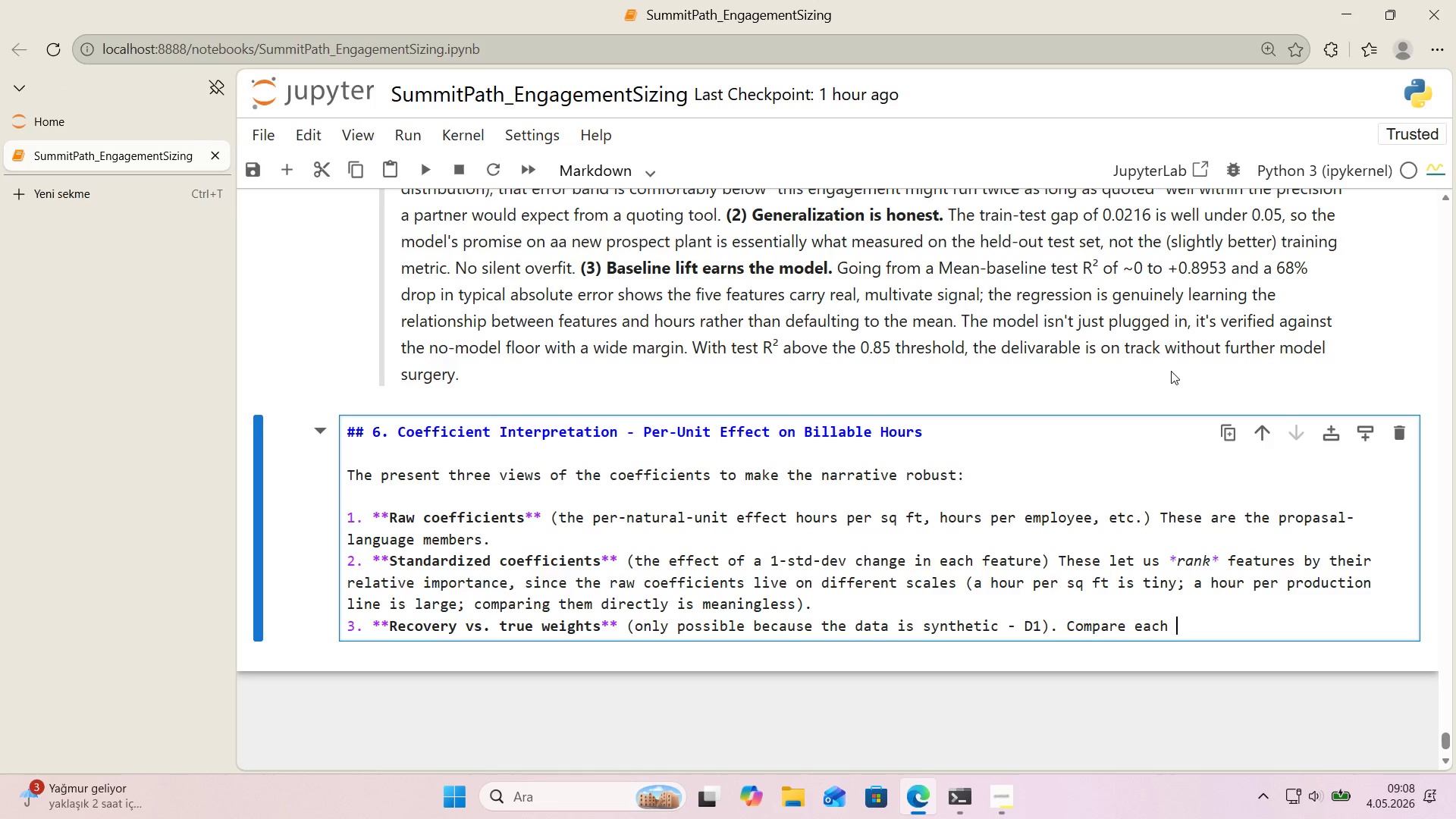 
type(f'tted coeff'c'ent to the value used 'n the generao)
key(Backspace)
type(tor )
 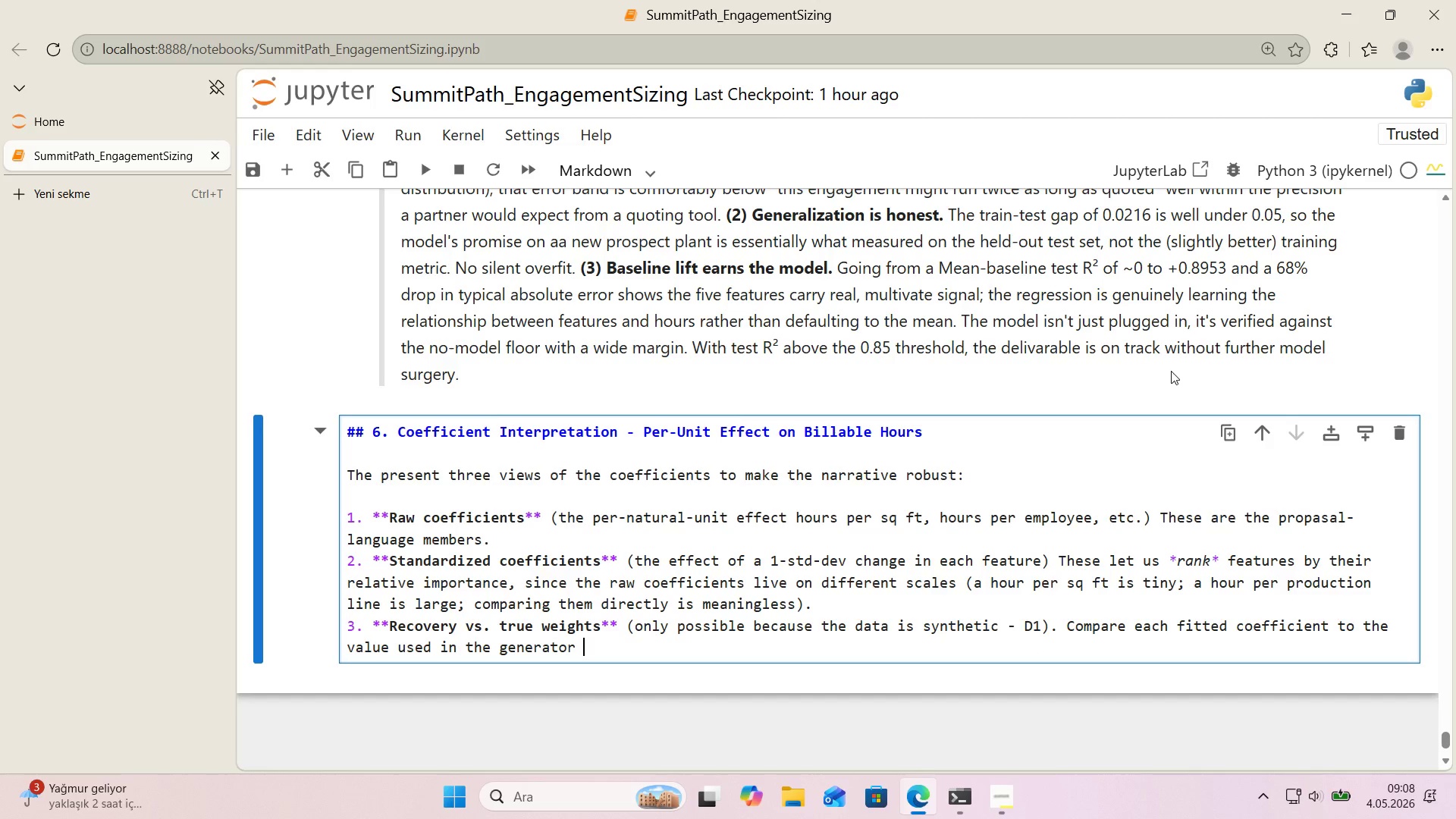 
type(as a san'ty check that the regress'on 's recovery )
key(Backspace)
key(Backspace)
type('ng reasonable structure.)
 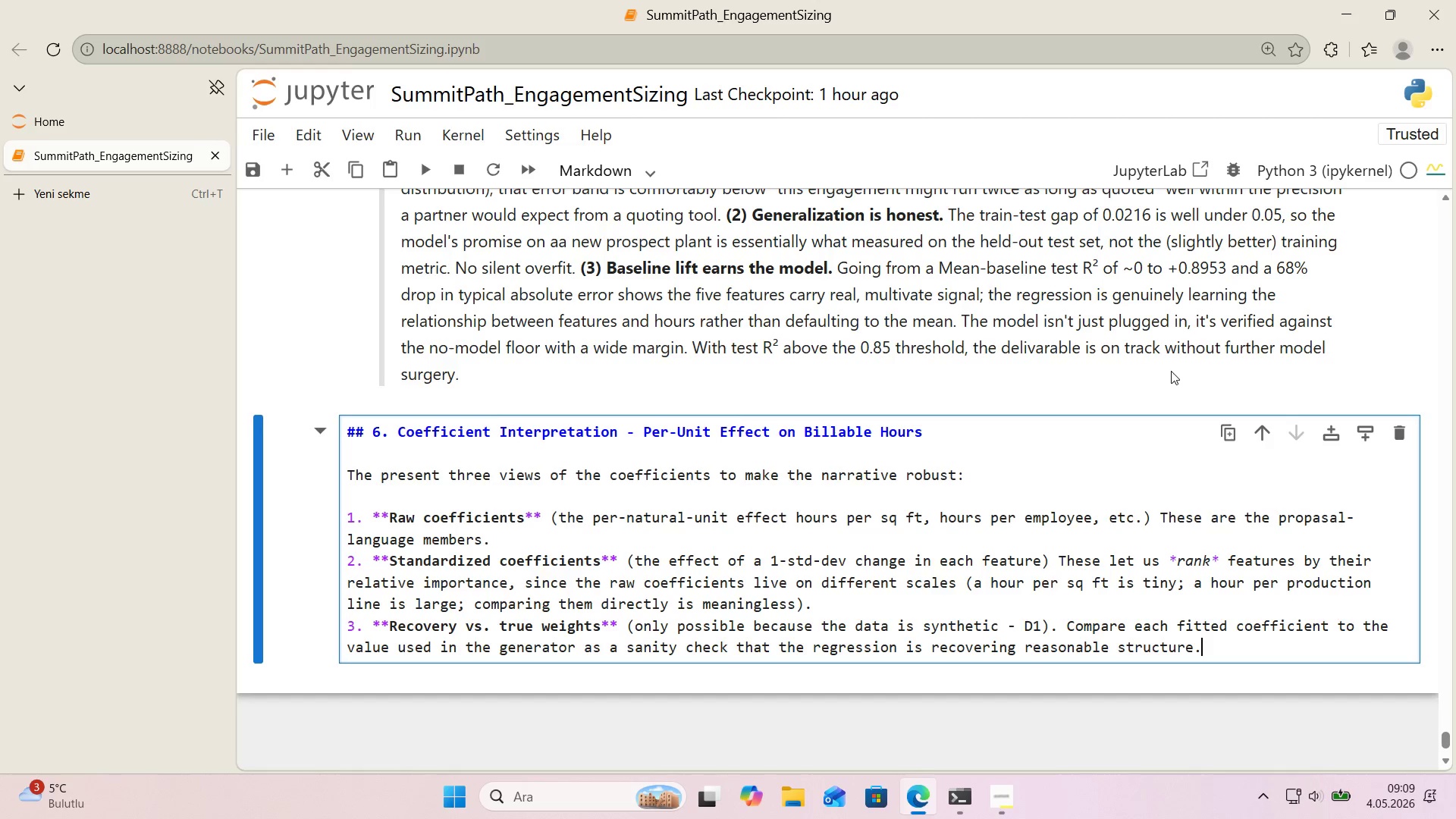 
key(Enter)
 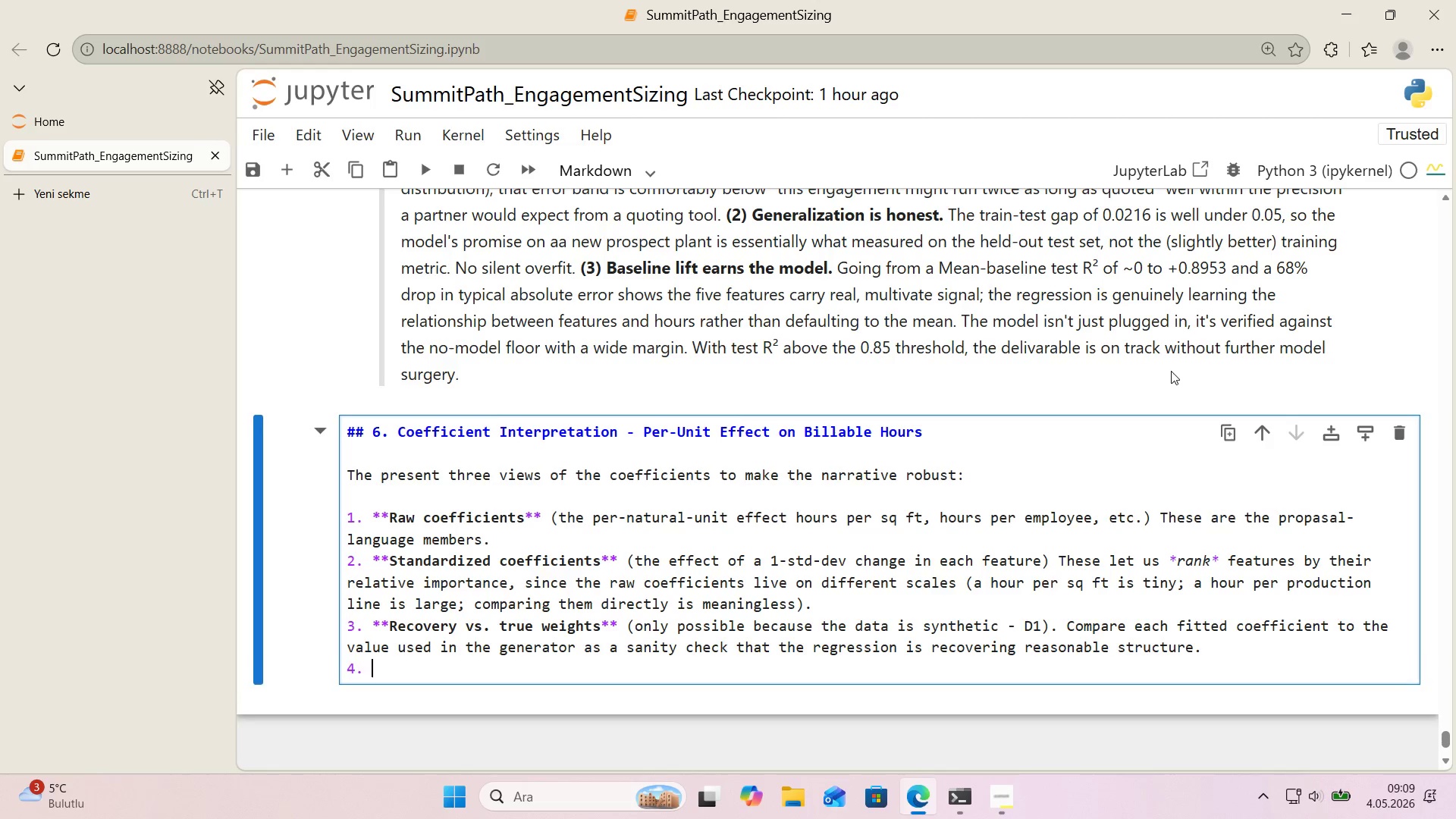 
key(Enter)
 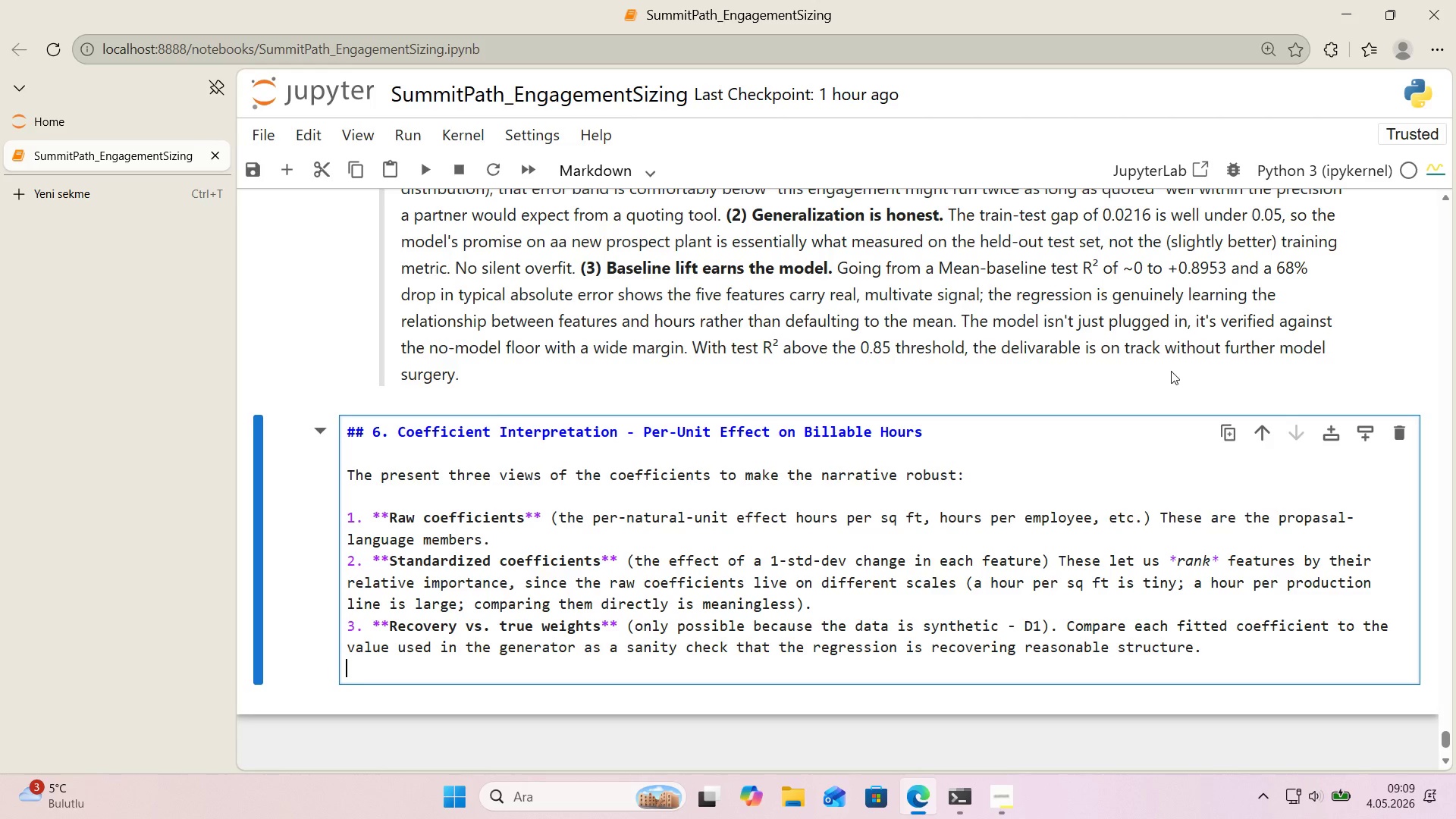 
key(Enter)
 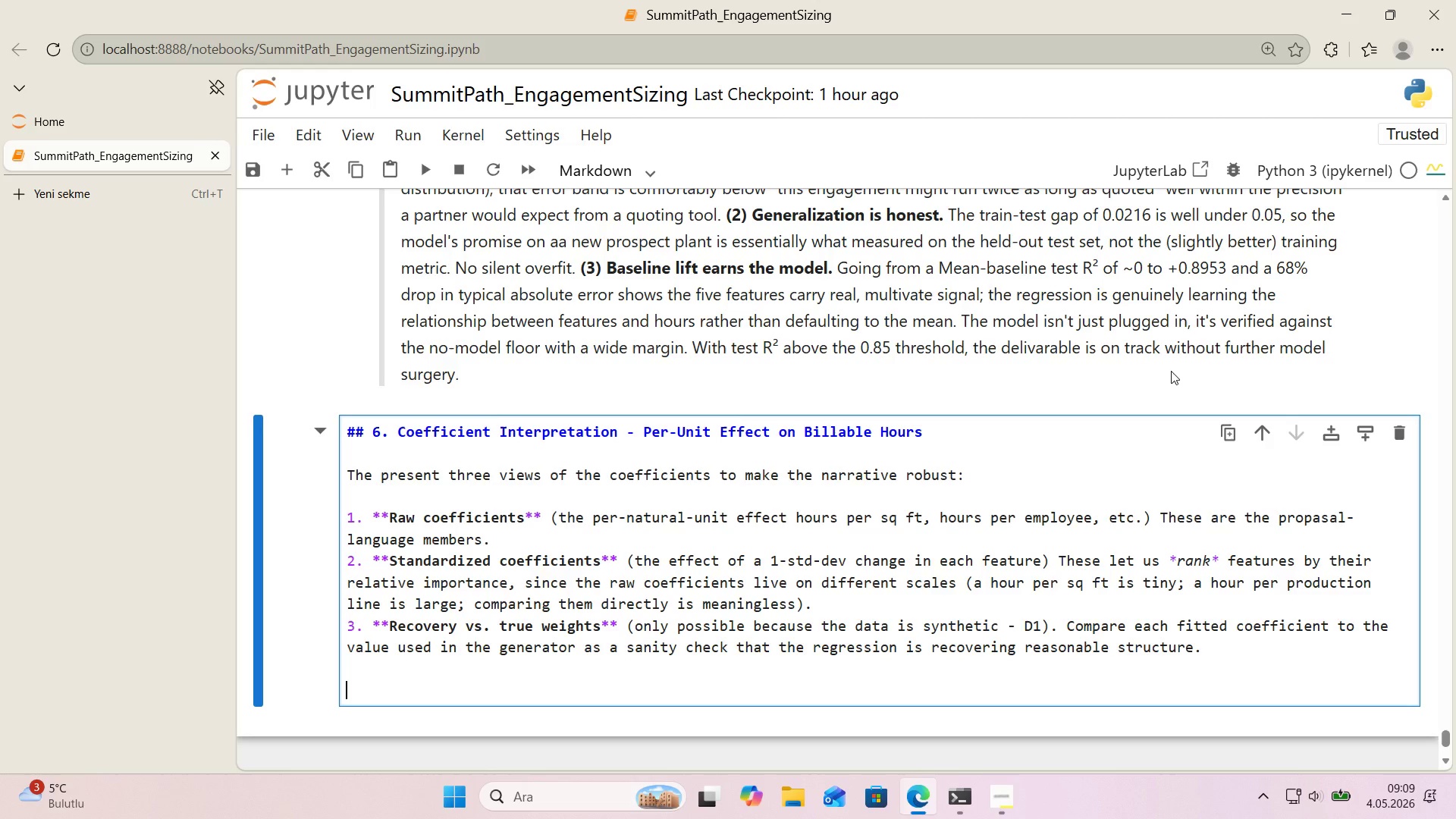 
type(The)
 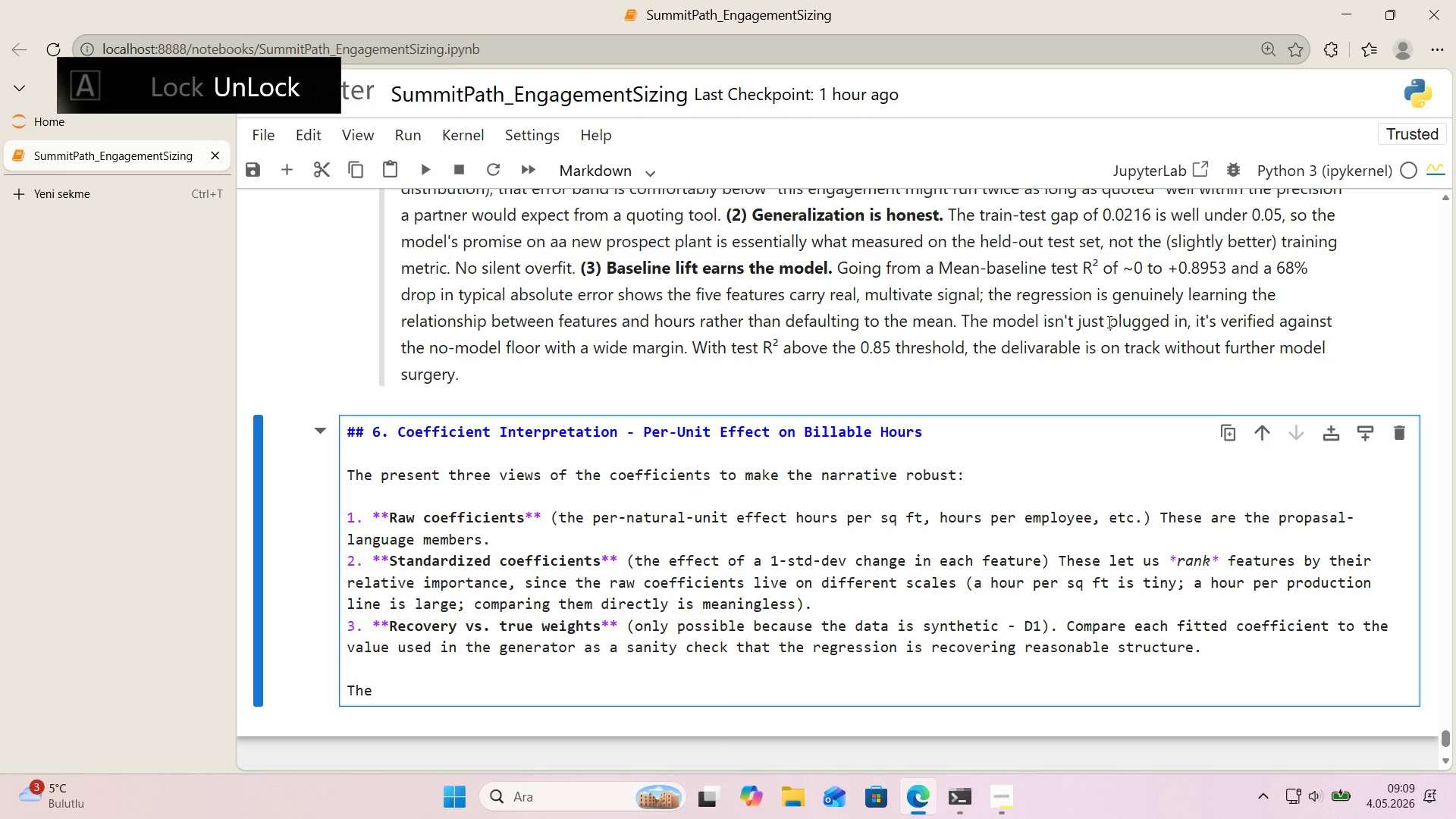 
key(Space)
 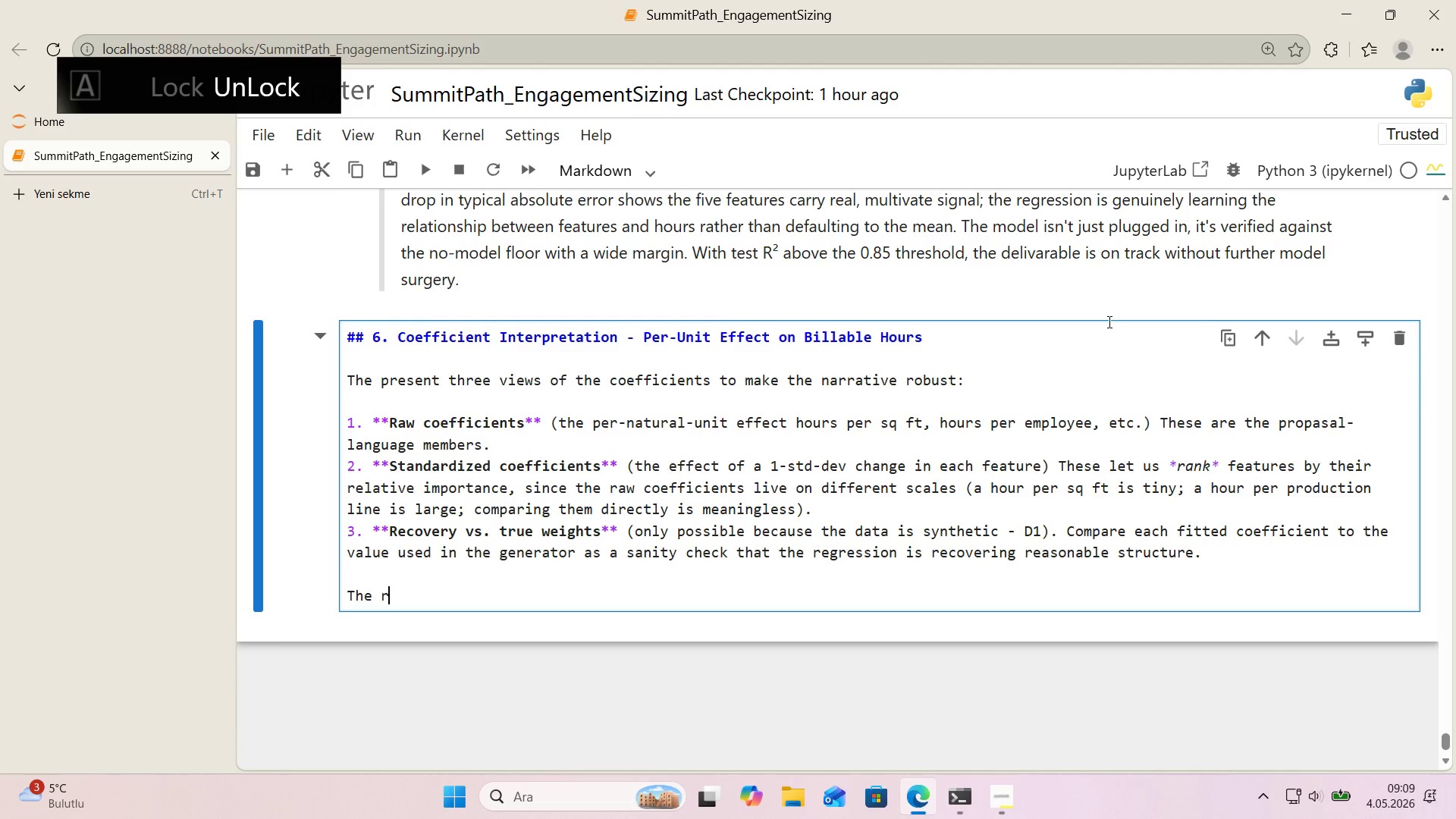 
scroll: coordinate [1108, 322], scroll_direction: down, amount: 1.0
 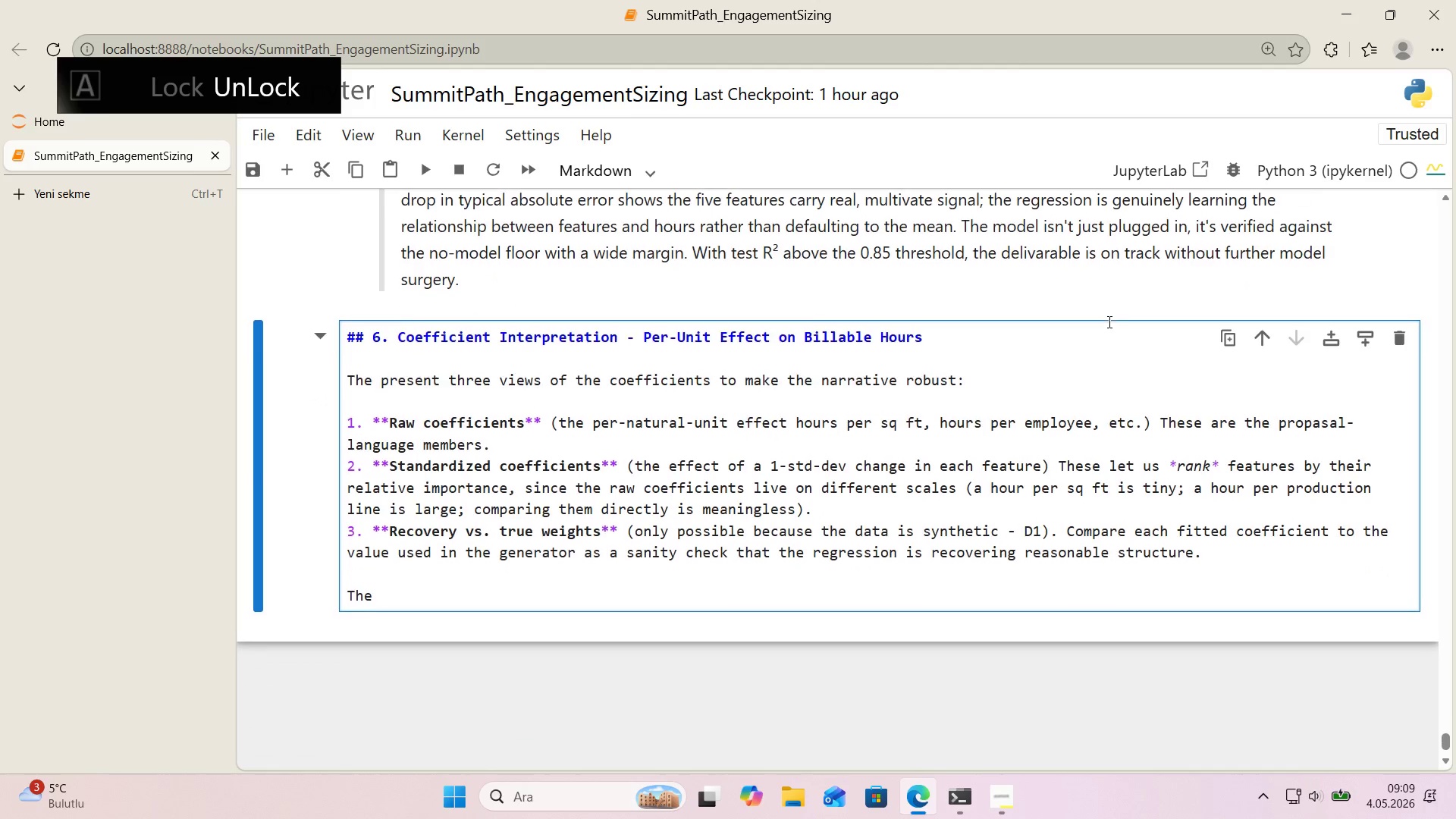 
type(recovery check 's synthet'c-data vers'on of cross-val'dat'on> 't g'ves us a wau tp)
key(Backspace)
key(Backspace)
key(Backspace)
key(Backspace)
type(u )
key(Backspace)
key(Backspace)
type(y to ver'fy that L'near Regress'on on 750 tra'n'ng rows 's produc'ng we'ghts close to the true generat've w')
key(Backspace)
type(r)
key(Backspace)
type(e'ghts. If reoc)
key(Backspace)
key(Backspace)
type(covery 's t'ght *()
 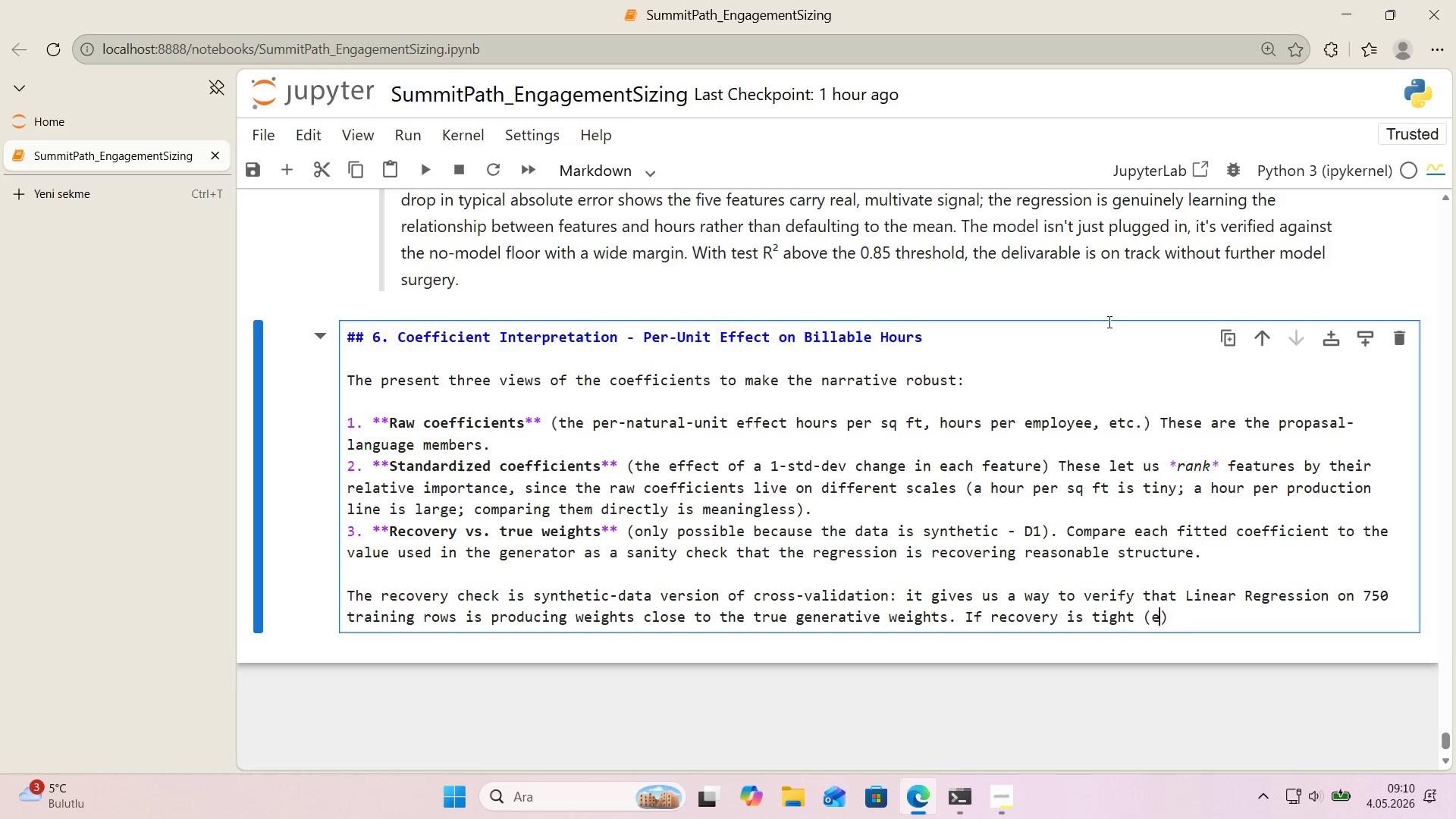 
 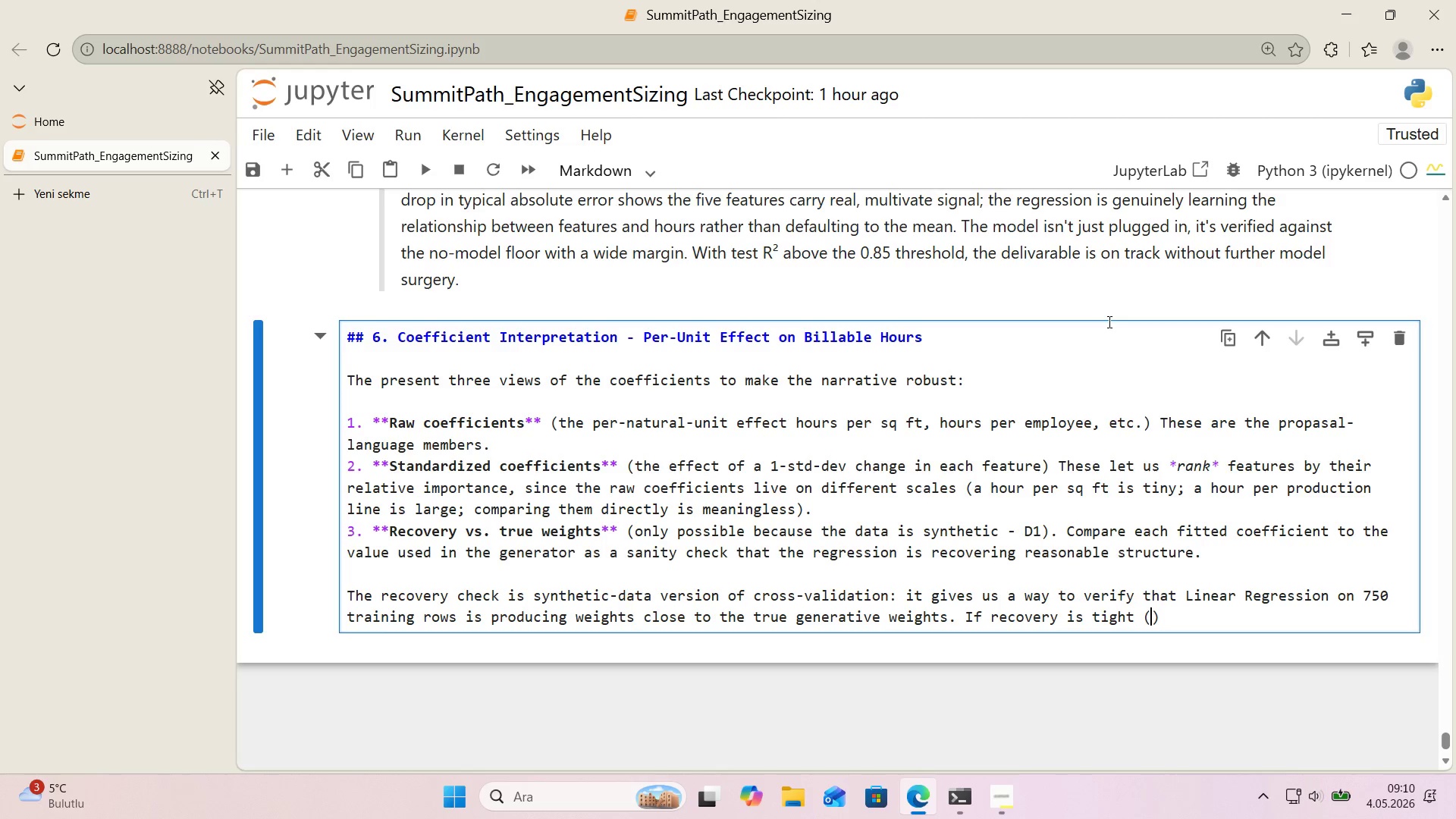 
key(ArrowLeft)
 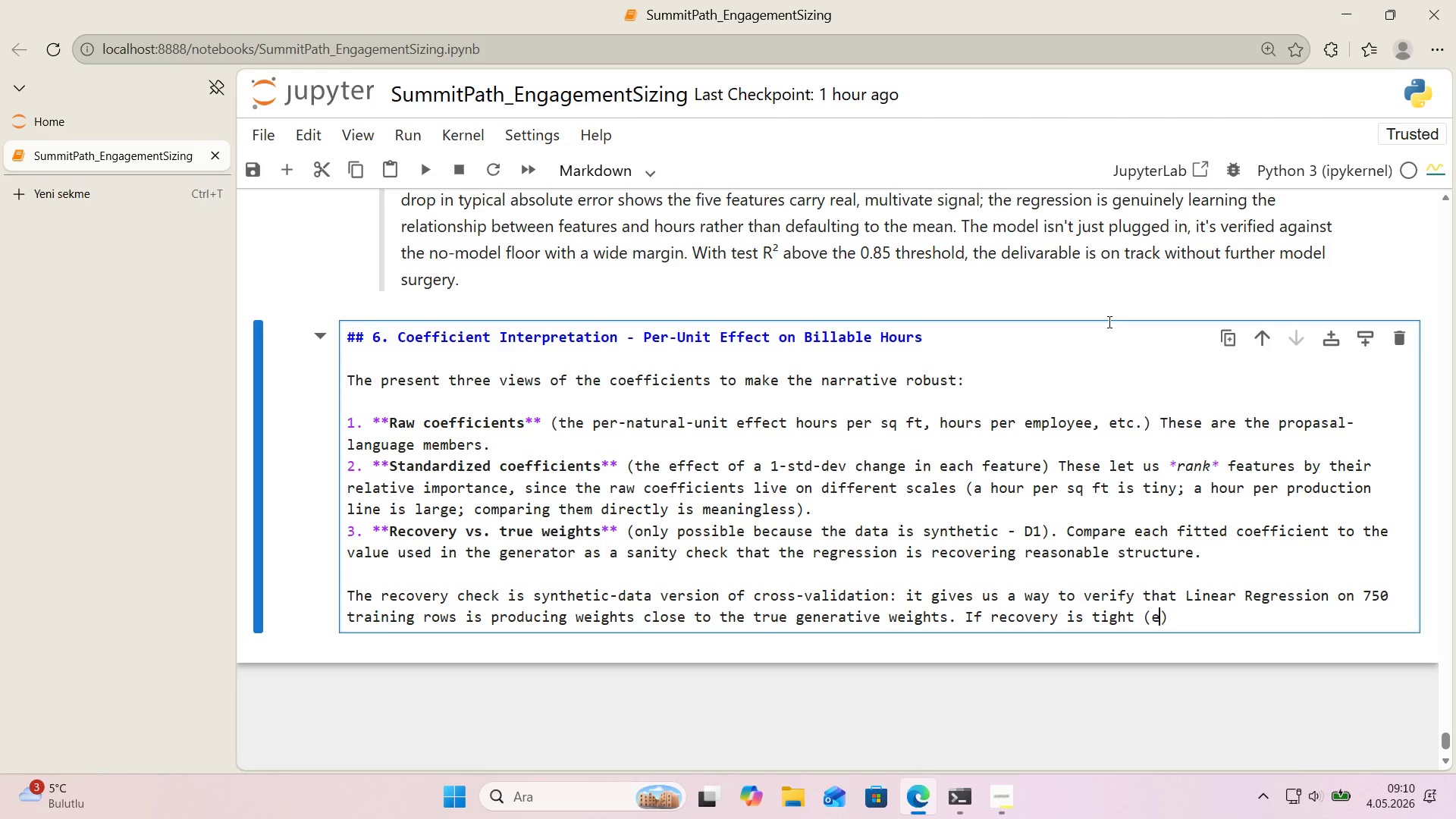 
type(every f'tted we'ght w'th'n +/- 3)
 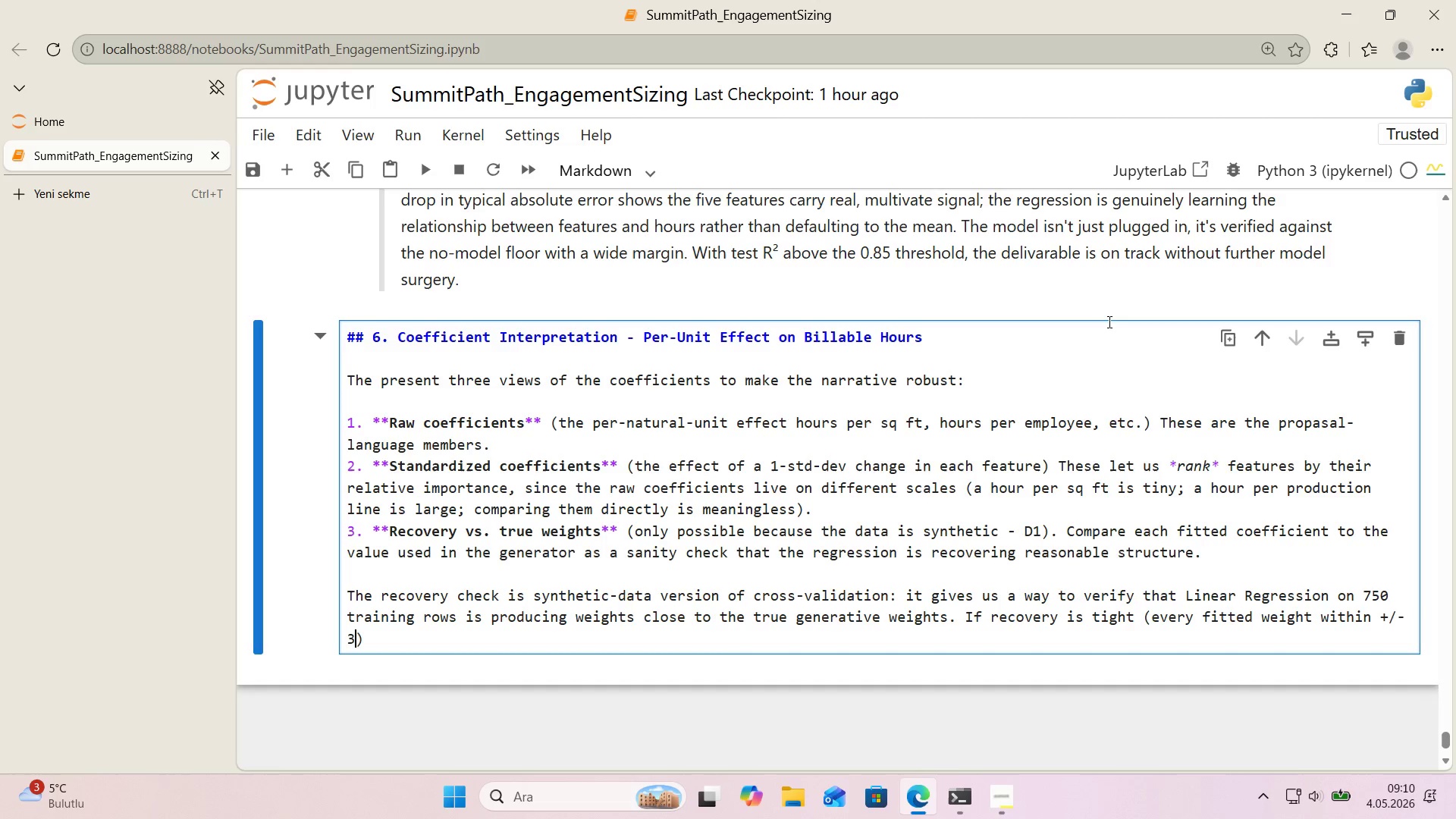 
type(05)
key(Backspace)
type(% true)
 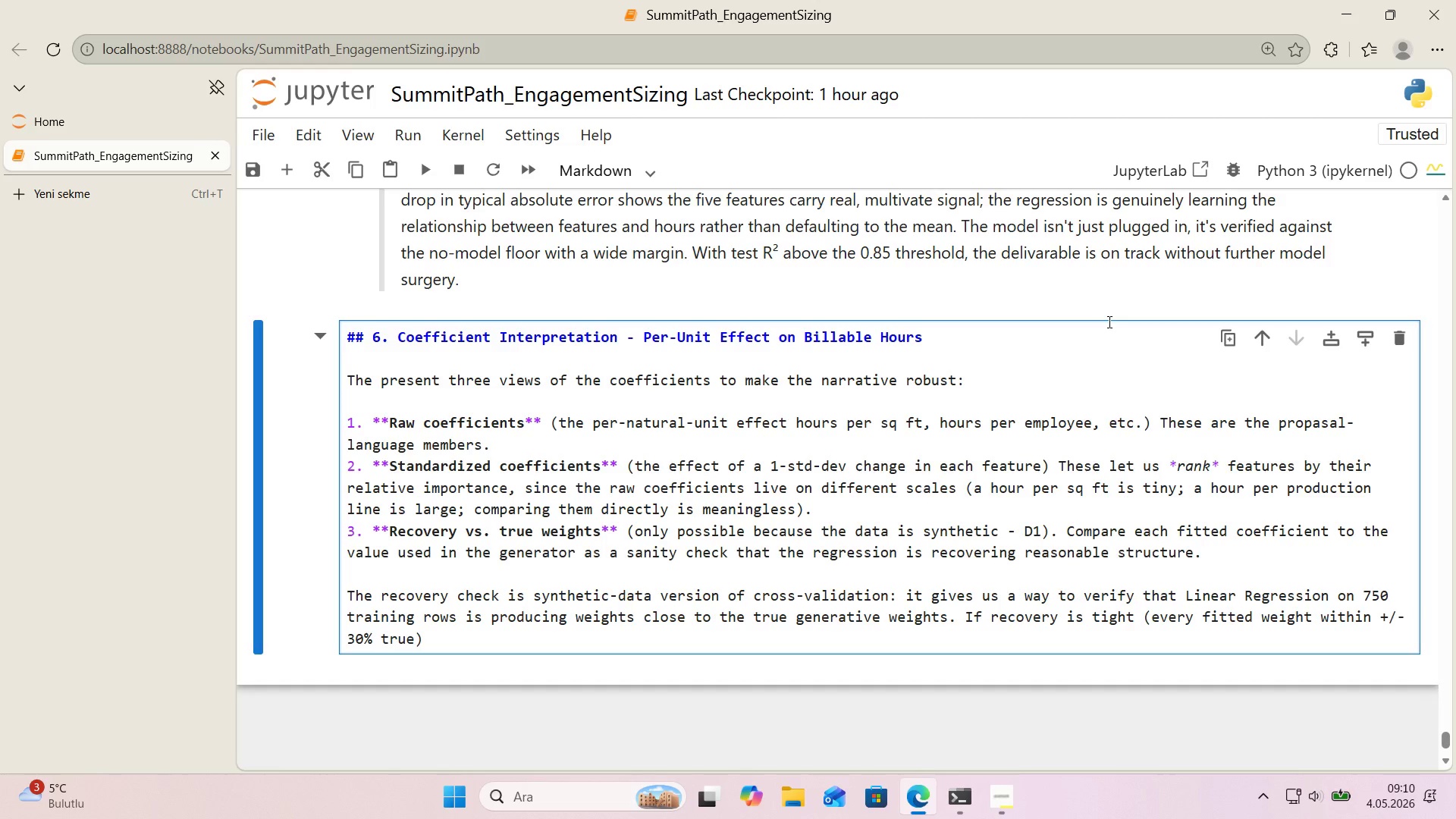 
key(ArrowRight)
 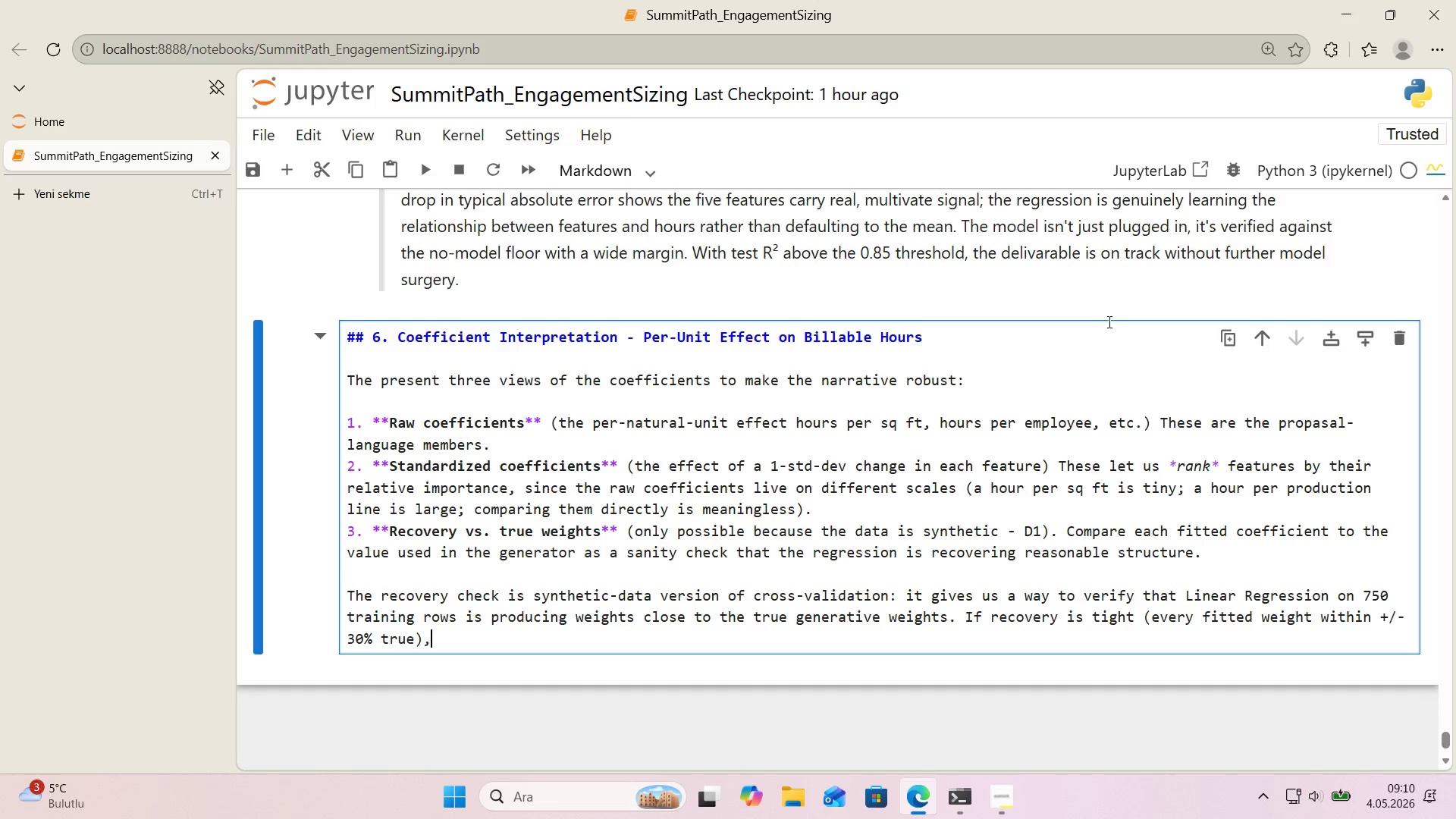 
type(, that 's the strongest val'dat'on)
key(Backspace)
key(Backspace)
key(Backspace)
key(Backspace)
key(Backspace)
key(Backspace)
key(Backspace)
key(Backspace)
key(Backspace)
key(Backspace)
type(ava'lable ev'dence that the methodology not just the spec'f'c numbers w'll transfer when Summ't path )
key(Backspace)
key(Backspace)
key(Backspace)
key(Backspace)
key(Backspace)
key(Backspace)
type( Path eventually plugs 'n real cl'ent data. If recovery 's loose an)
key(Backspace)
key(Backspace)
key(Backspace)
type( on a part'cular fa)
key(Backspace)
type(eature, that@s a s'gnal about *wh'ch* feature mult'coll'near'ty 's h'tt'ng hardest')
key(Backspace)
type(, and 's 'tself a useful g')
key(Backspace)
key(Backspace)
type(f'nd'ng to carry forward.)
 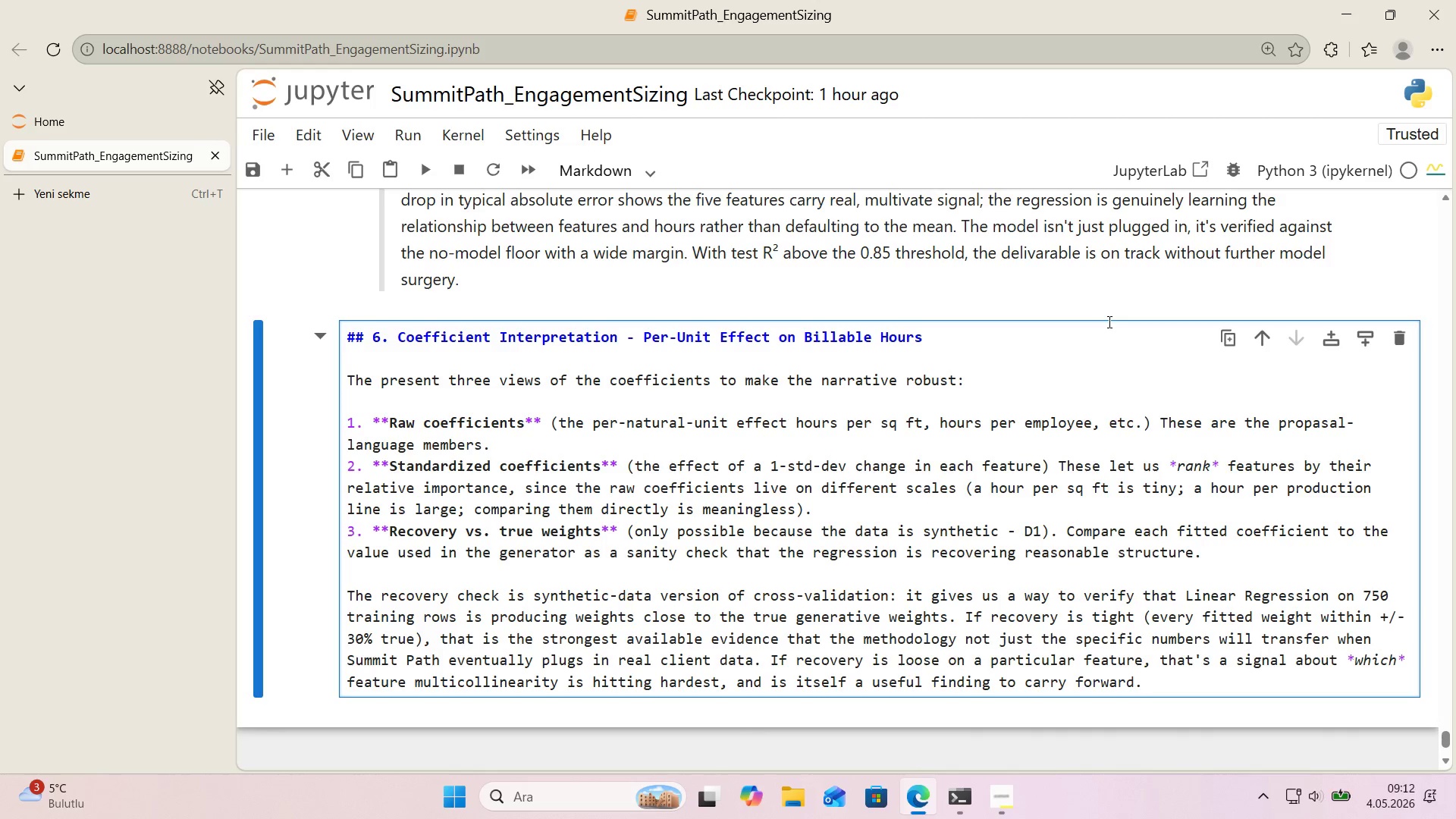 
key(Shift+Enter)
 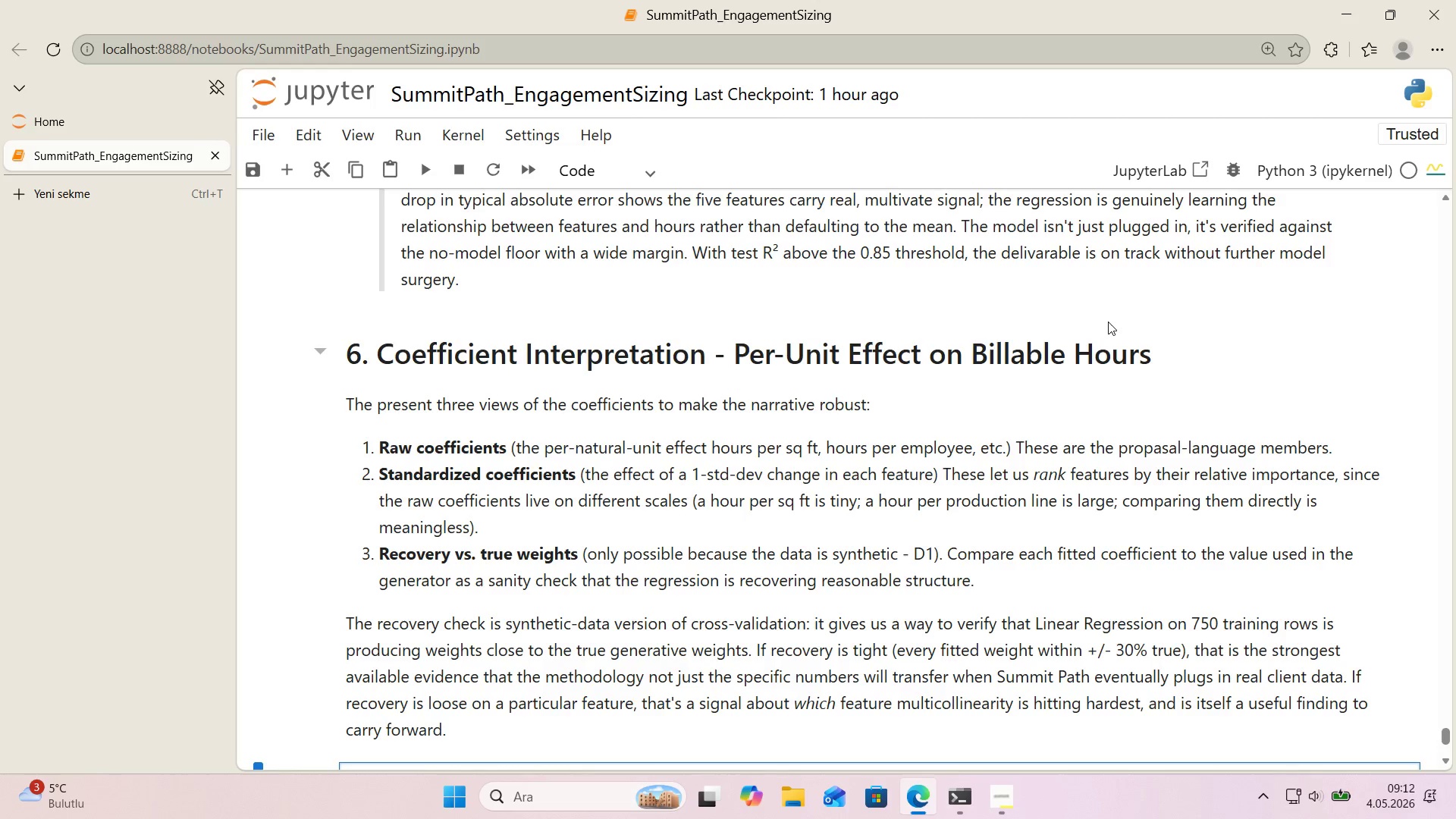 
wait(51.28)
 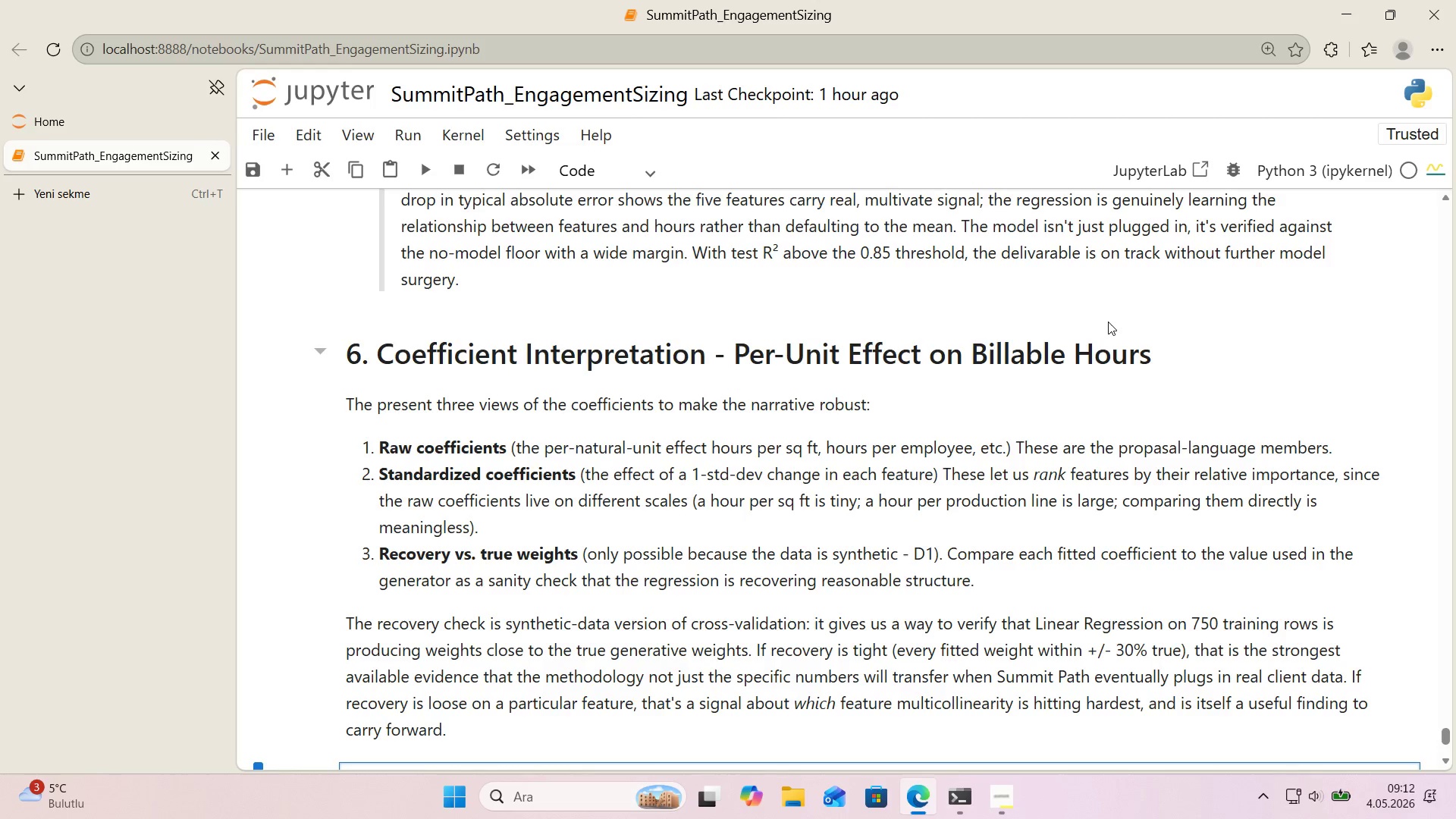 
scroll: coordinate [911, 387], scroll_direction: down, amount: 1.0
 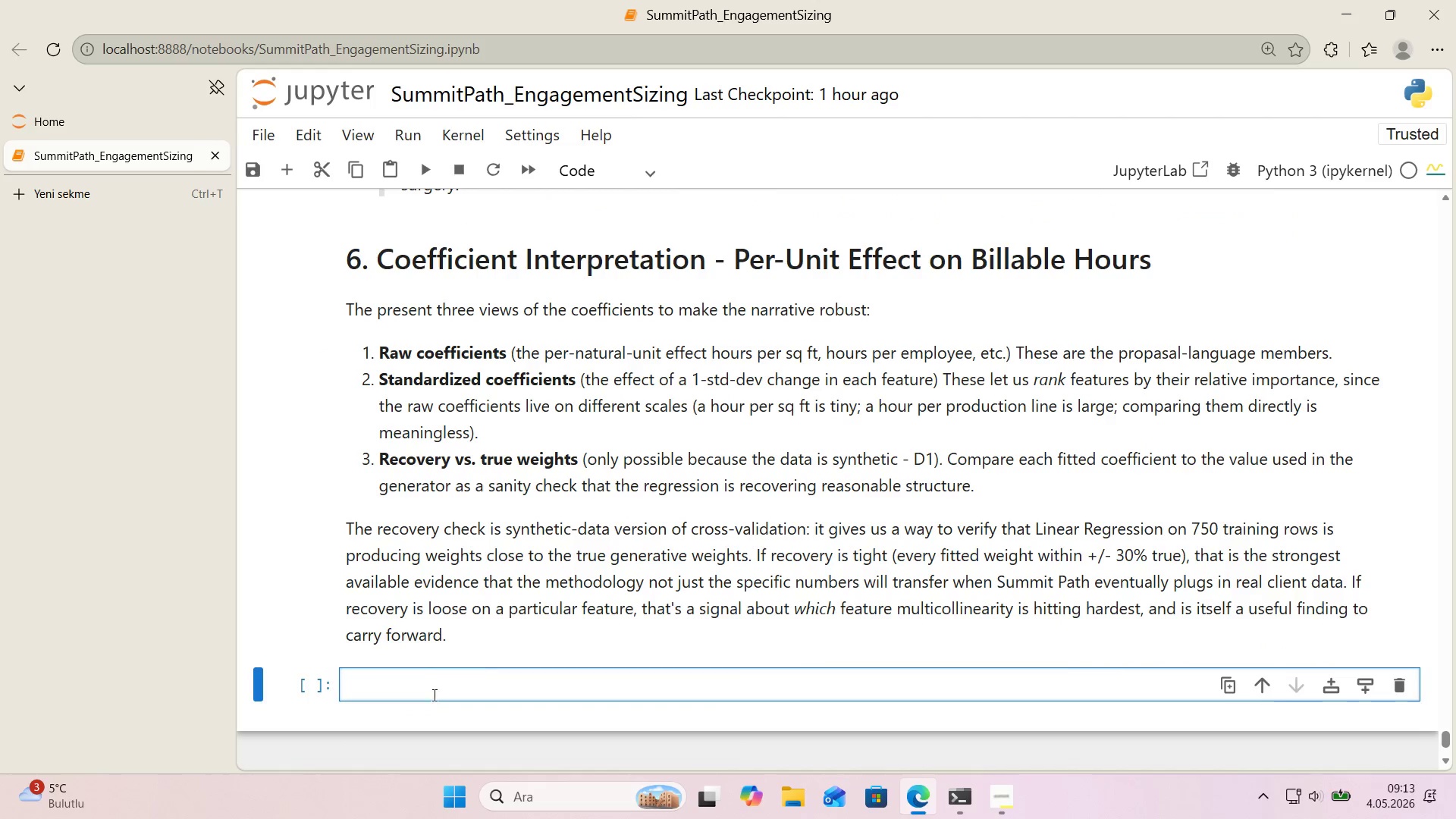 
left_click([432, 695])
 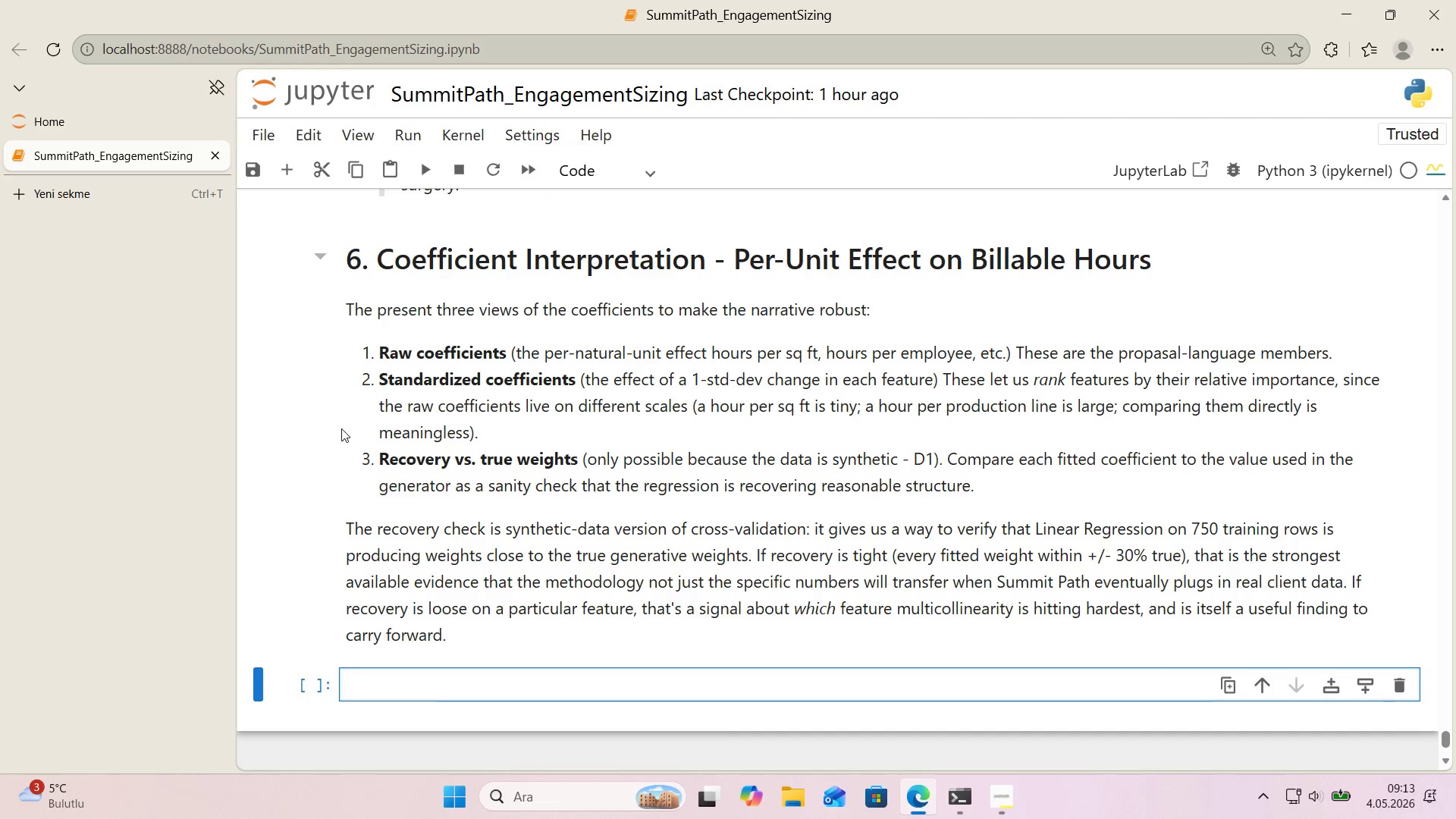 
scroll: coordinate [341, 428], scroll_direction: down, amount: 1.0
 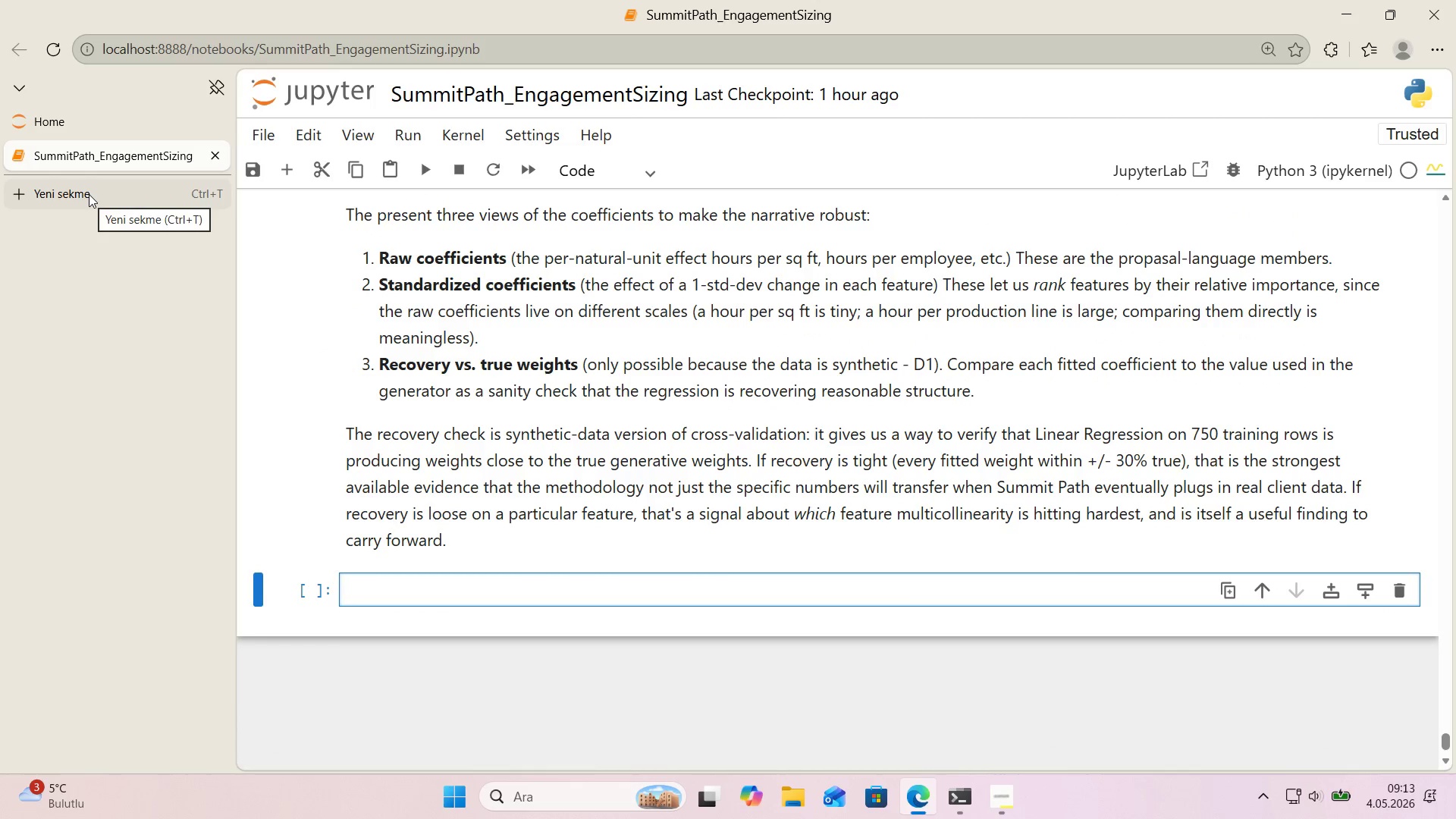 
left_click([89, 194])
 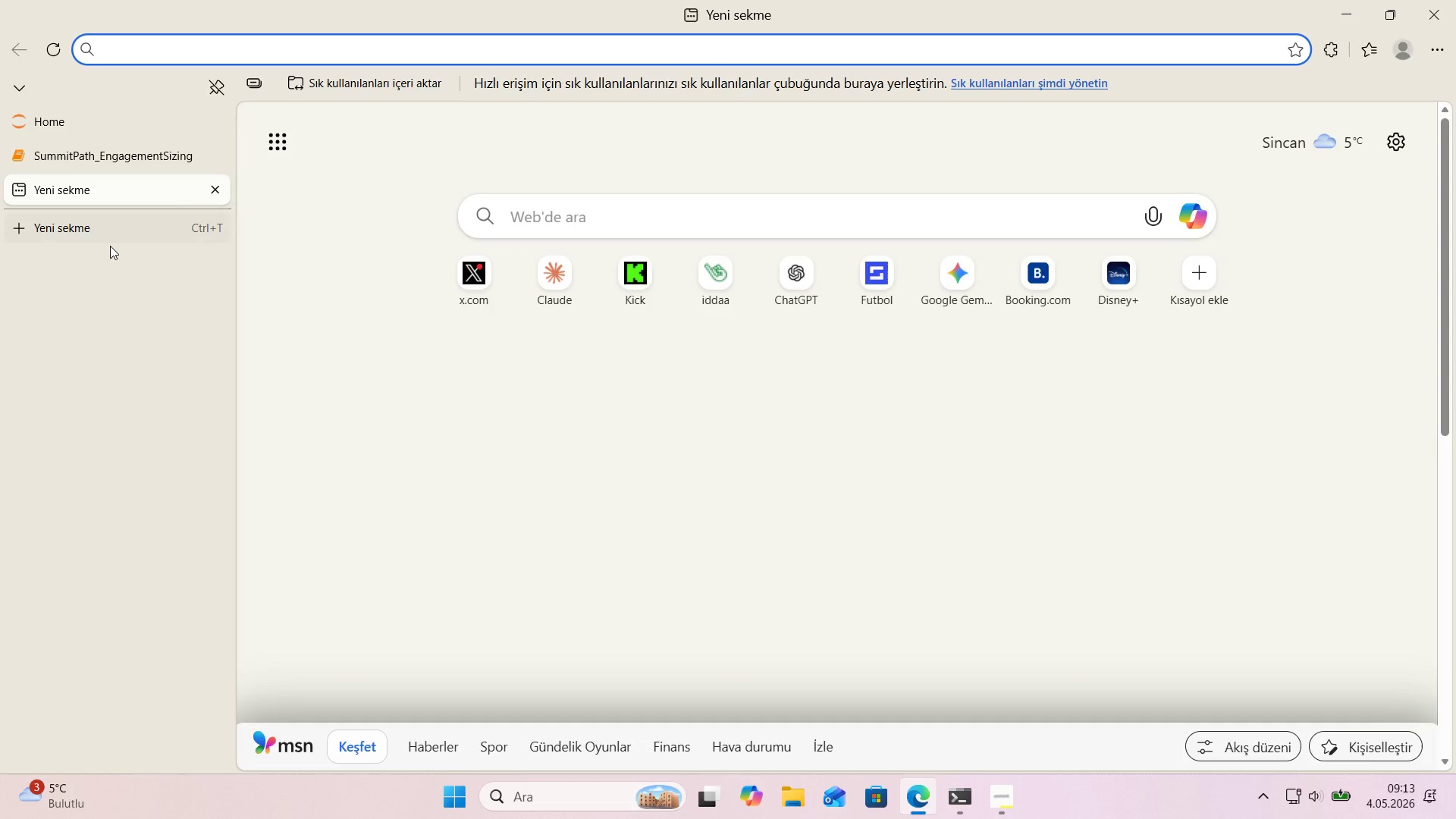 
type(L'nearRegress'on.)
key(Backspace)
type( f't)
 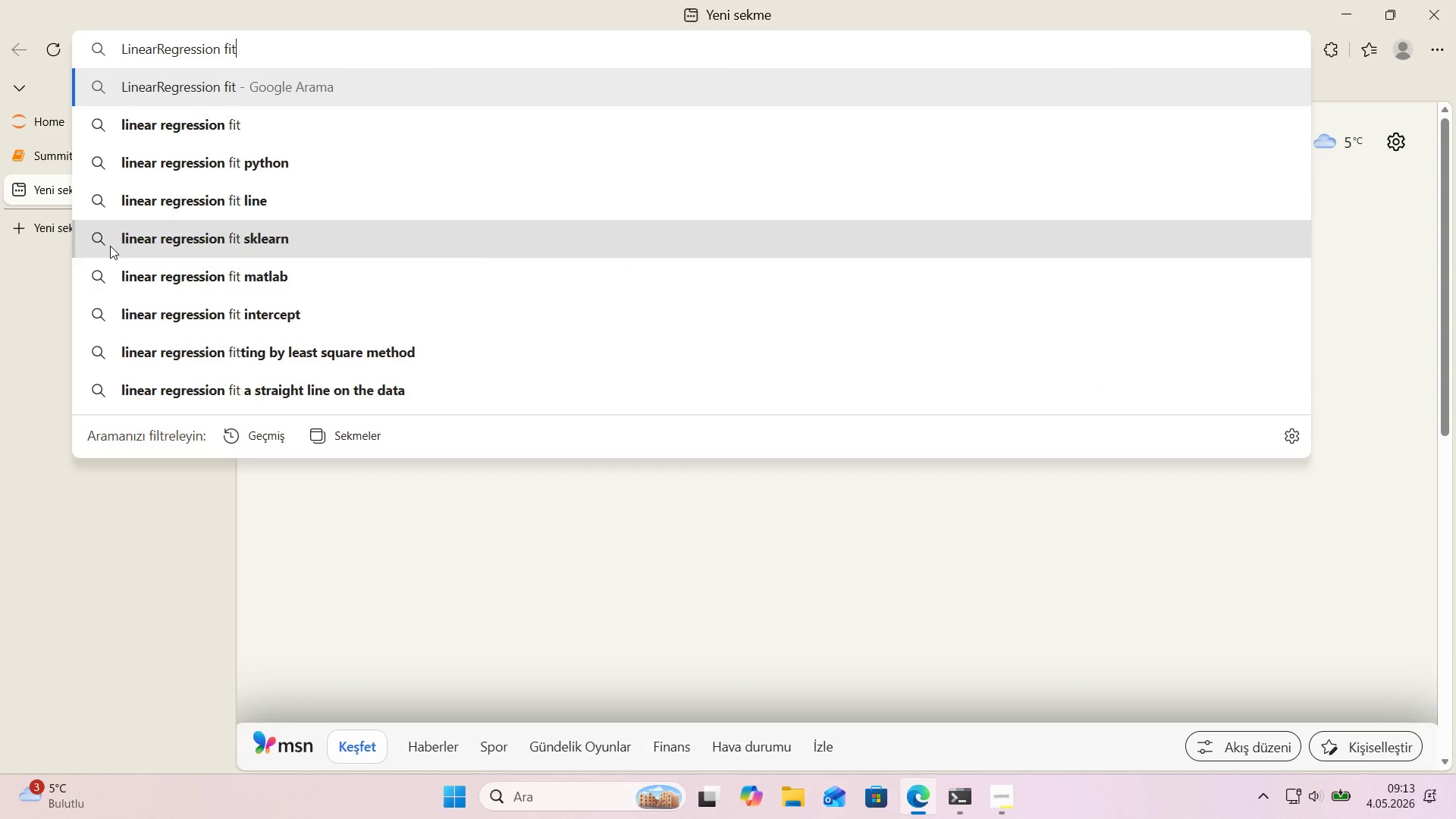 
key(Enter)
 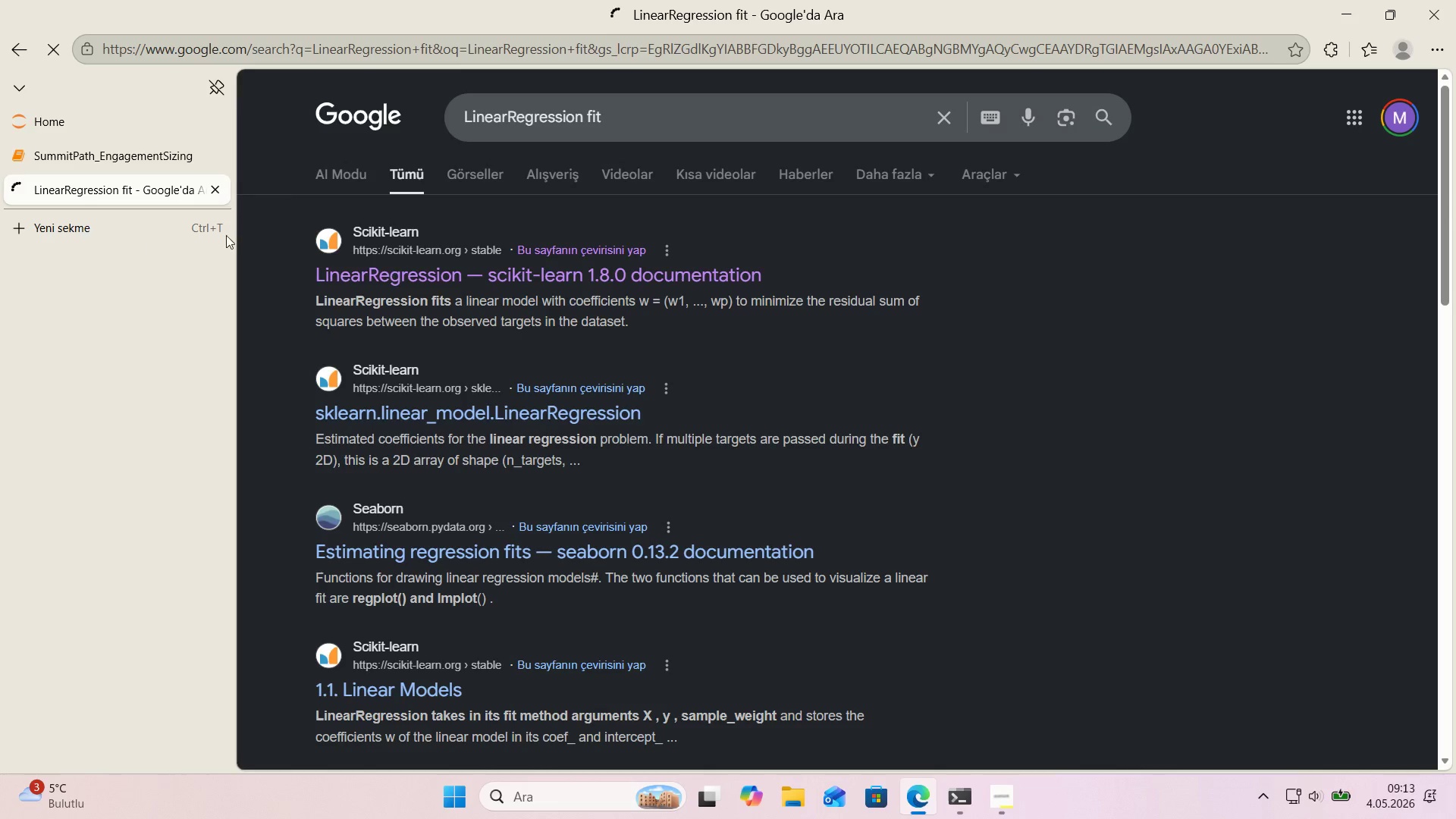 
left_click([419, 280])
 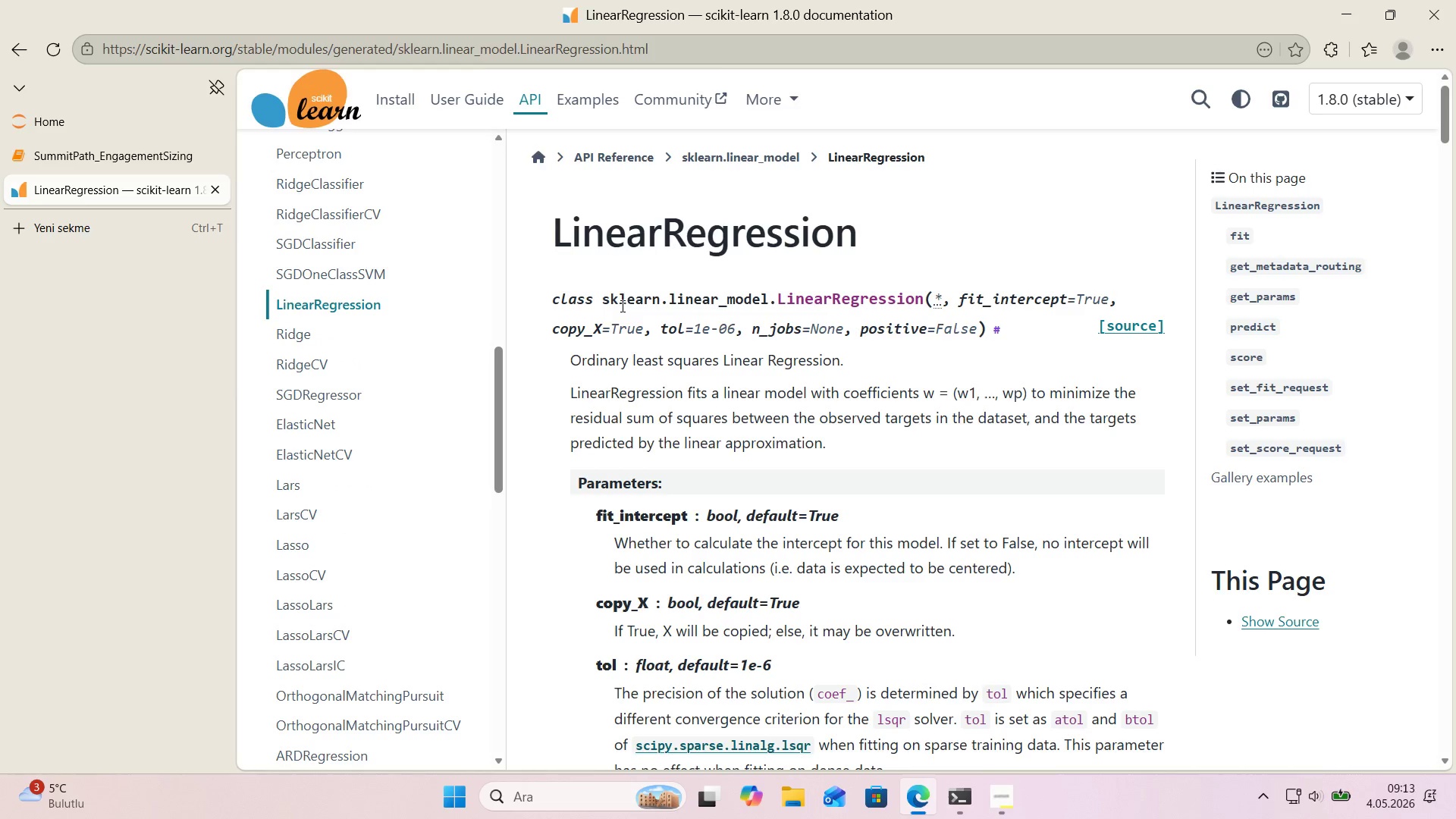 
scroll: coordinate [550, 310], scroll_direction: down, amount: 22.0
 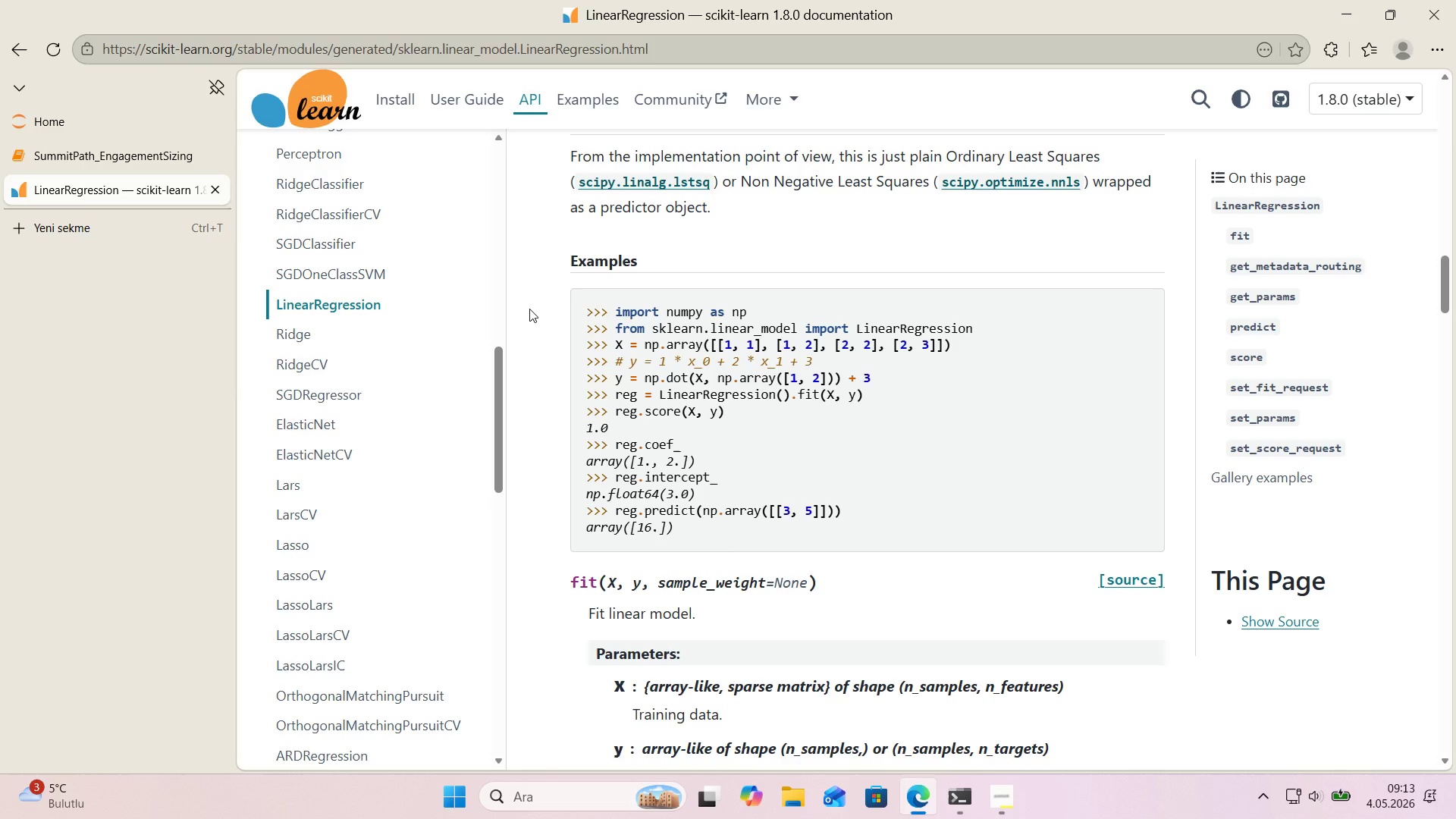 
wait(26.51)
 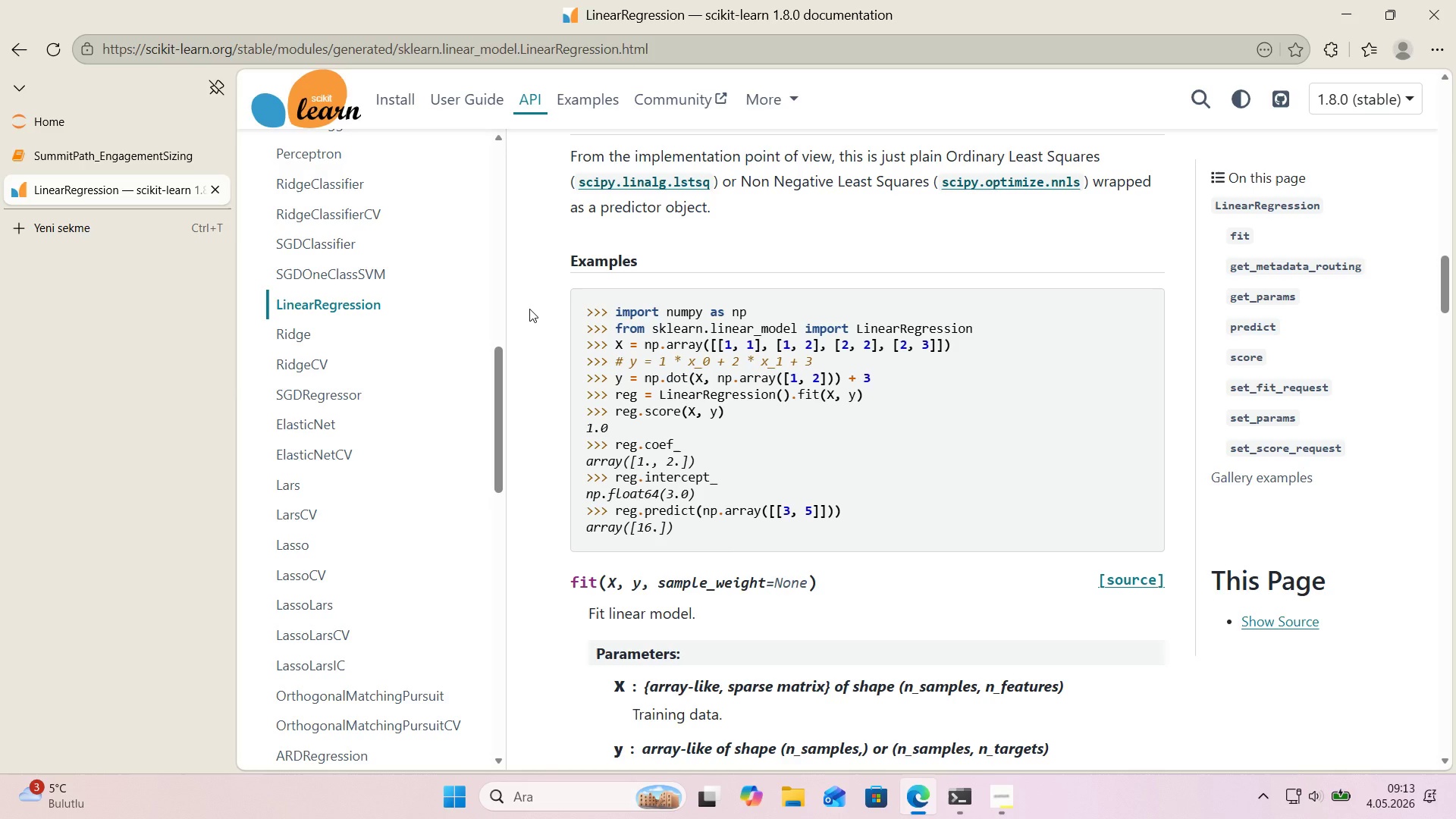 
scroll: coordinate [538, 315], scroll_direction: down, amount: 48.0
 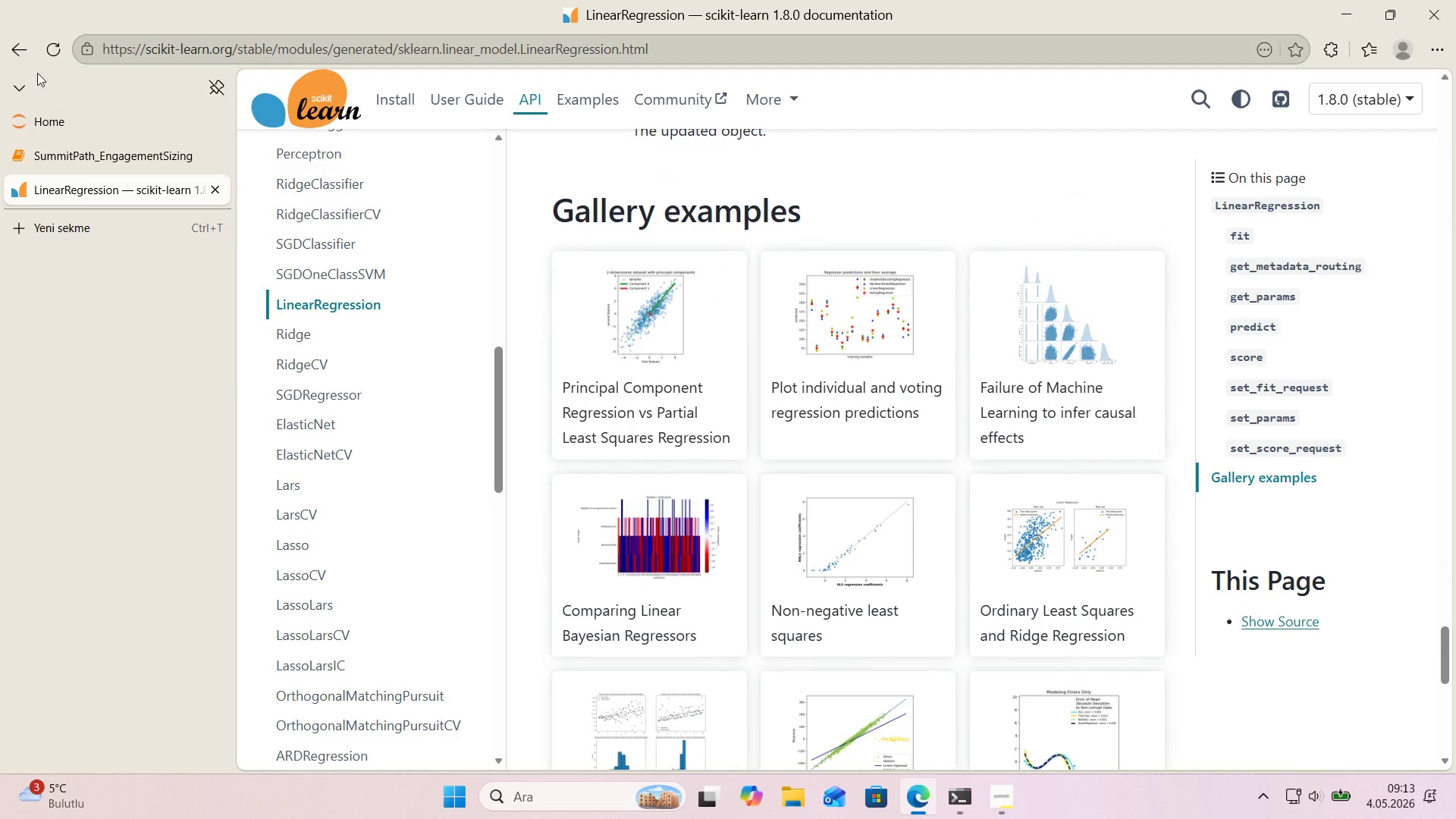 
left_click([8, 47])
 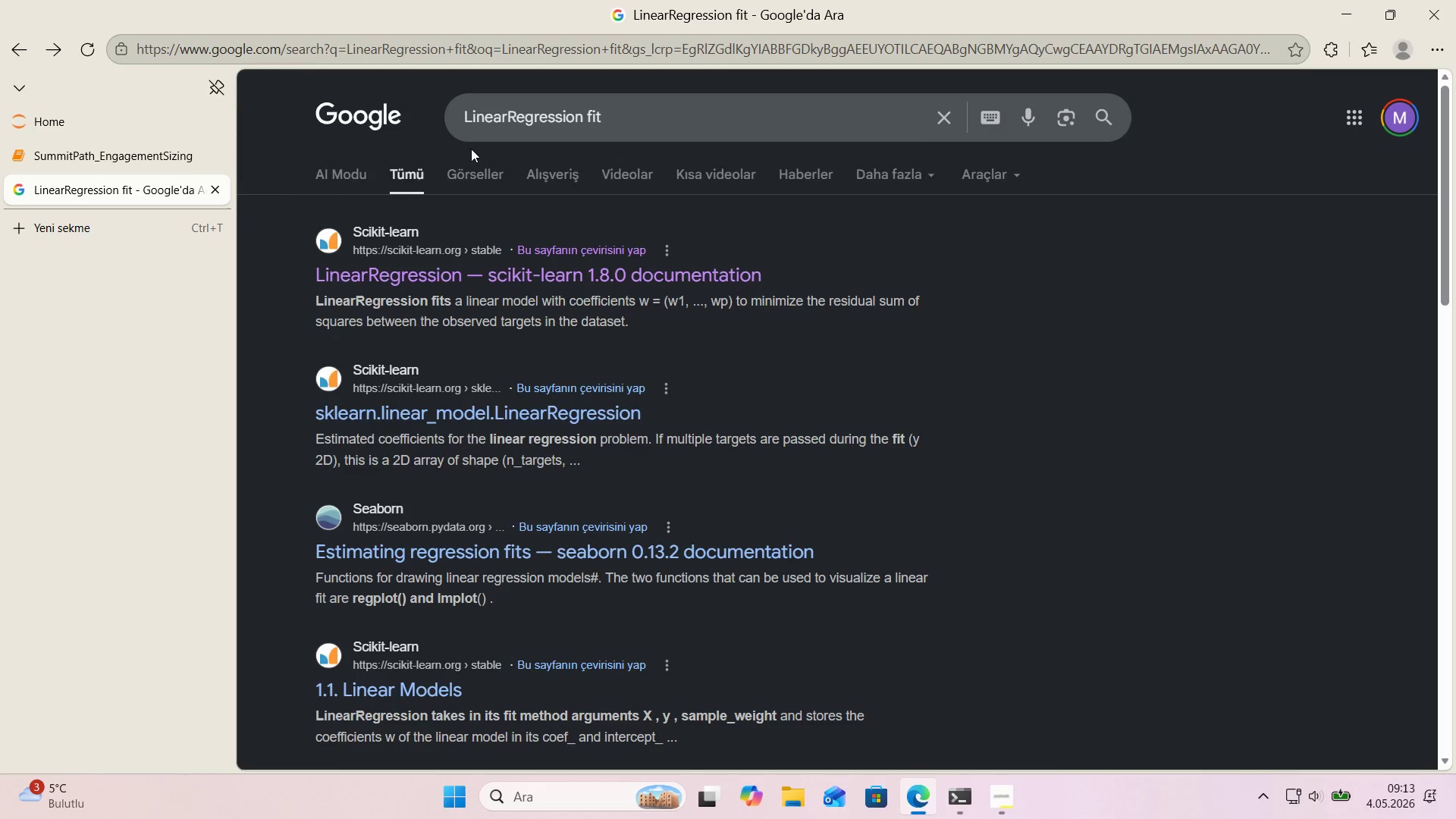 
left_click_drag(start_coordinate=[626, 118], to_coordinate=[488, 118])
 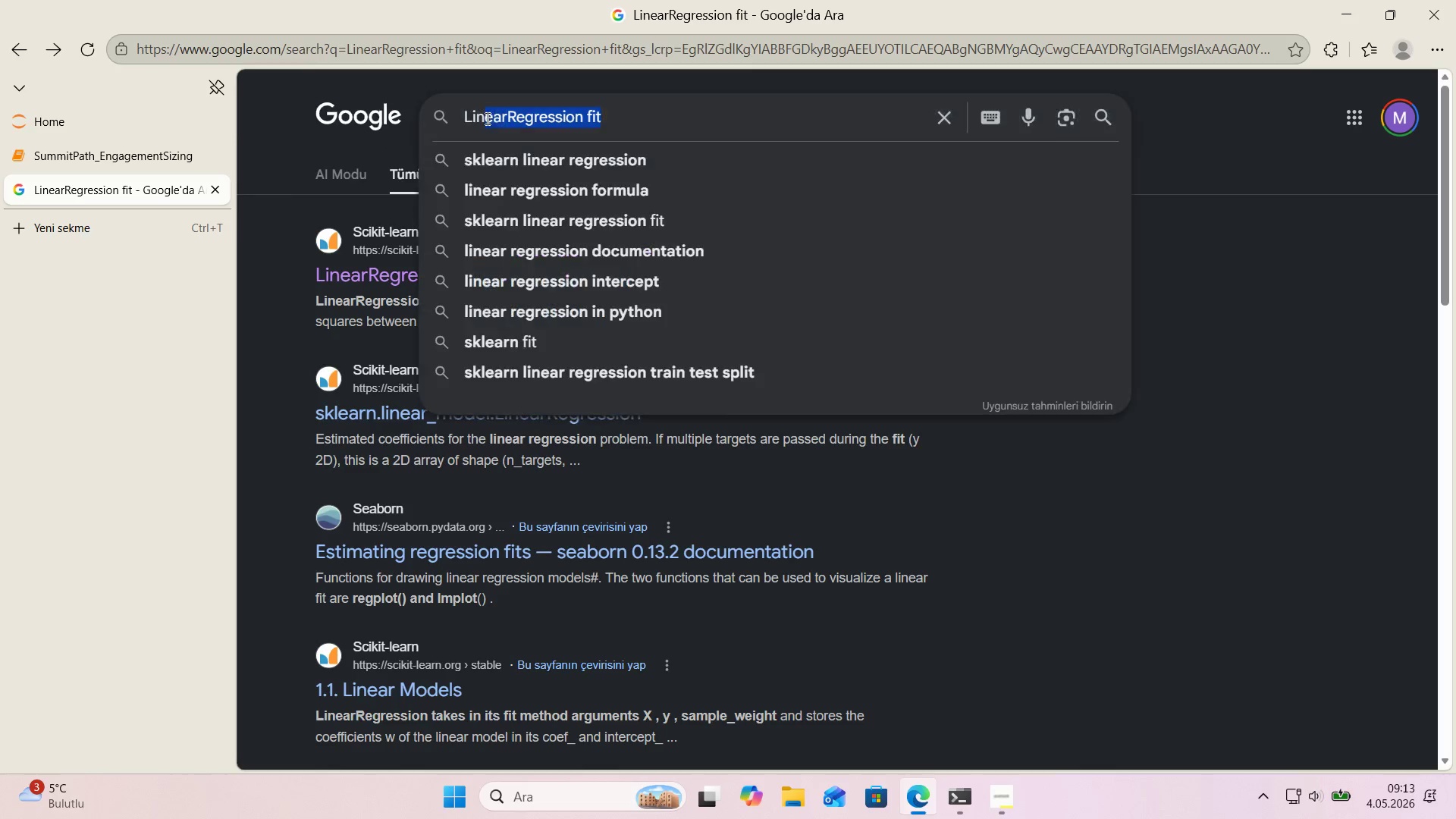 
type(S)
key(Backspace)
key(Backspace)
key(Backspace)
type(s)
key(Backspace)
key(Backspace)
type(Standard scaler)
 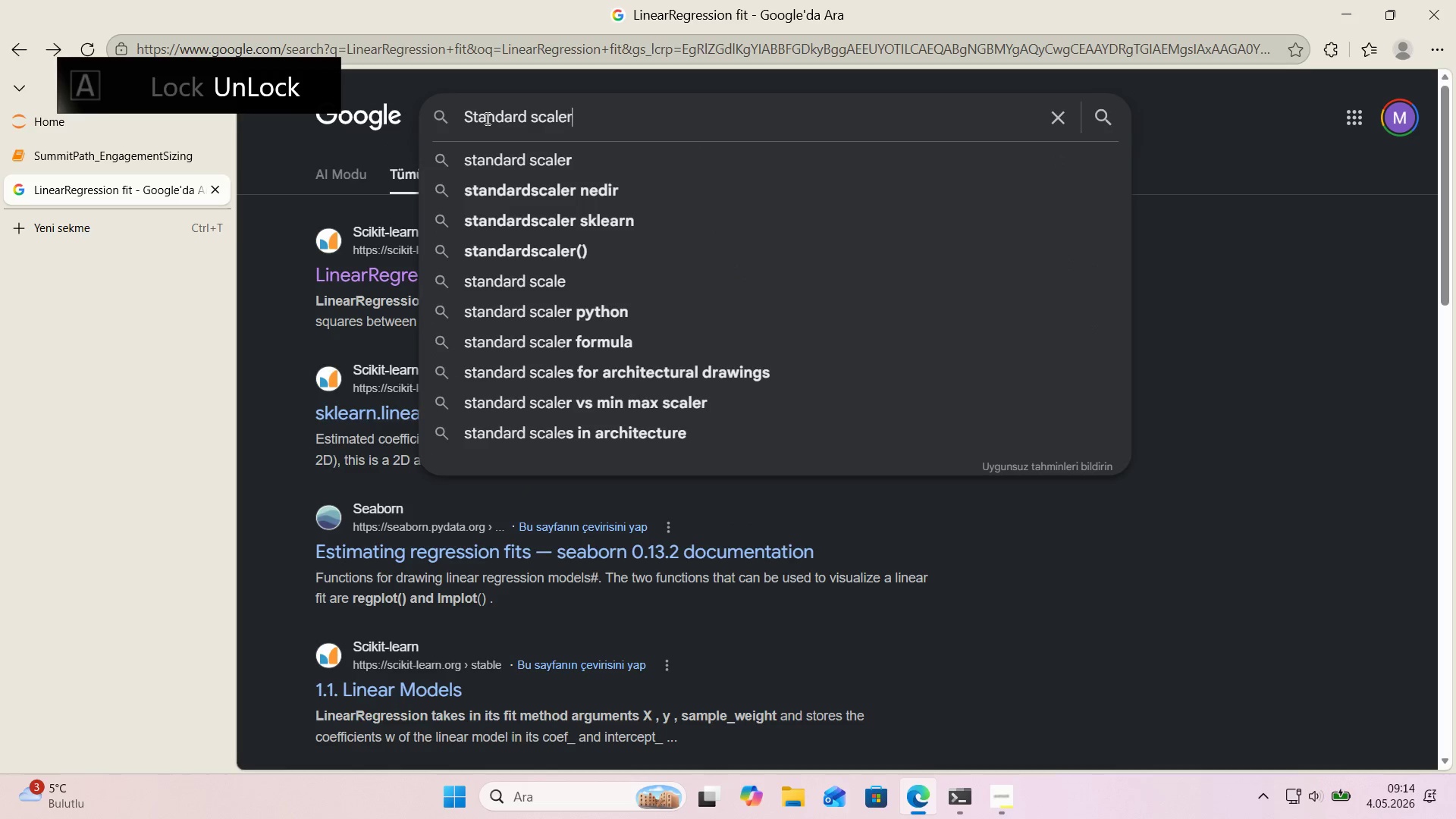 
key(Enter)
 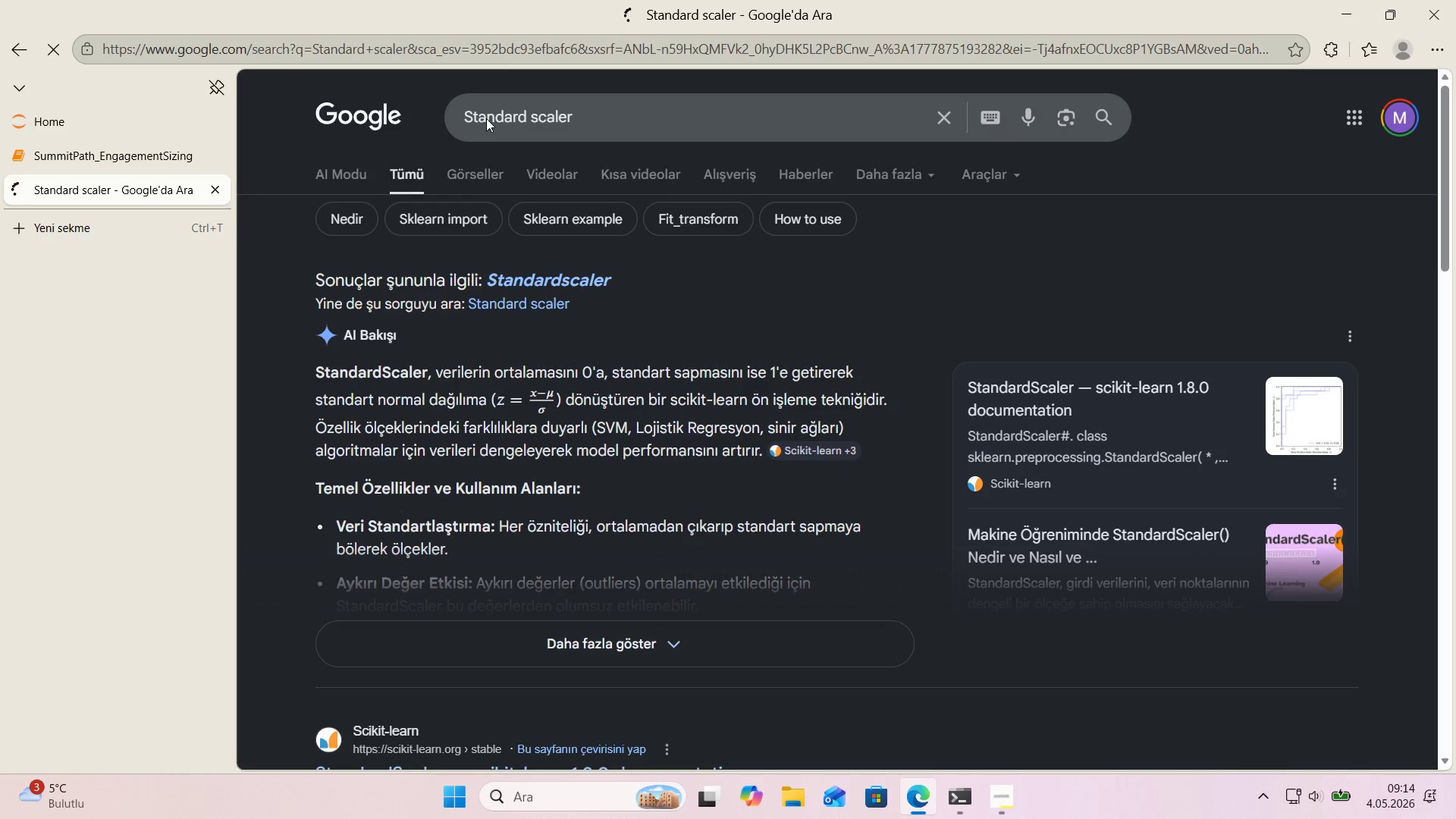 
scroll: coordinate [494, 369], scroll_direction: down, amount: 5.0
 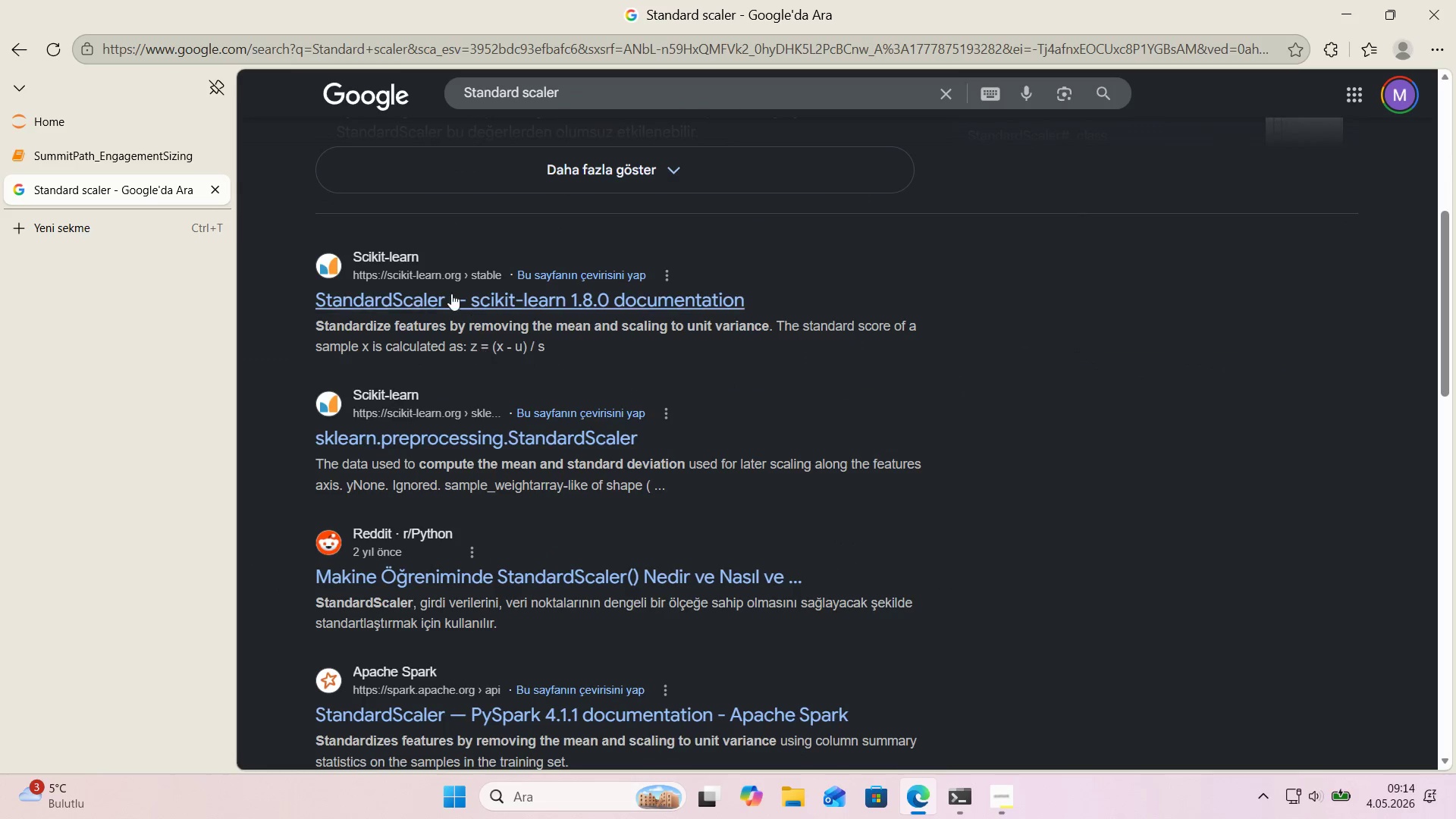 
left_click([450, 292])
 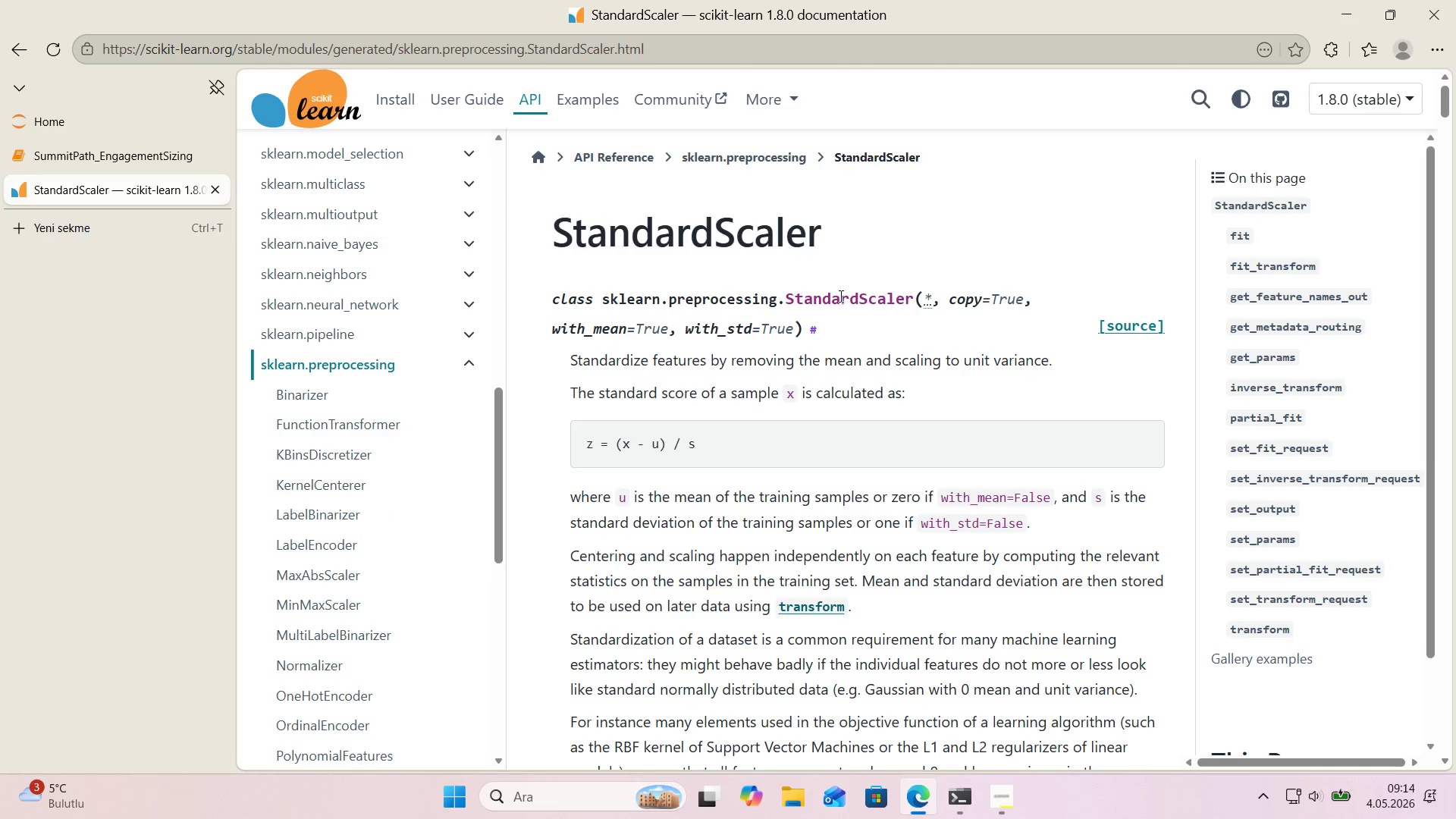 
scroll: coordinate [562, 308], scroll_direction: down, amount: 25.0
 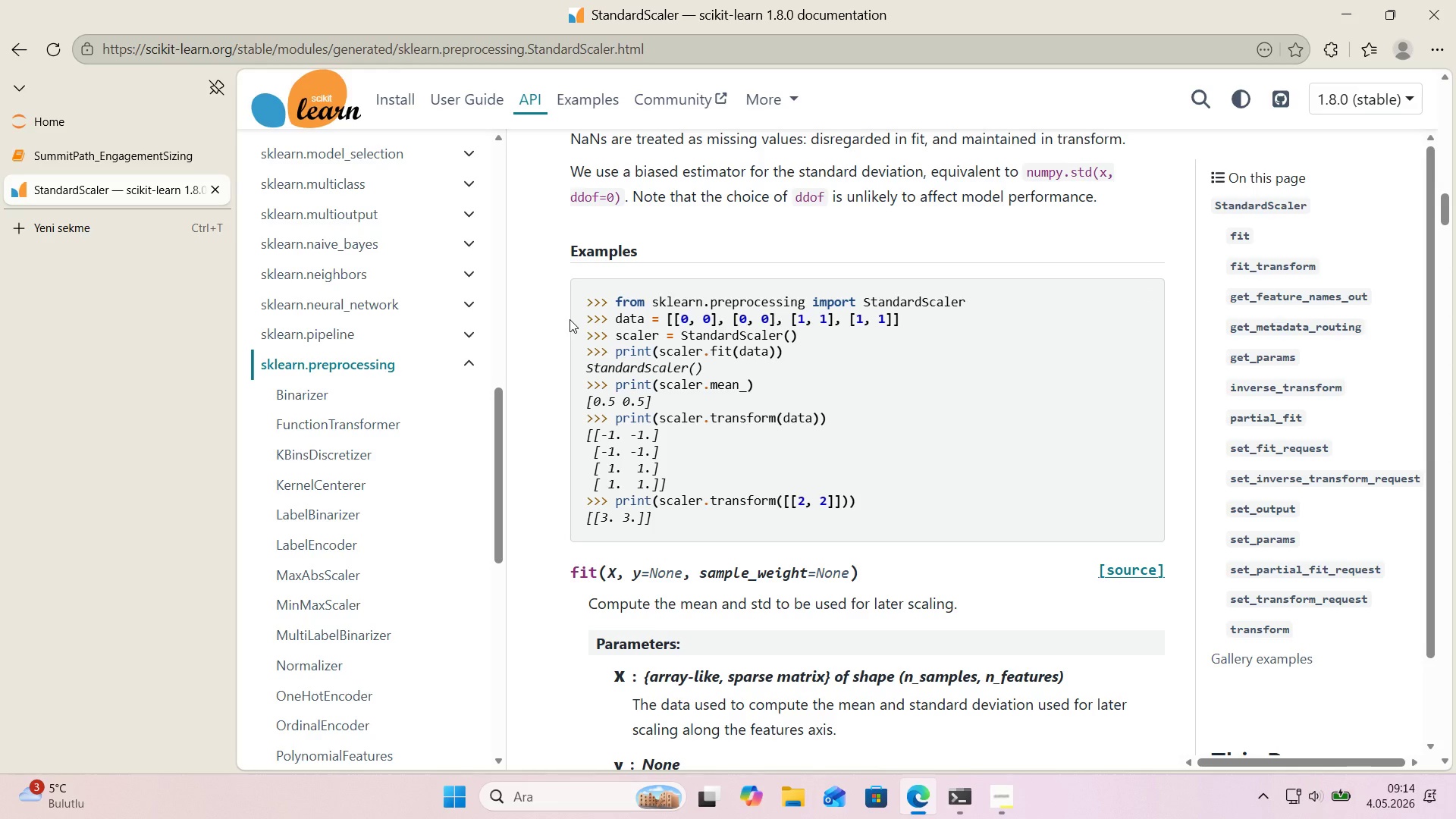 
wait(18.17)
 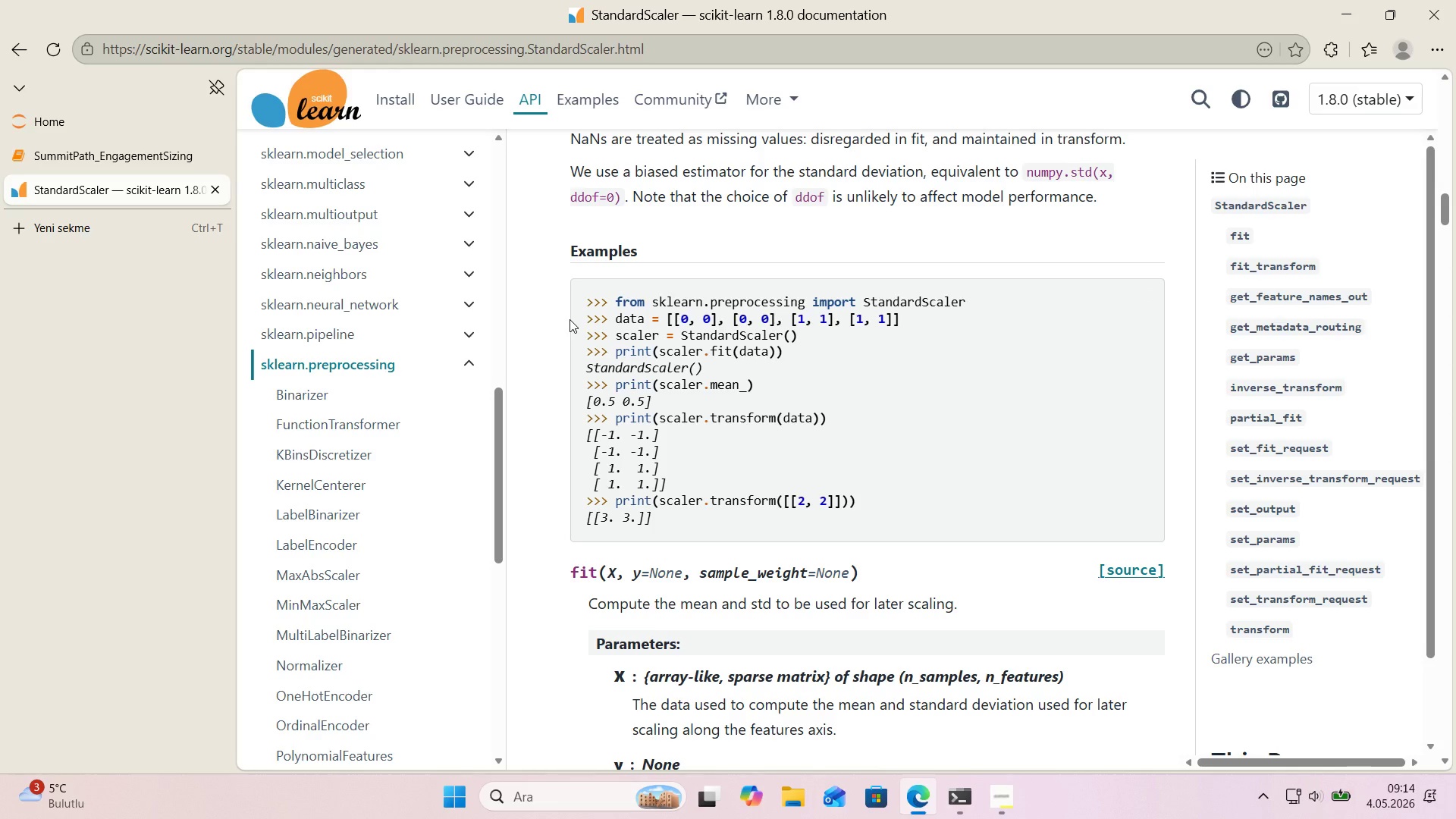 
left_click_drag(start_coordinate=[584, 101], to_coordinate=[573, 100])
 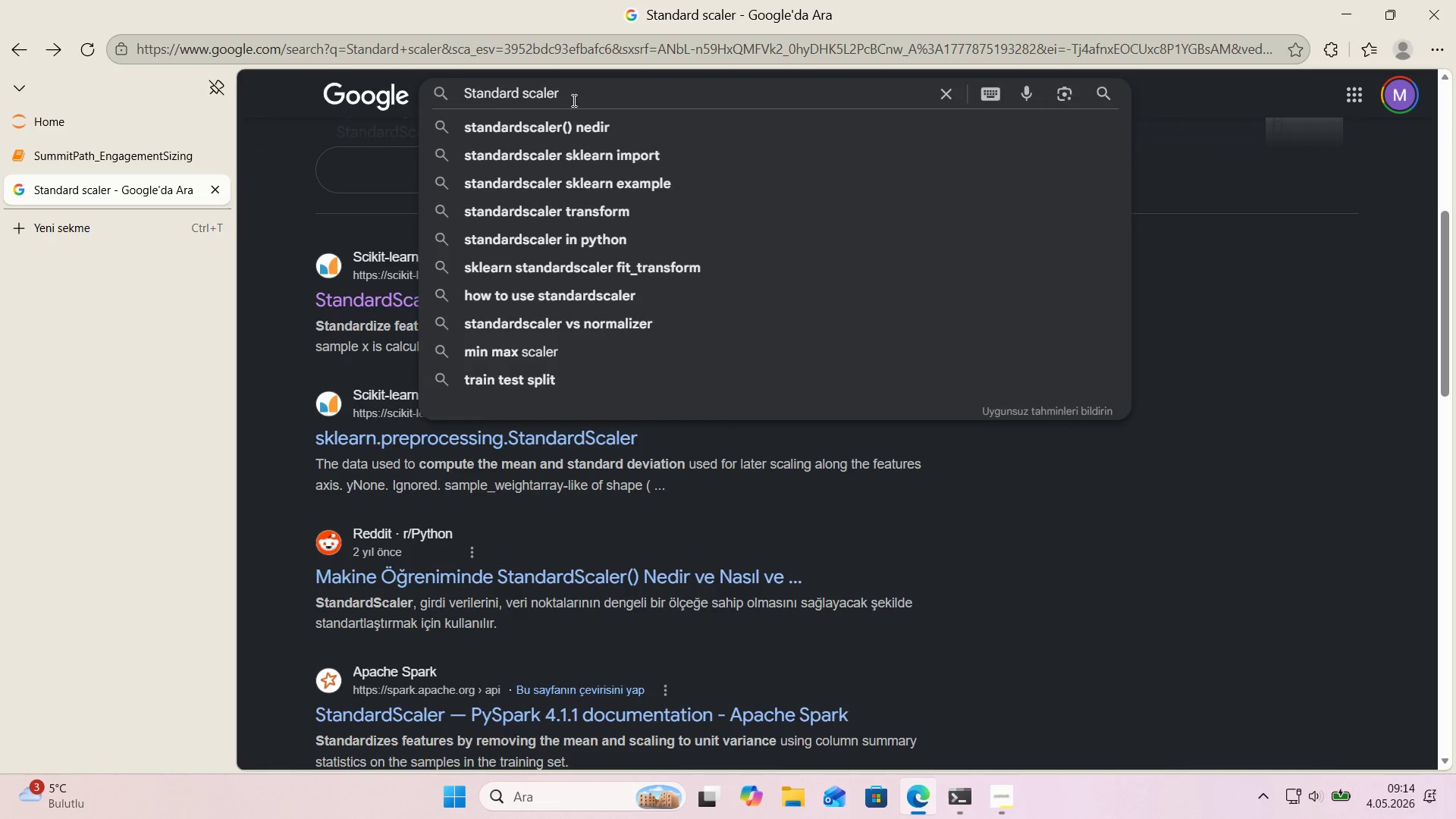 
type( raw coef)
 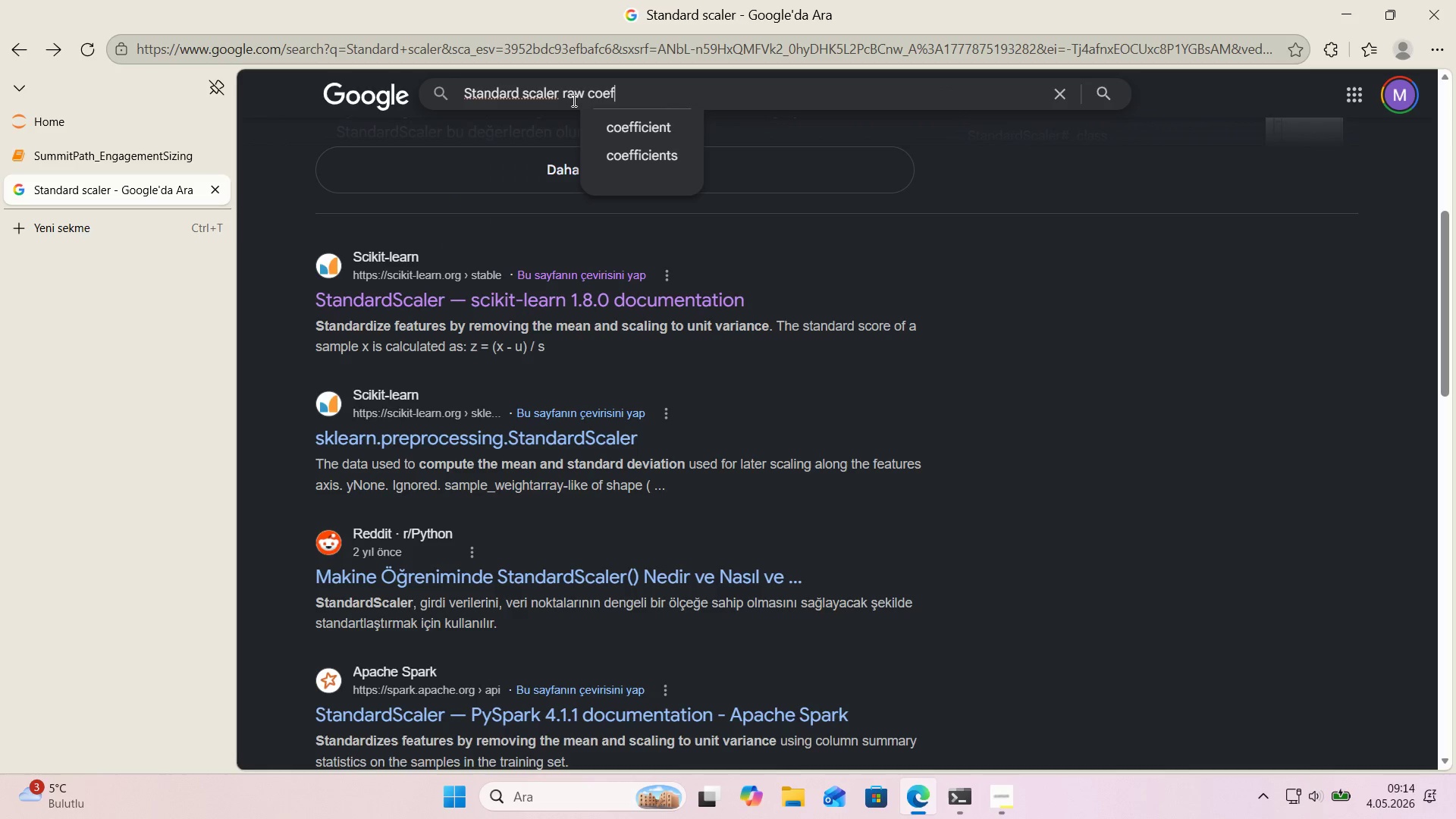 
key(Enter)
 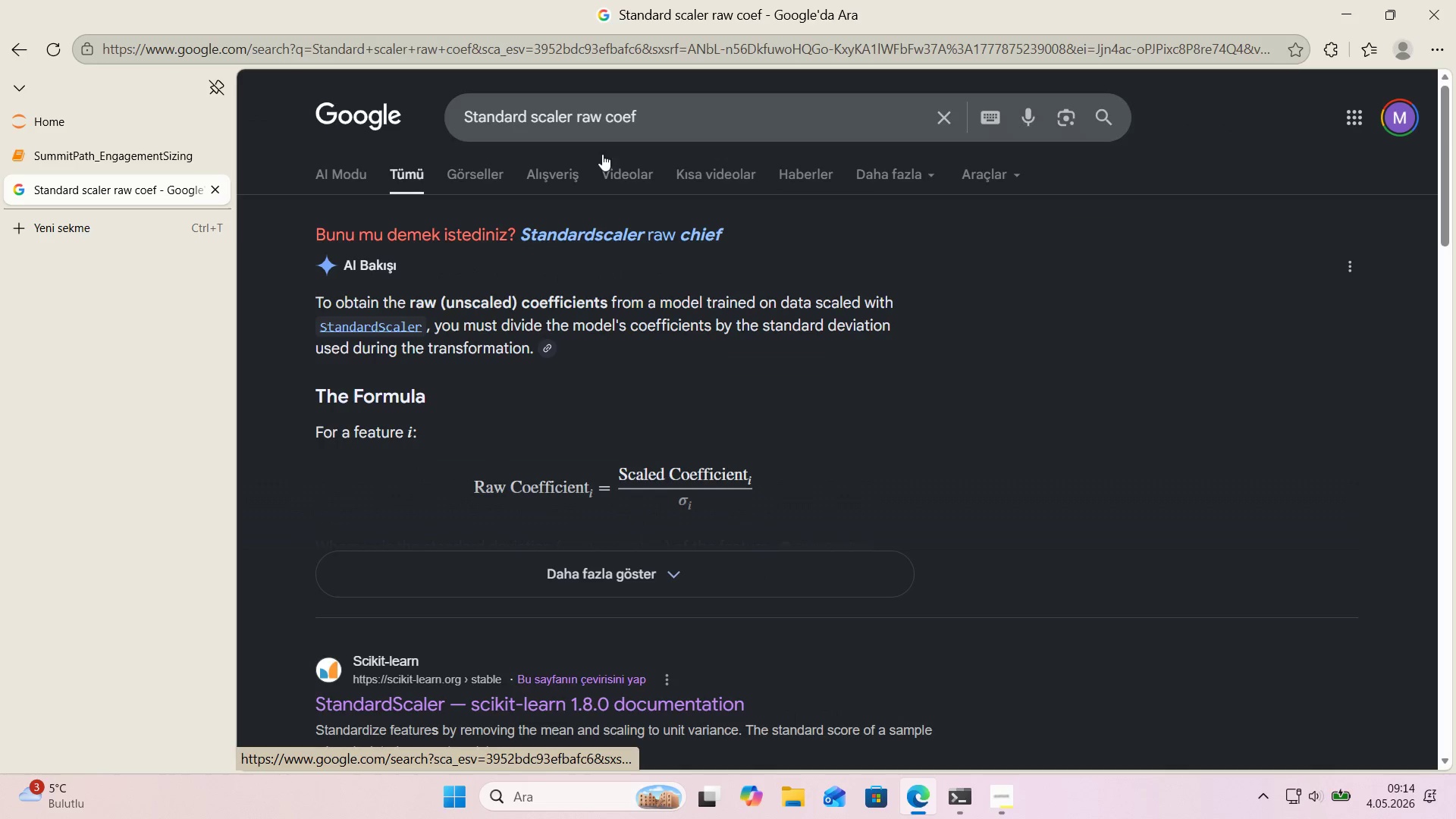 
left_click_drag(start_coordinate=[573, 117], to_coordinate=[398, 121])
 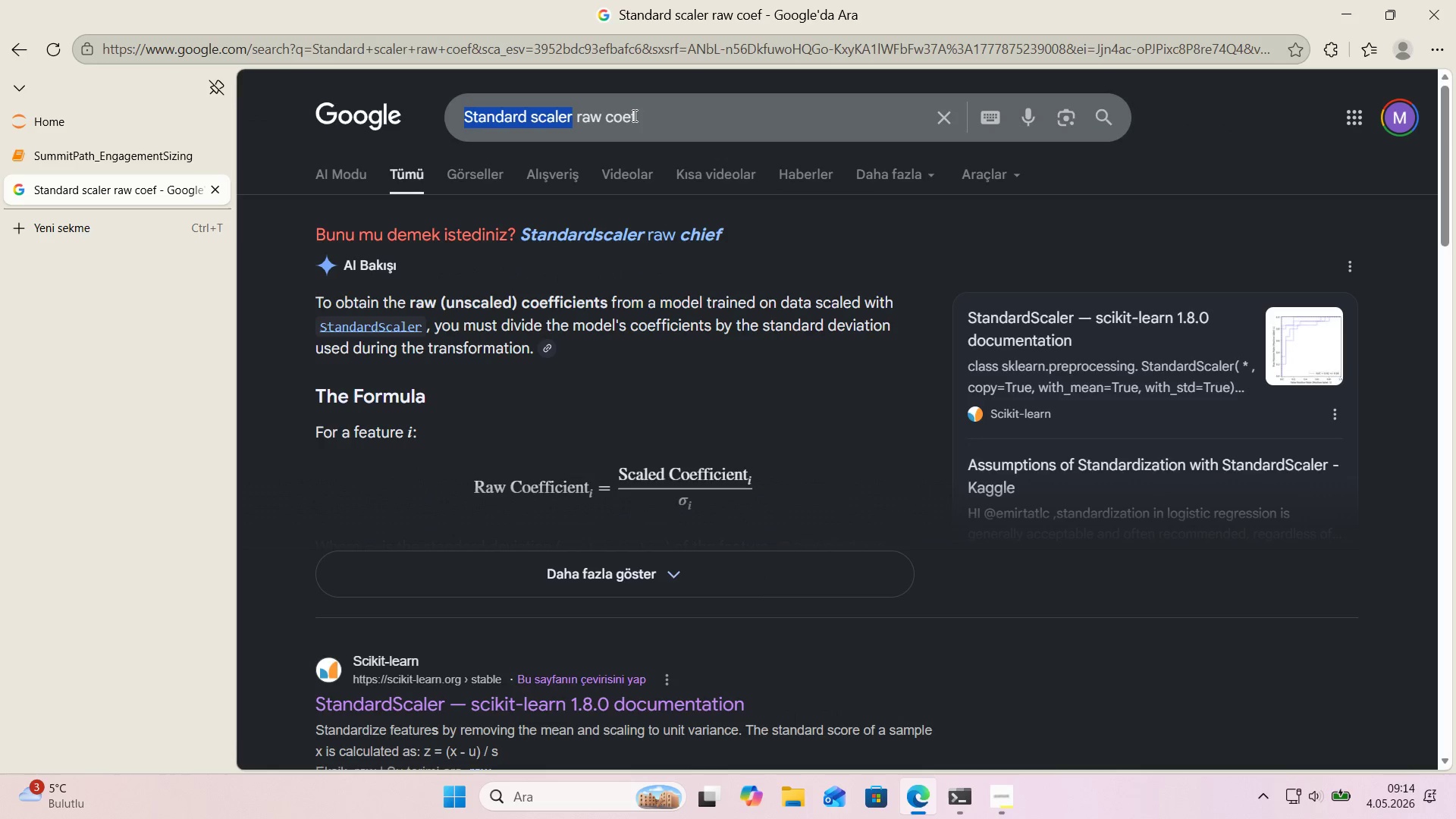 
key(Delete)
 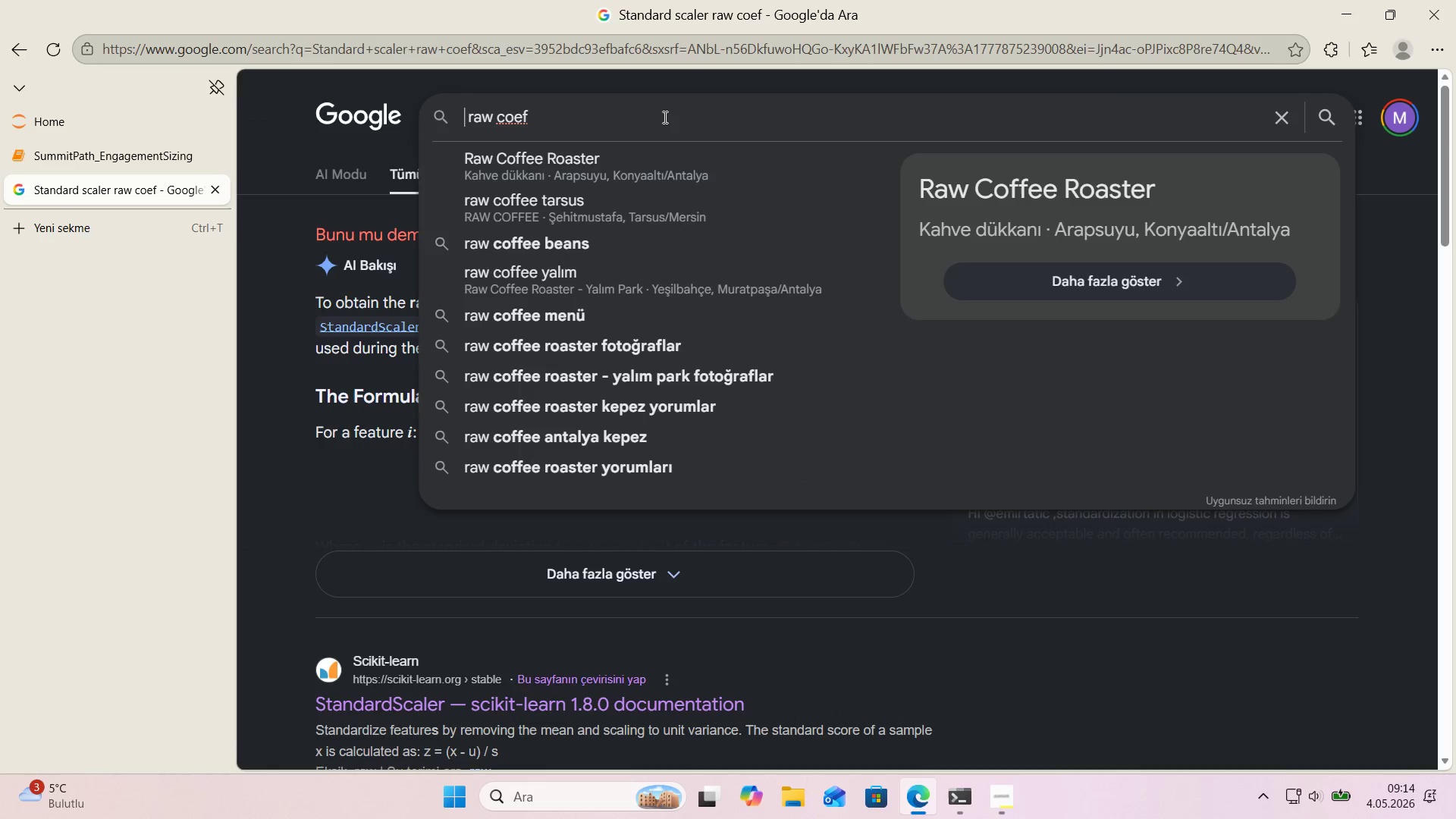 
key(Delete)
 